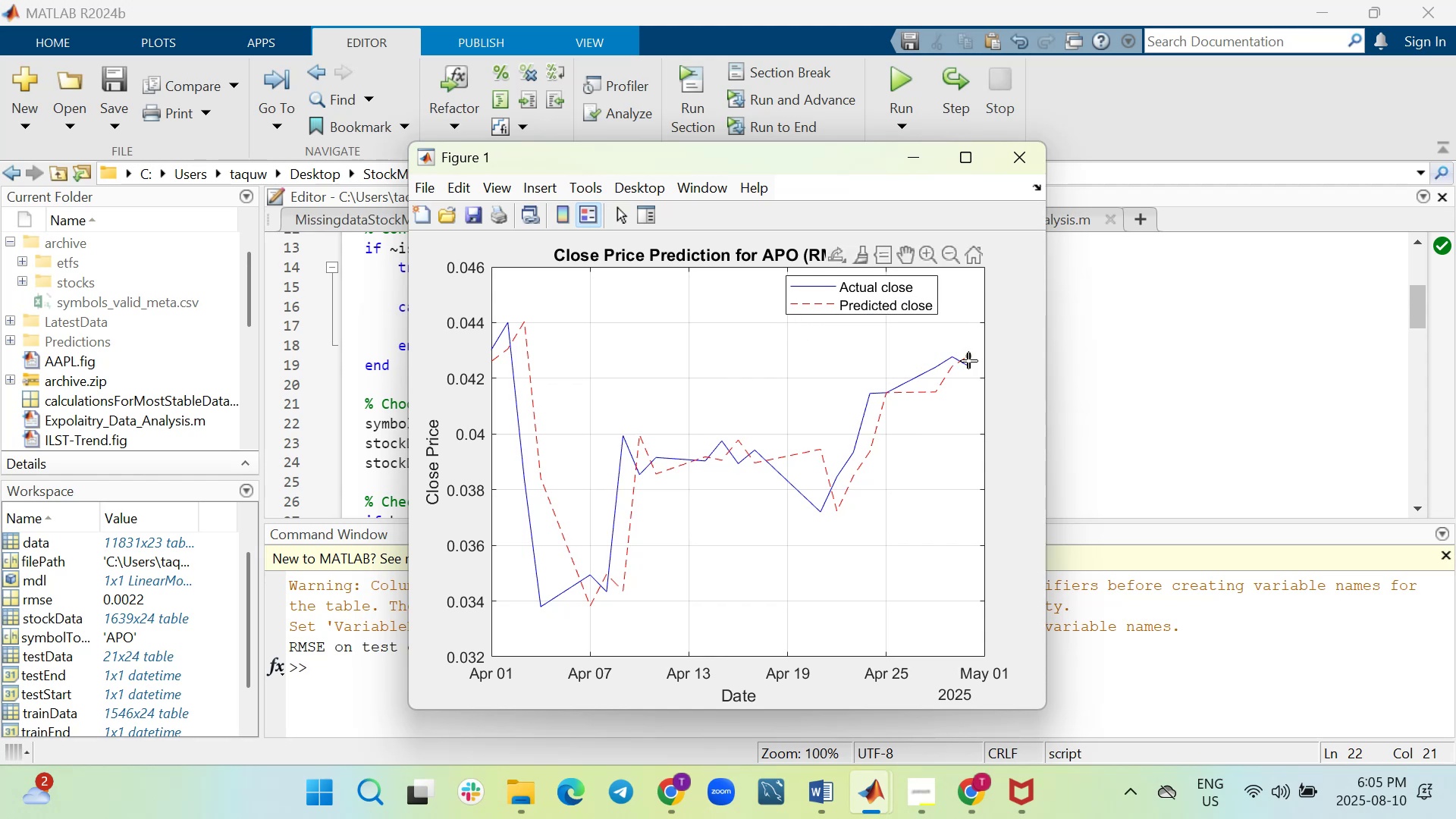 
mouse_move([909, 381])
 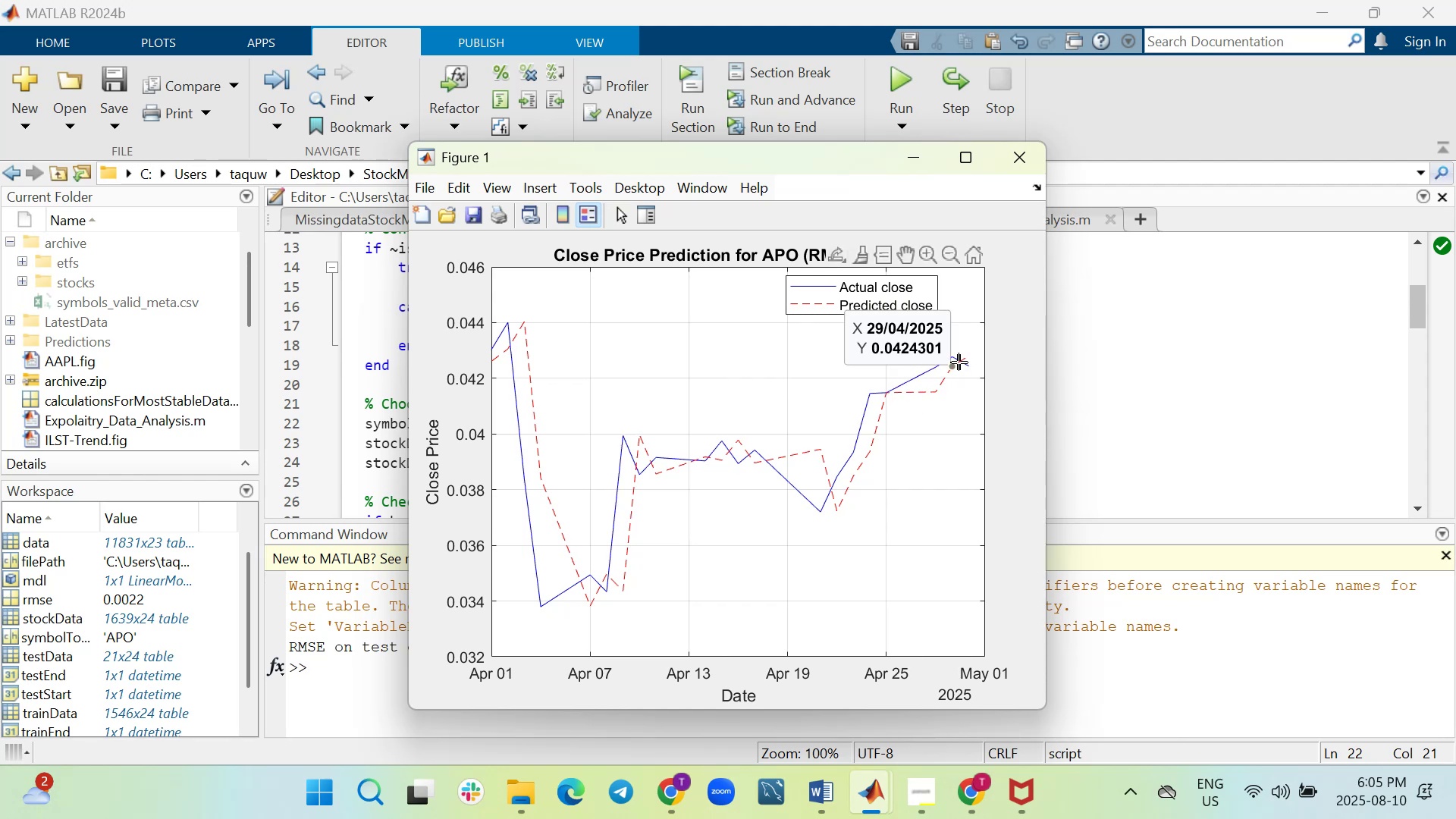 
mouse_move([990, 366])
 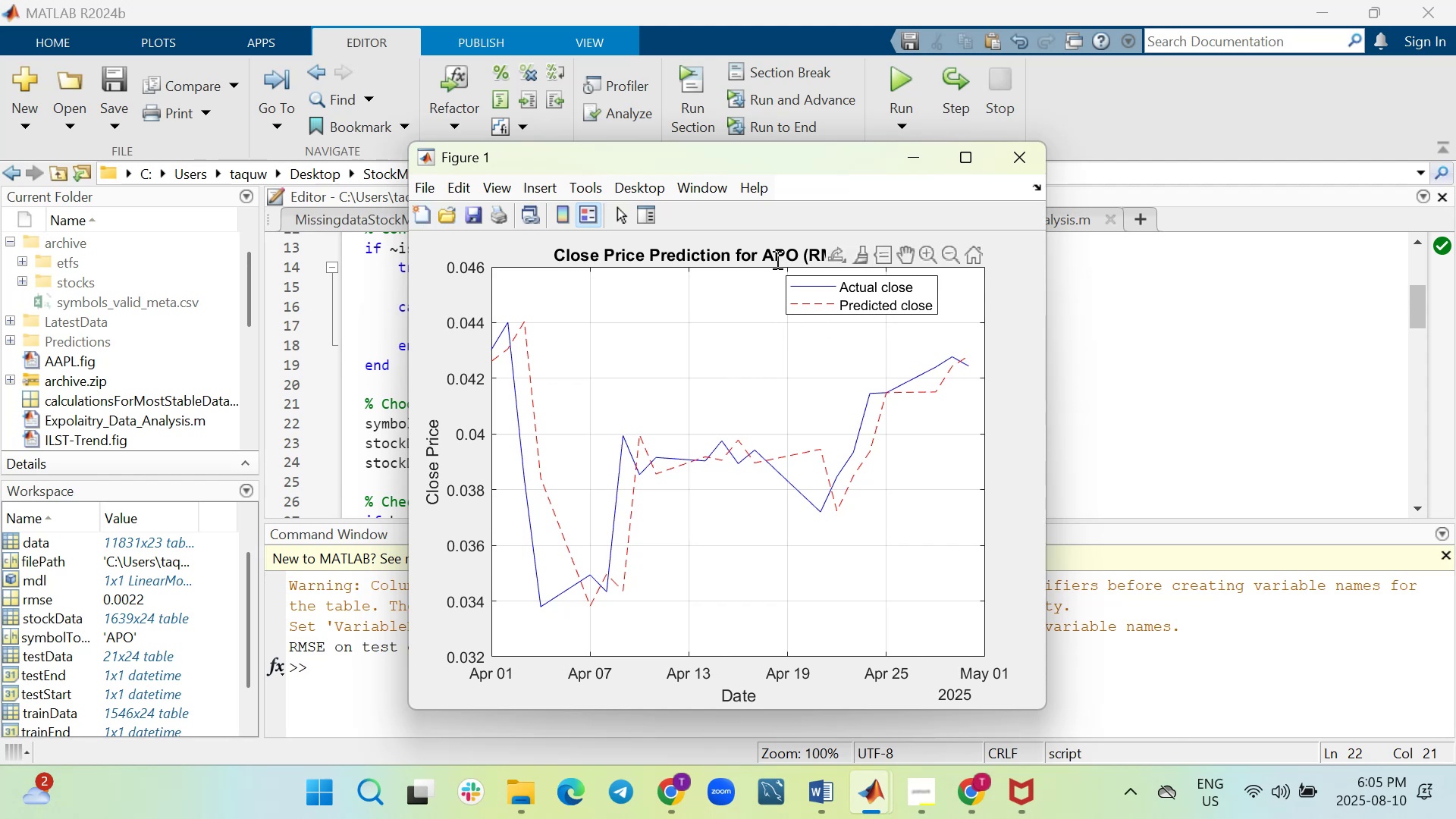 
wait(13.99)
 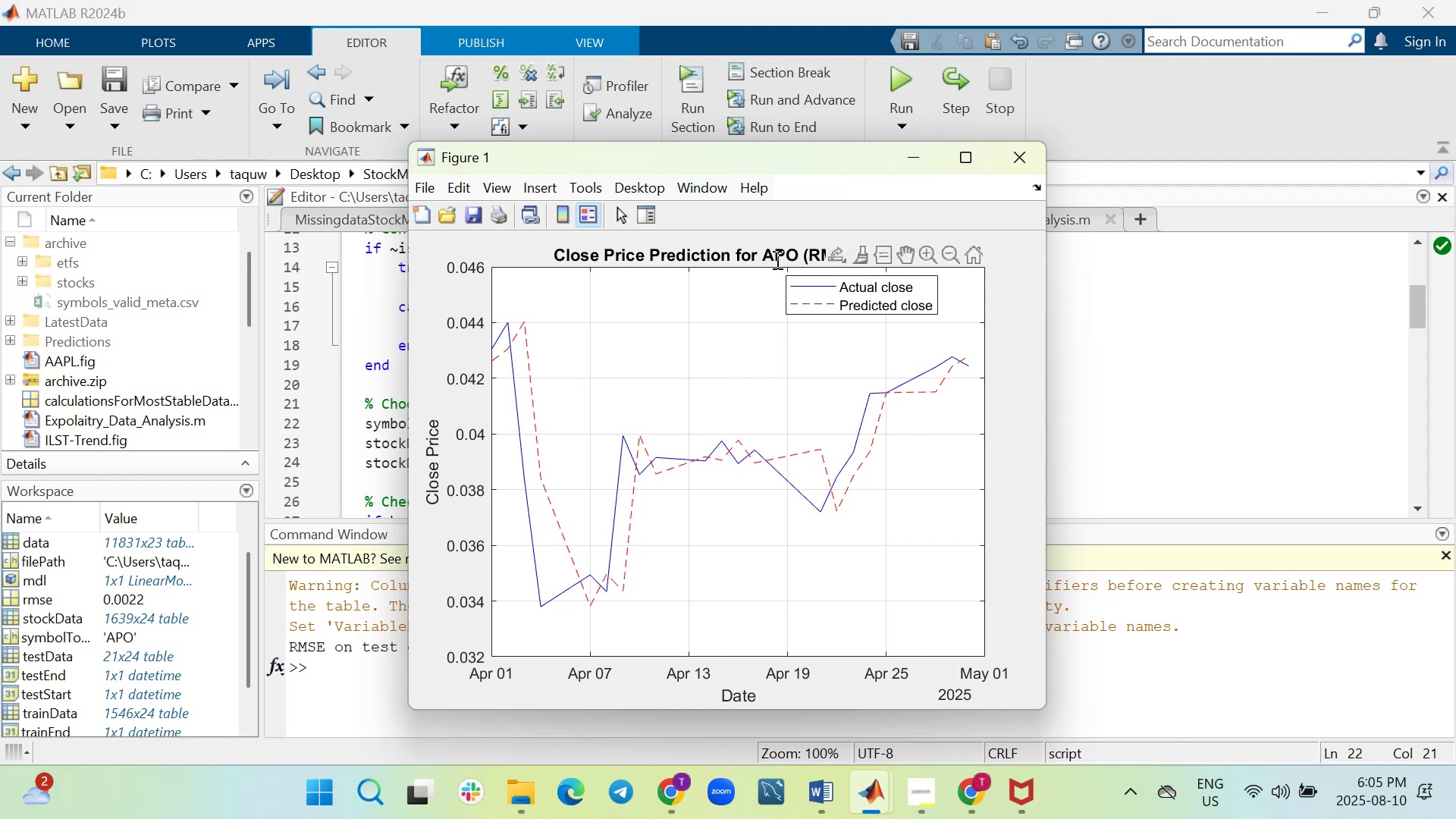 
scroll: coordinate [556, 361], scroll_direction: down, amount: 3.0
 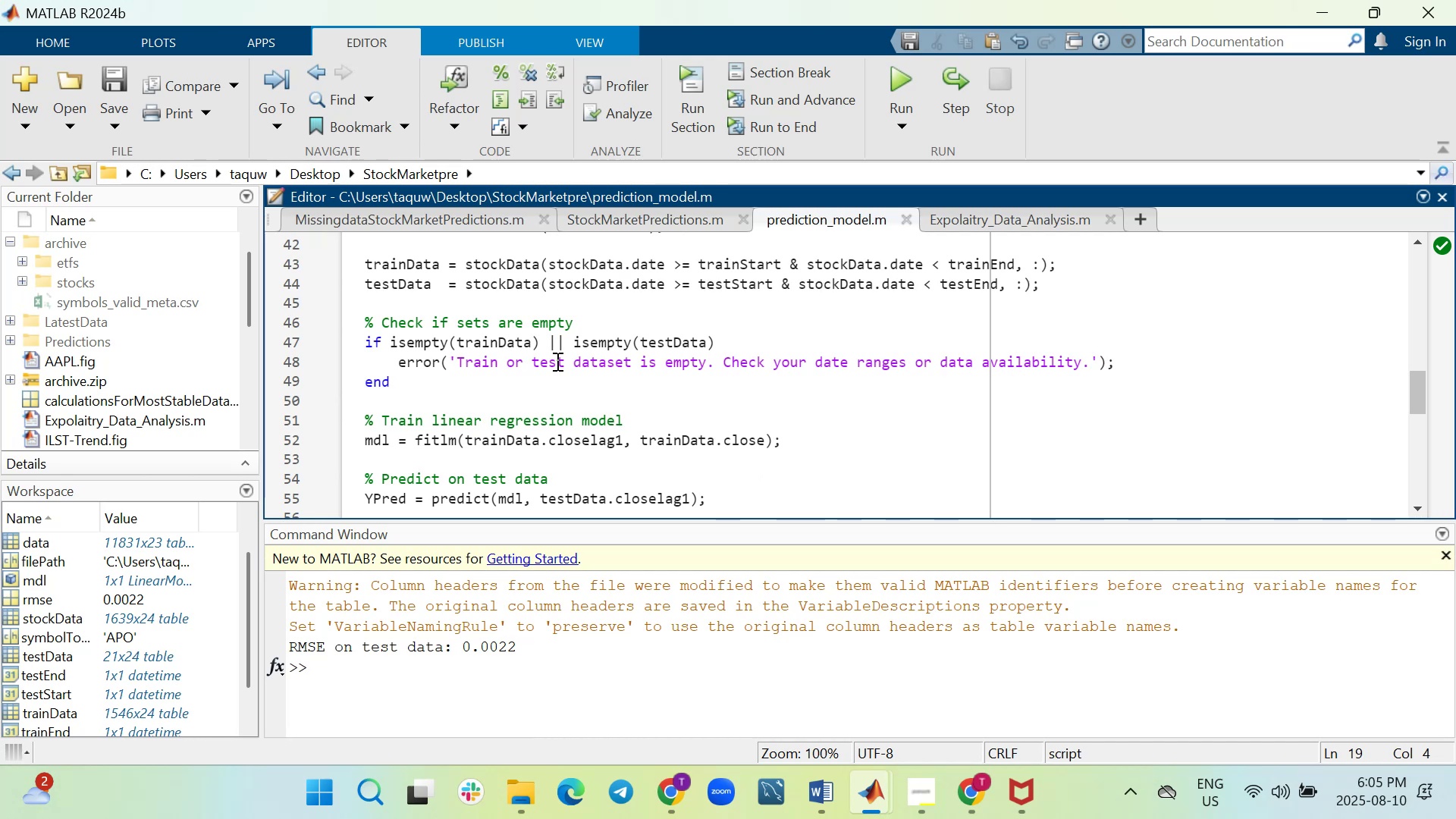 
wait(5.58)
 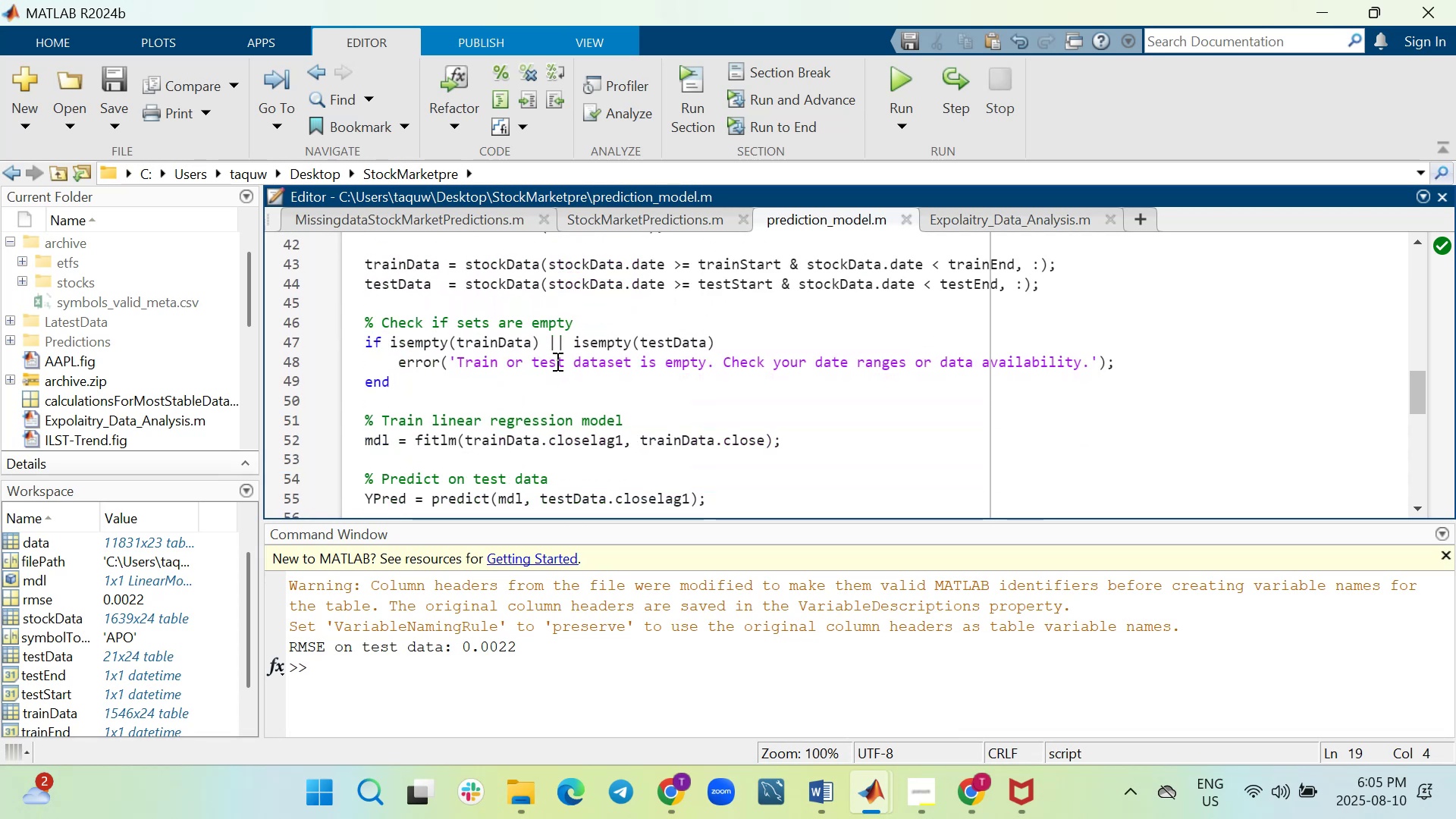 
scroll: coordinate [113, 629], scroll_direction: down, amount: 3.0
 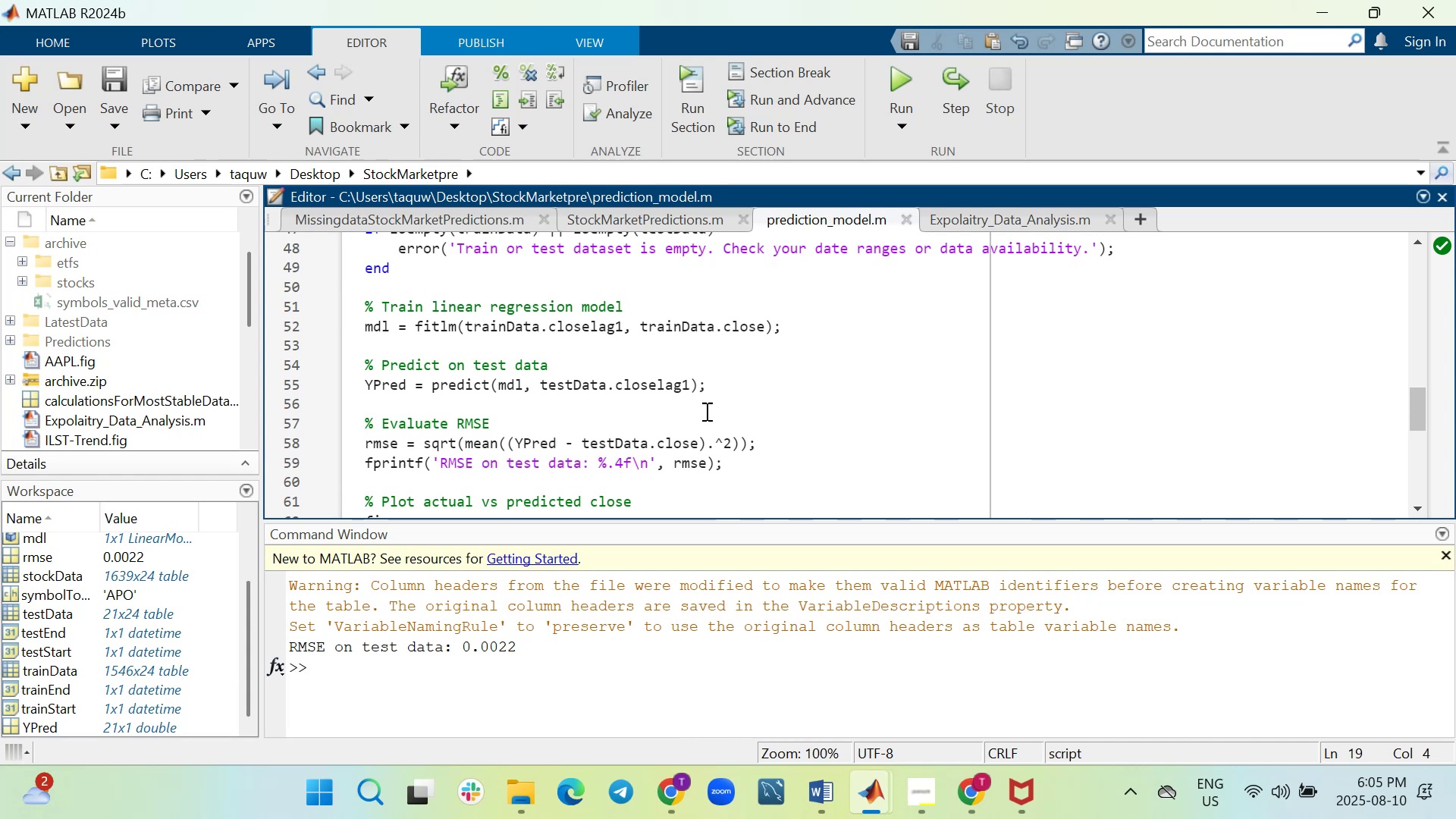 
left_click_drag(start_coordinate=[699, 440], to_coordinate=[513, 436])
 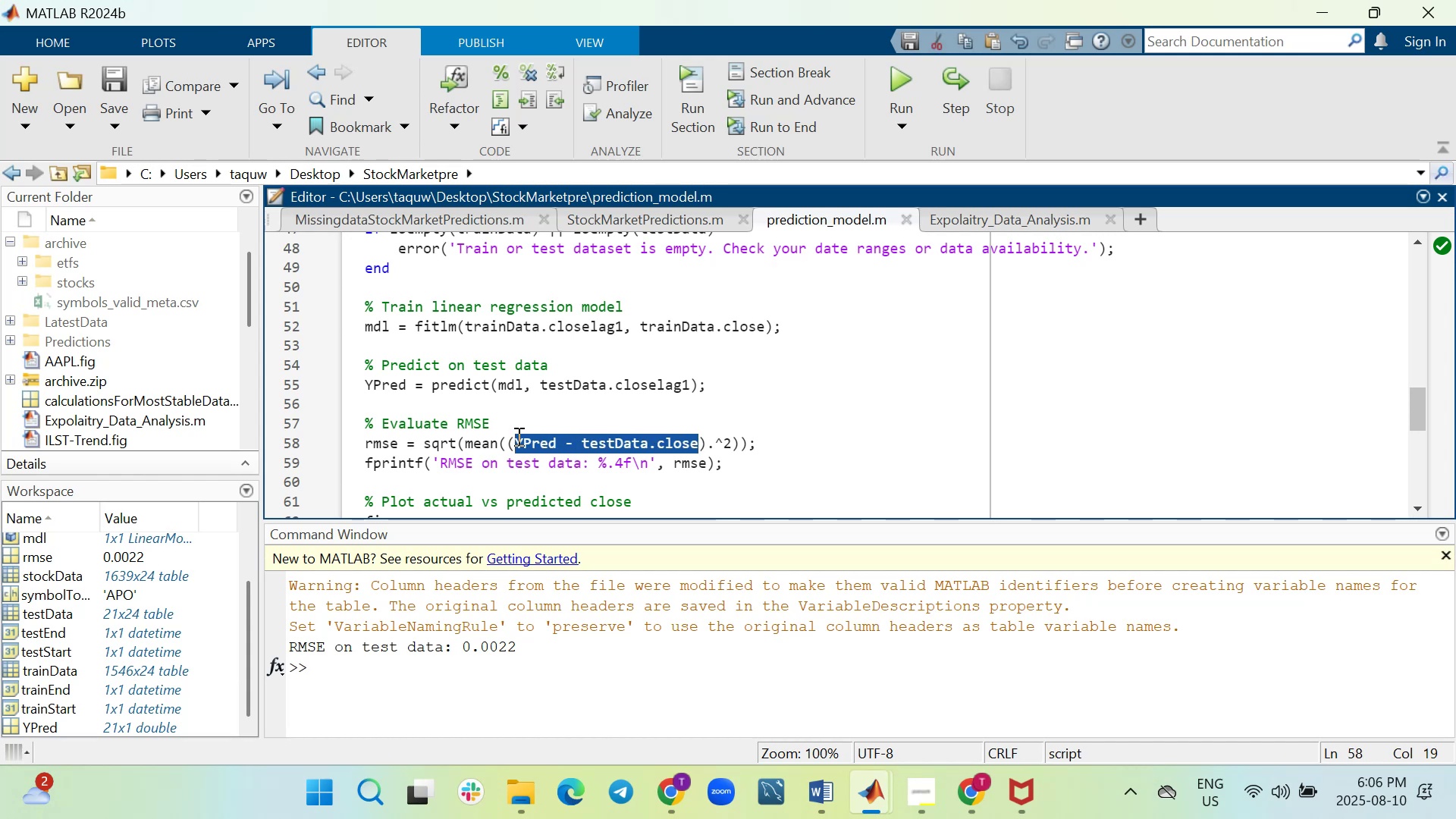 
key(Control+ControlLeft)
 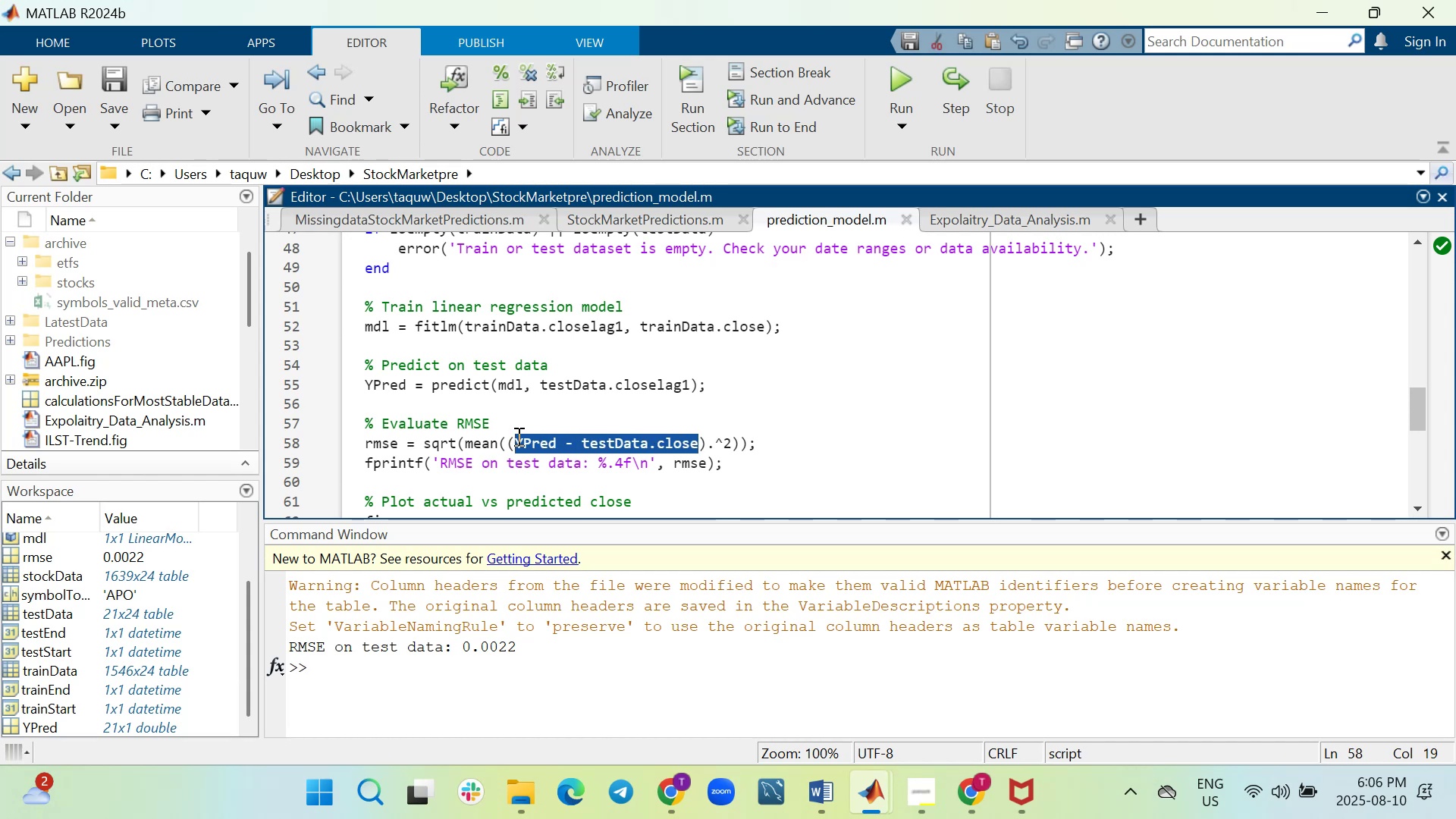 
key(Control+C)
 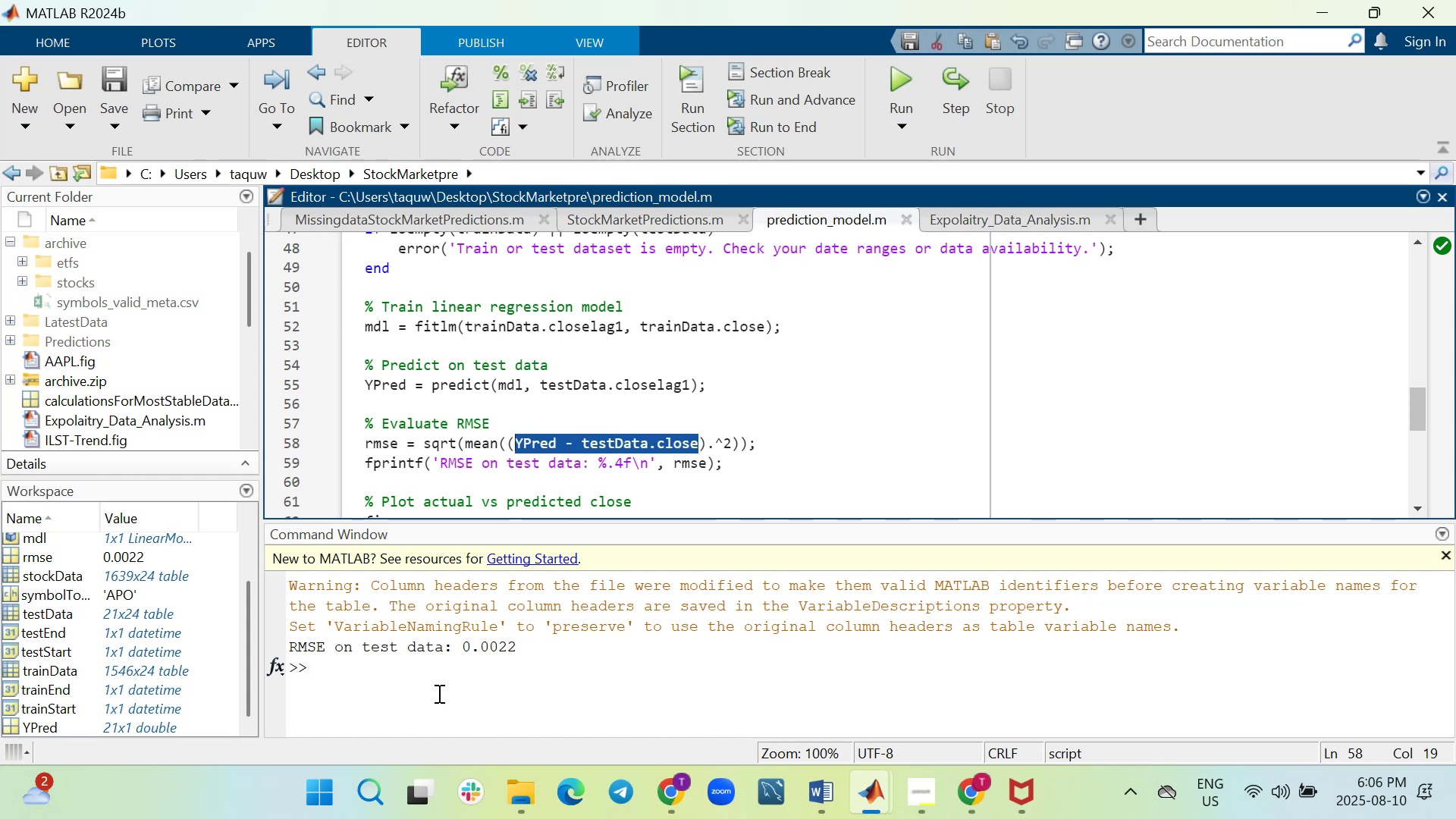 
left_click([438, 693])
 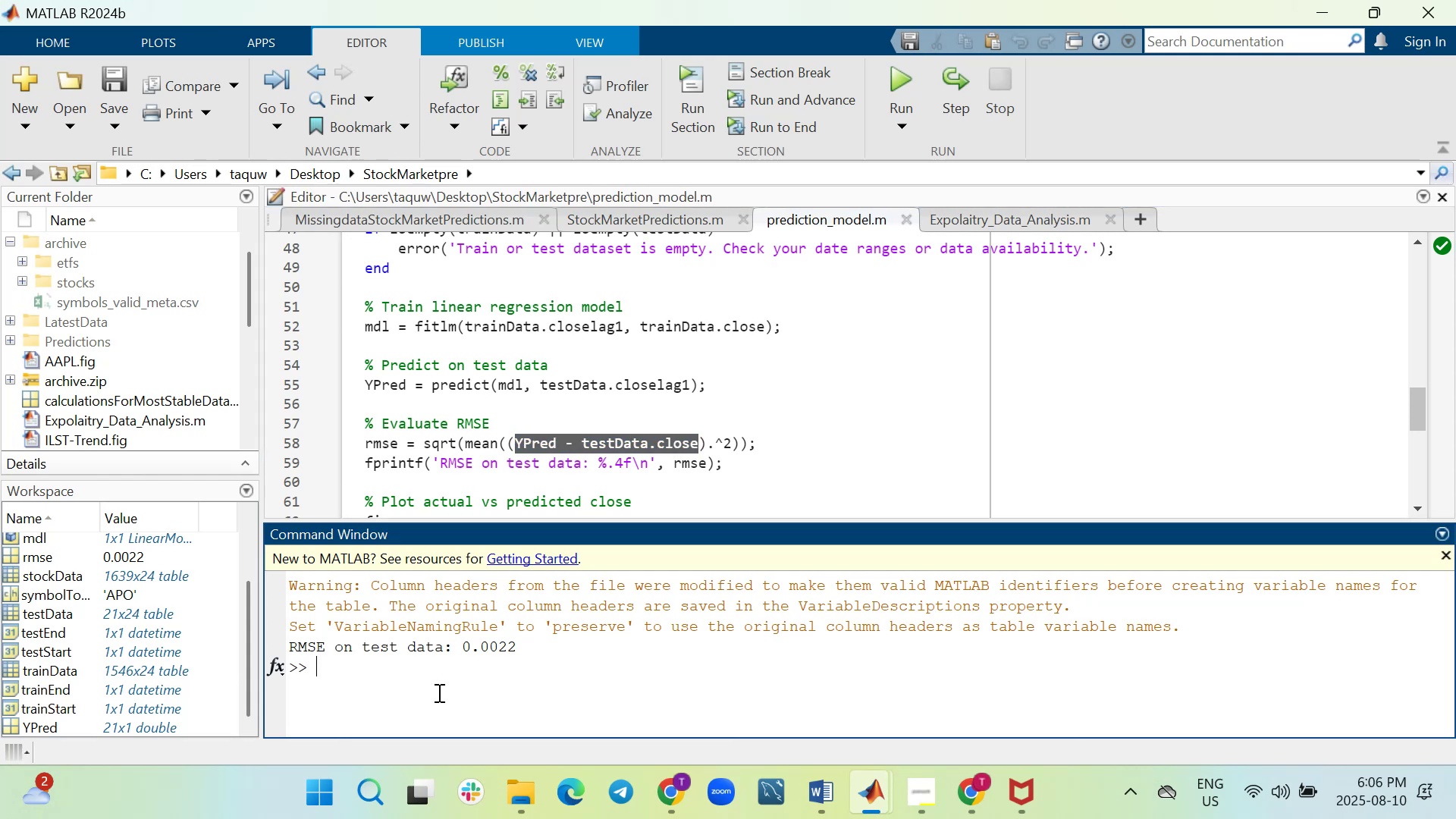 
hold_key(key=ControlLeft, duration=0.33)
 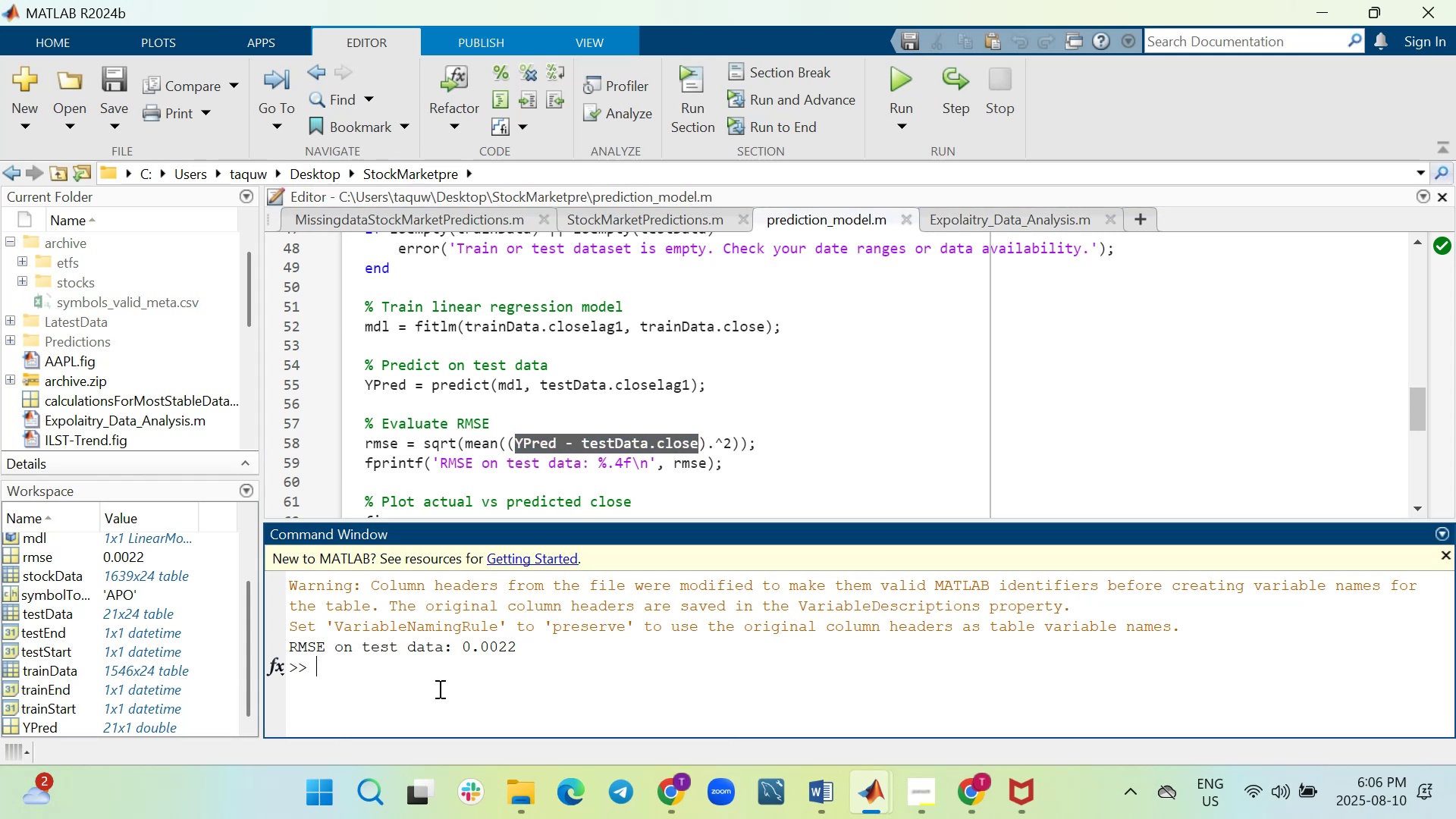 
key(Control+V)
 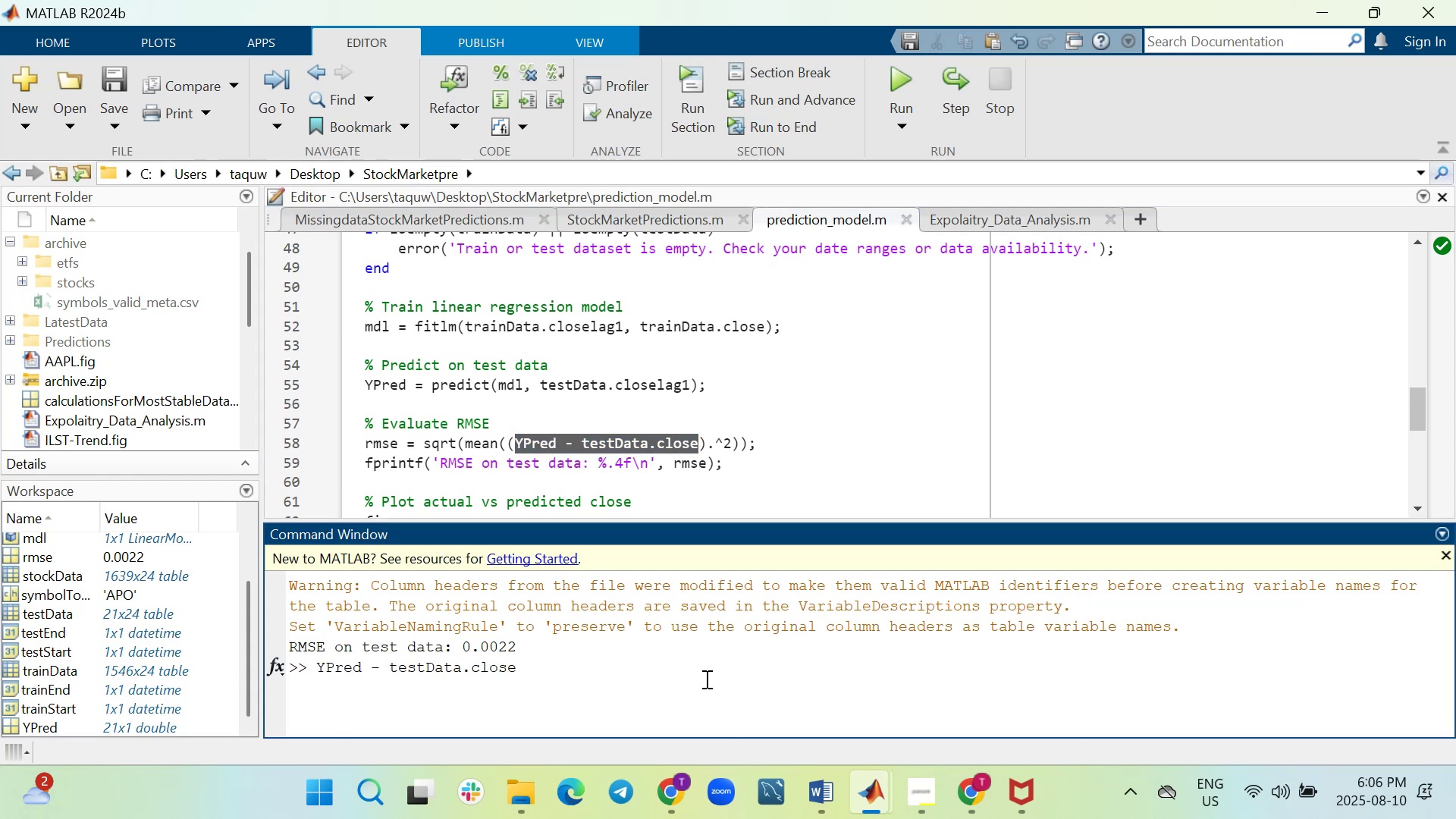 
key(Enter)
 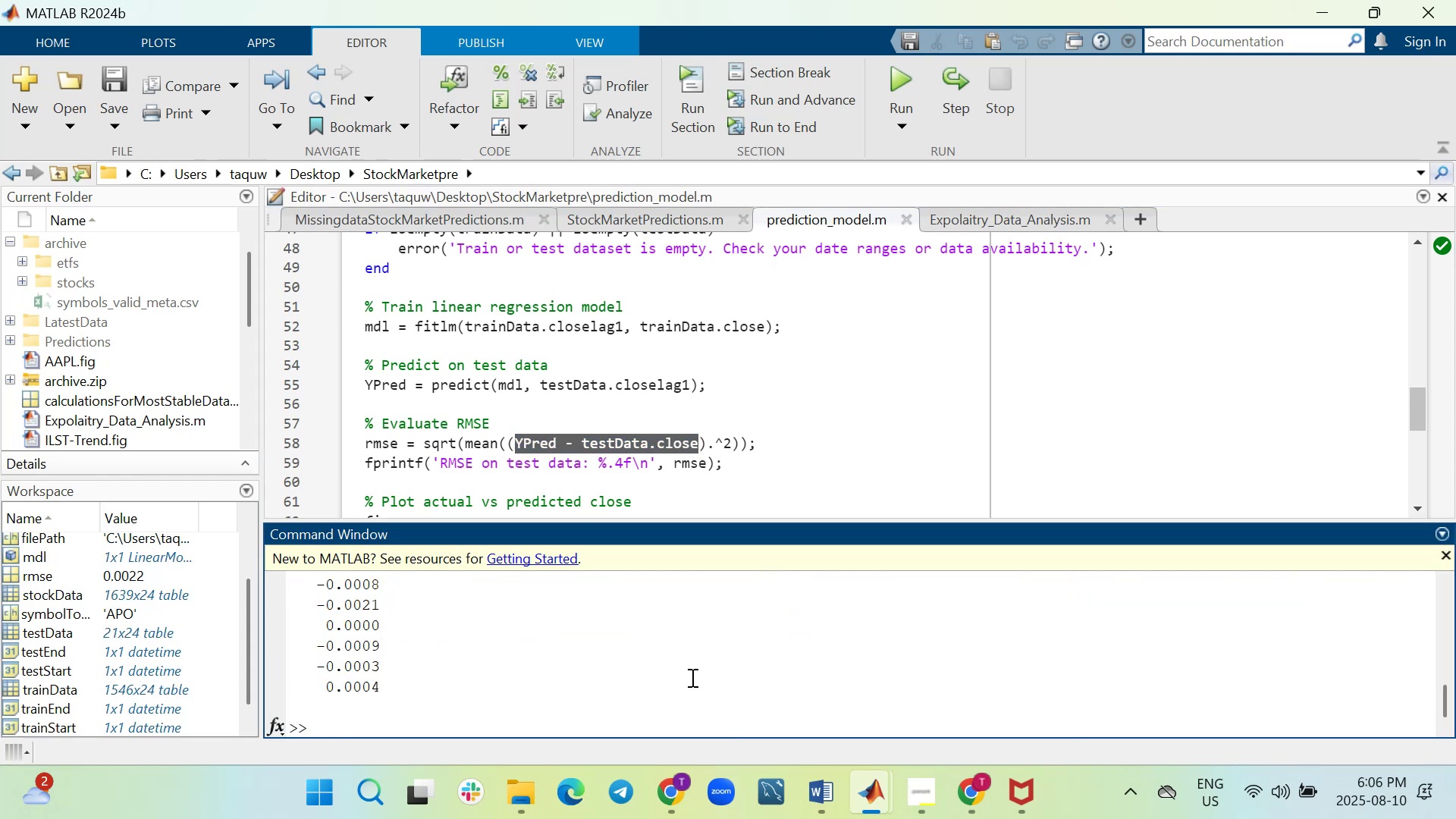 
scroll: coordinate [566, 655], scroll_direction: up, amount: 4.0
 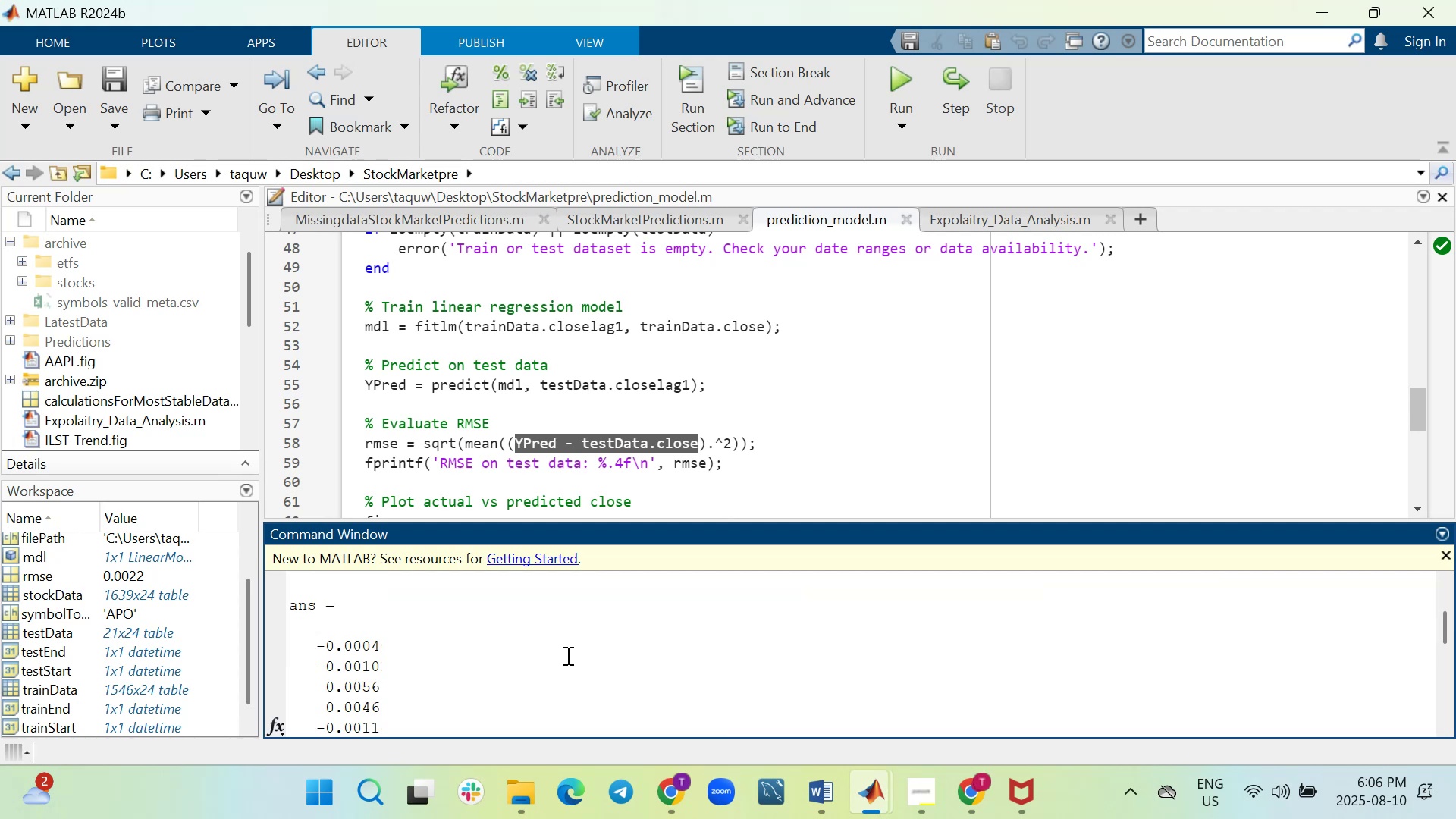 
scroll: coordinate [445, 653], scroll_direction: down, amount: 4.0
 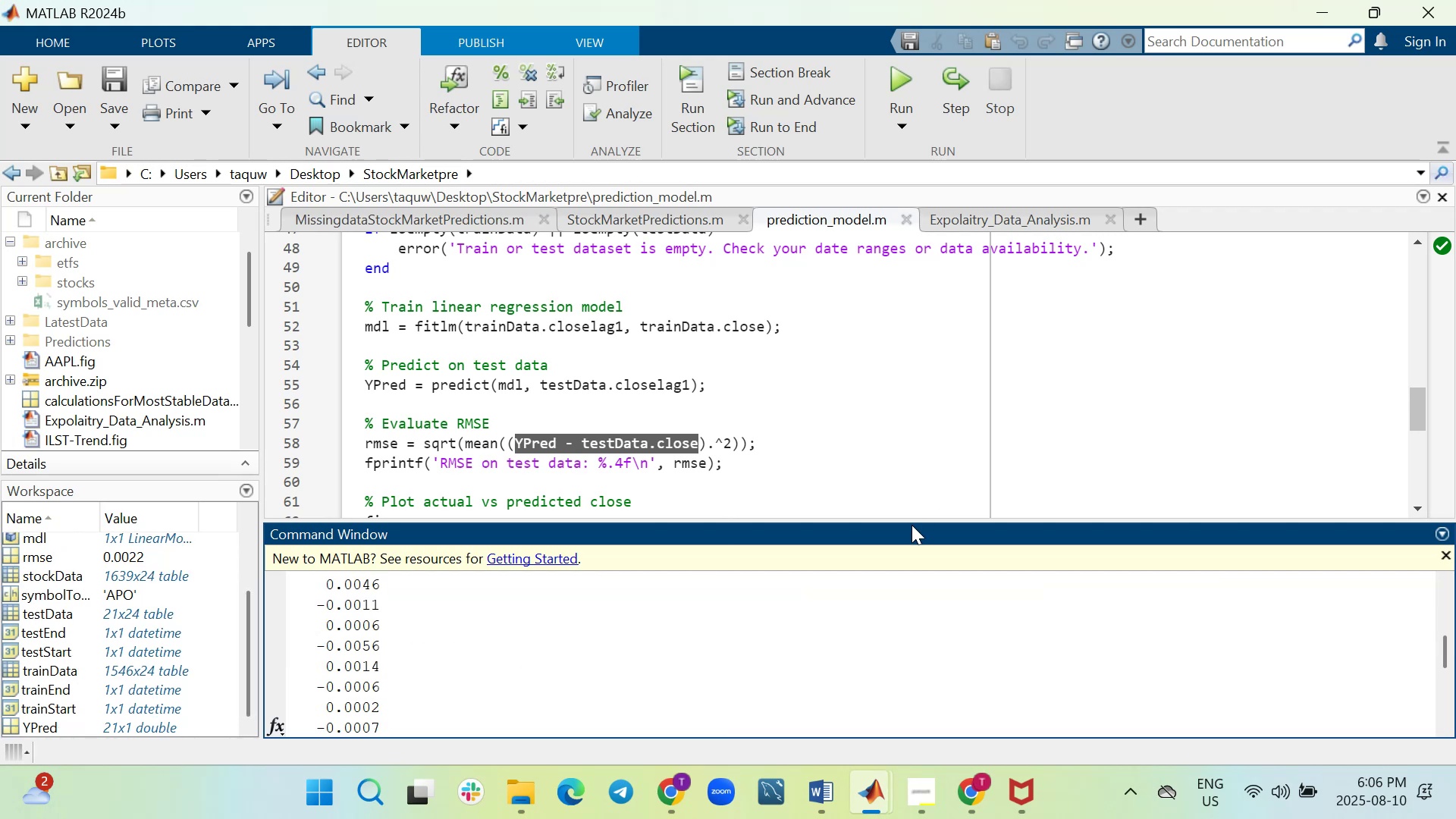 
left_click_drag(start_coordinate=[914, 520], to_coordinate=[915, 440])
 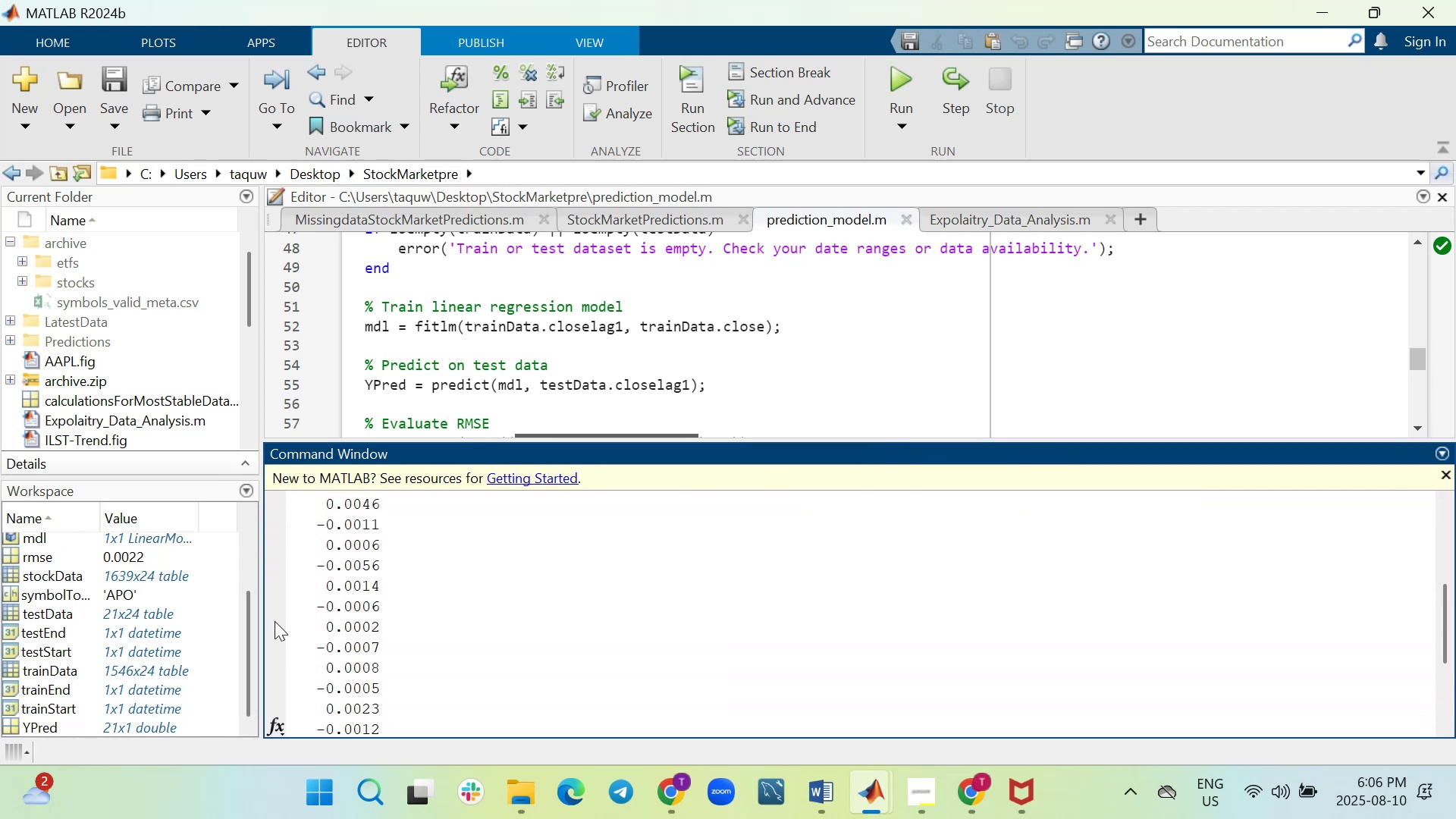 
scroll: coordinate [436, 609], scroll_direction: none, amount: 0.0
 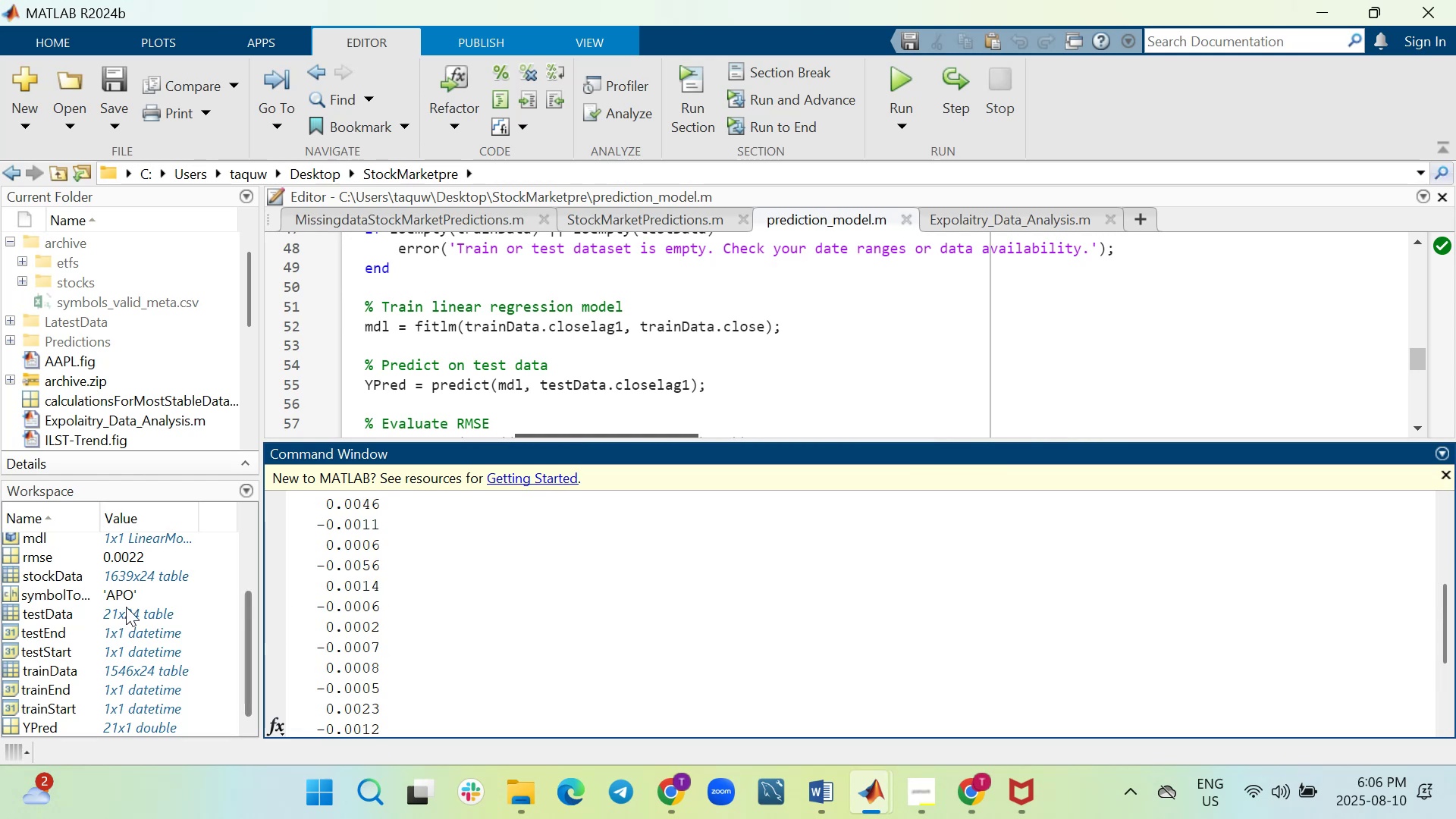 
scroll: coordinate [139, 604], scroll_direction: down, amount: 4.0
 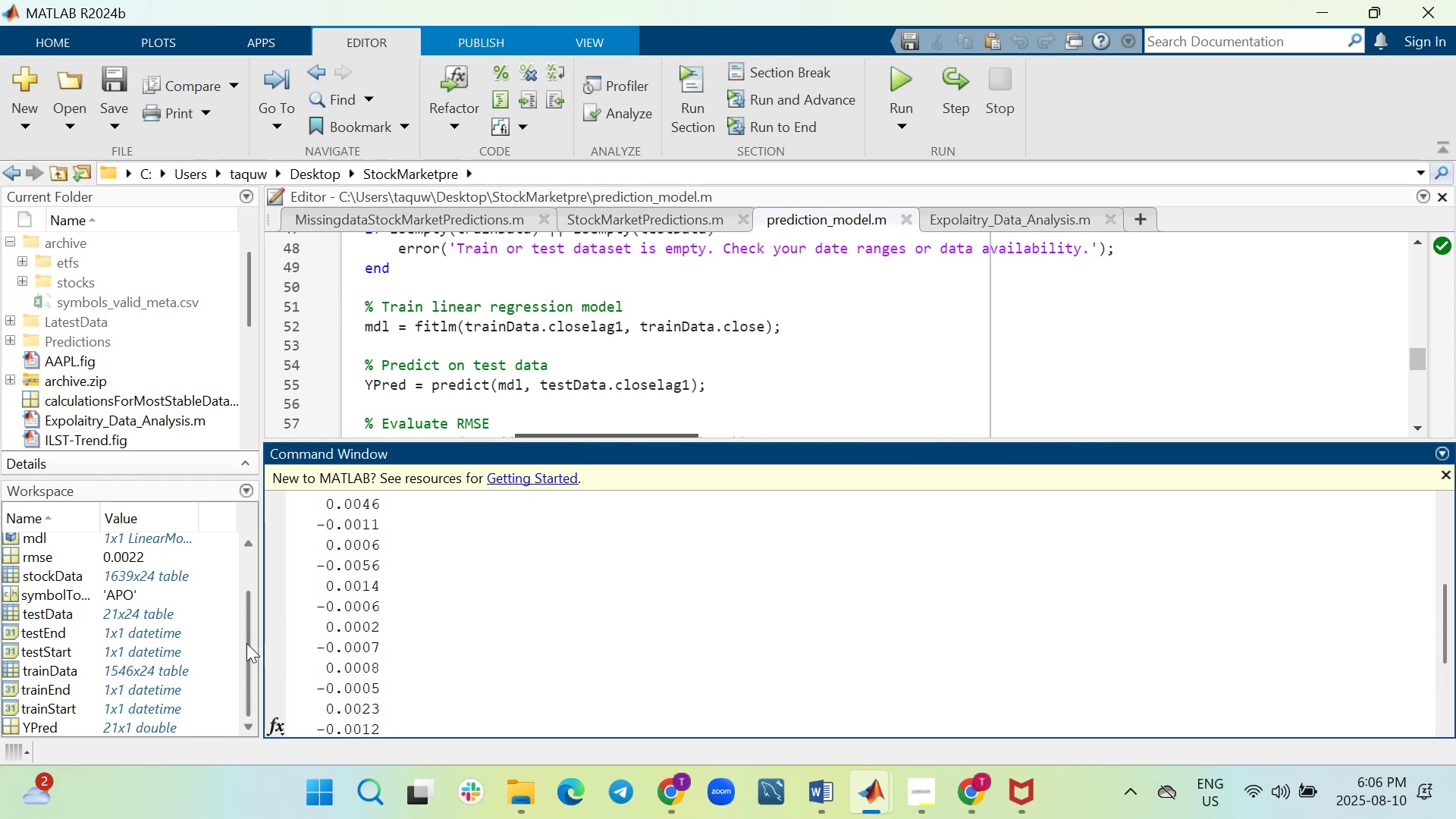 
left_click_drag(start_coordinate=[247, 643], to_coordinate=[255, 582])
 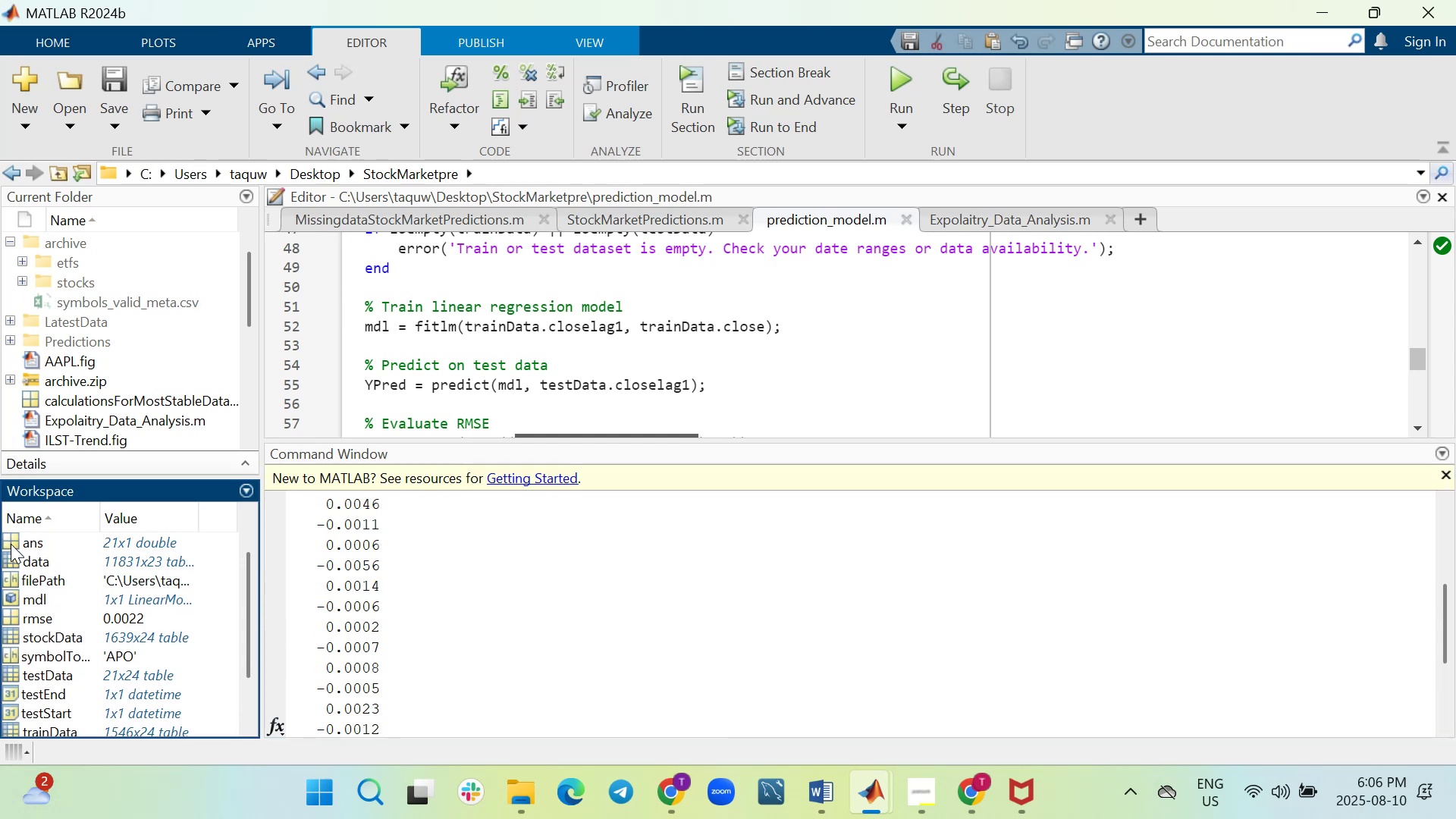 
double_click([12, 544])
 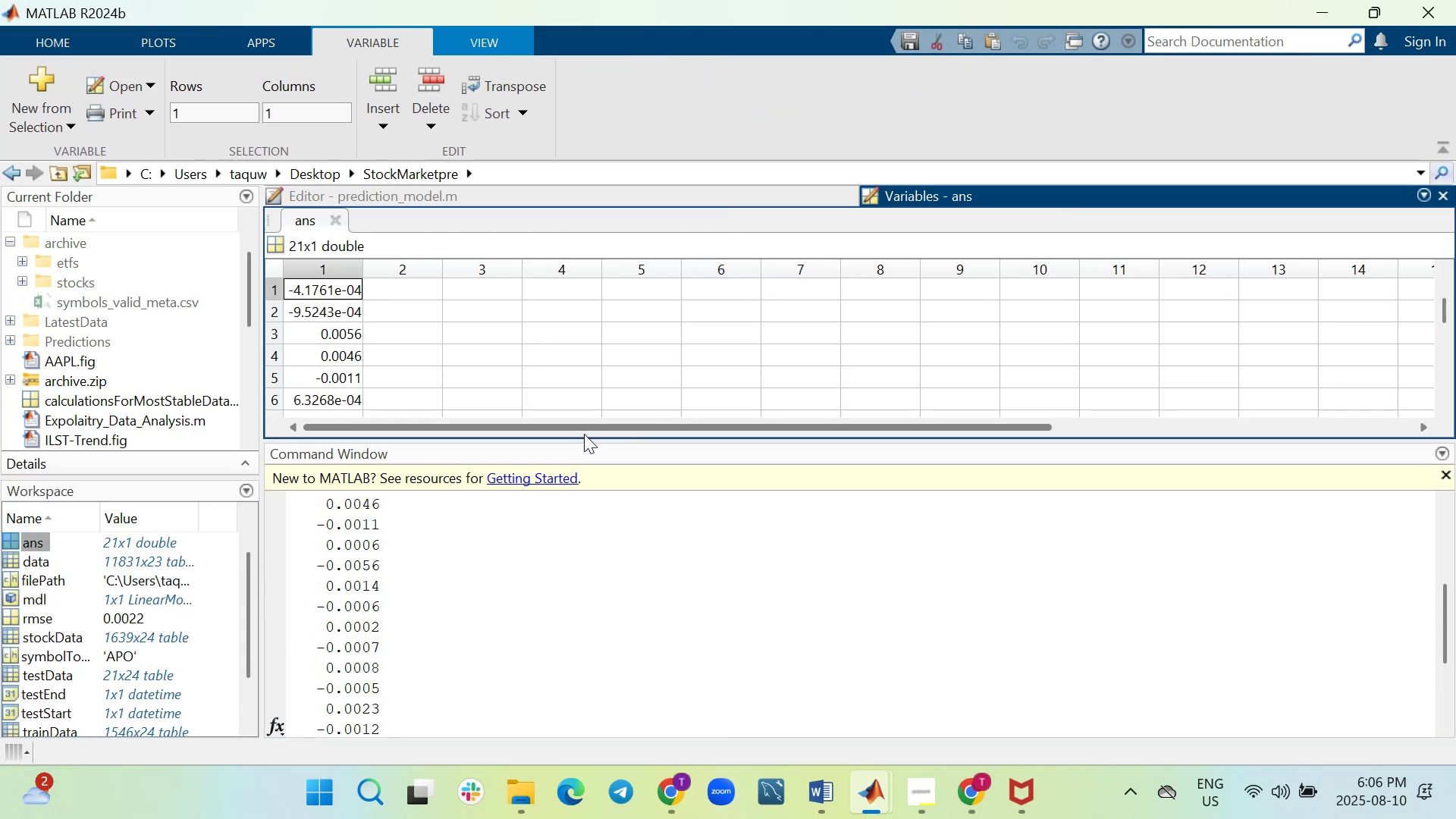 
left_click_drag(start_coordinate=[585, 440], to_coordinate=[577, 700])
 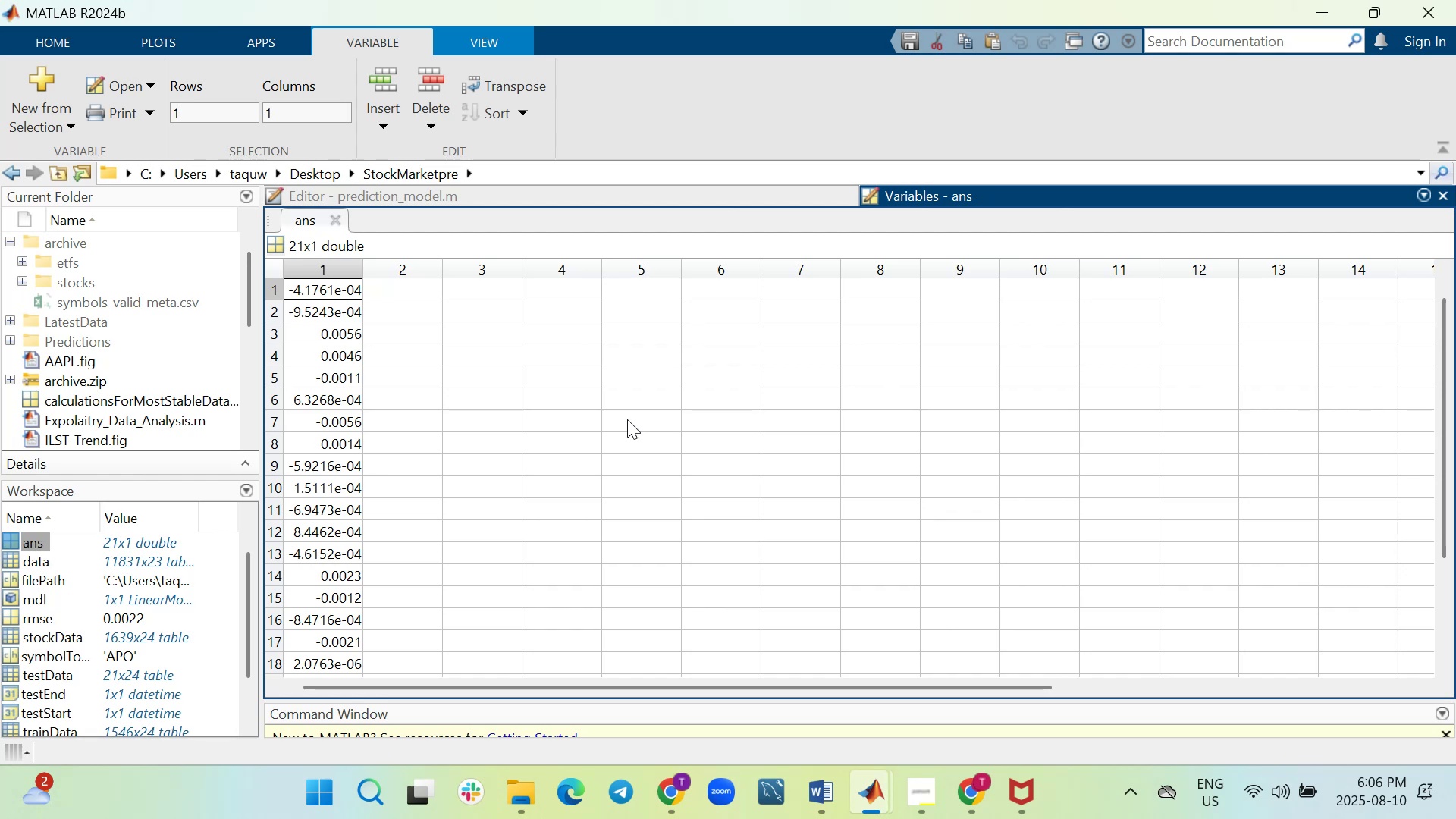 
wait(36.33)
 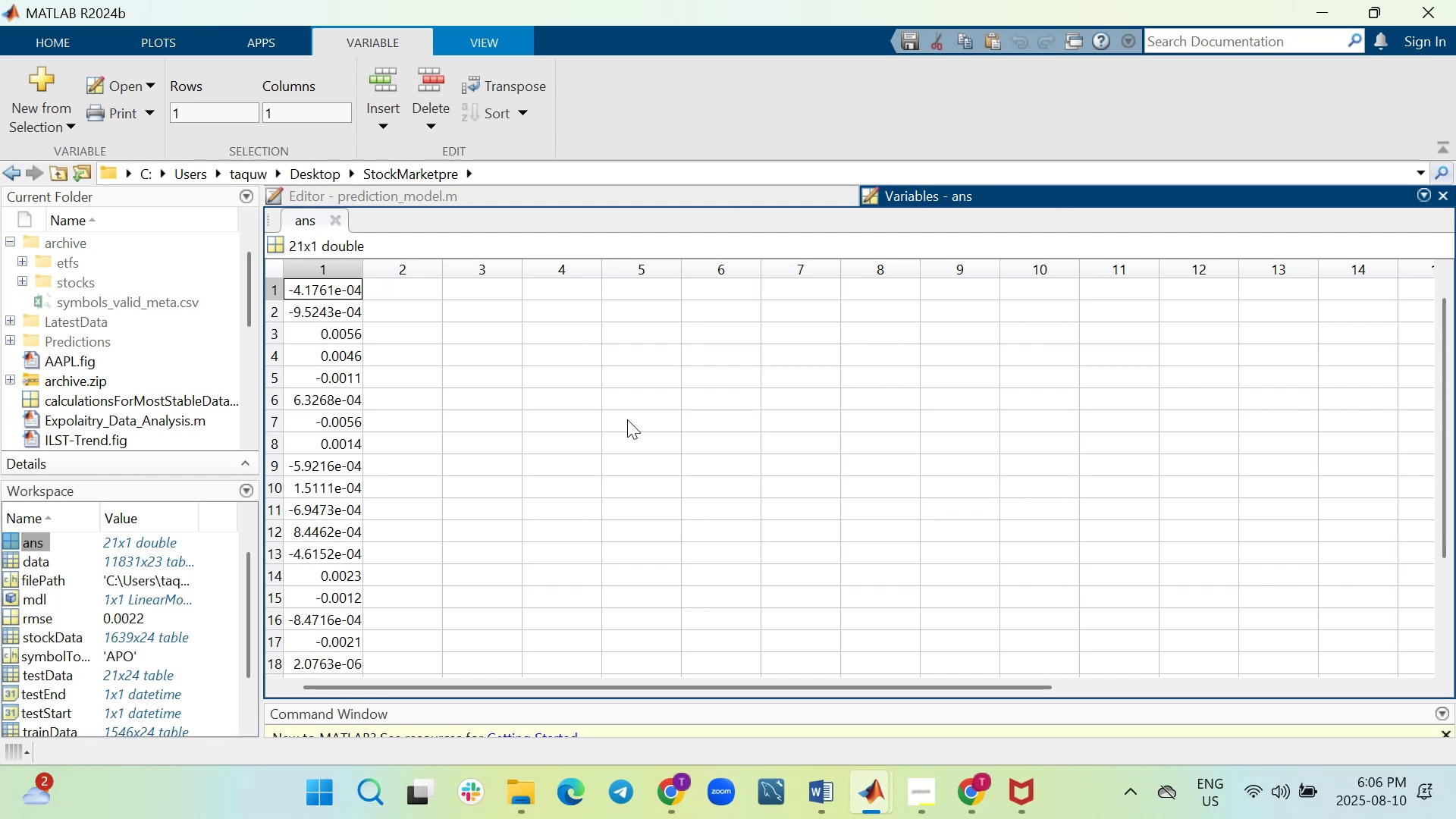 
scroll: coordinate [781, 401], scroll_direction: up, amount: 3.0
 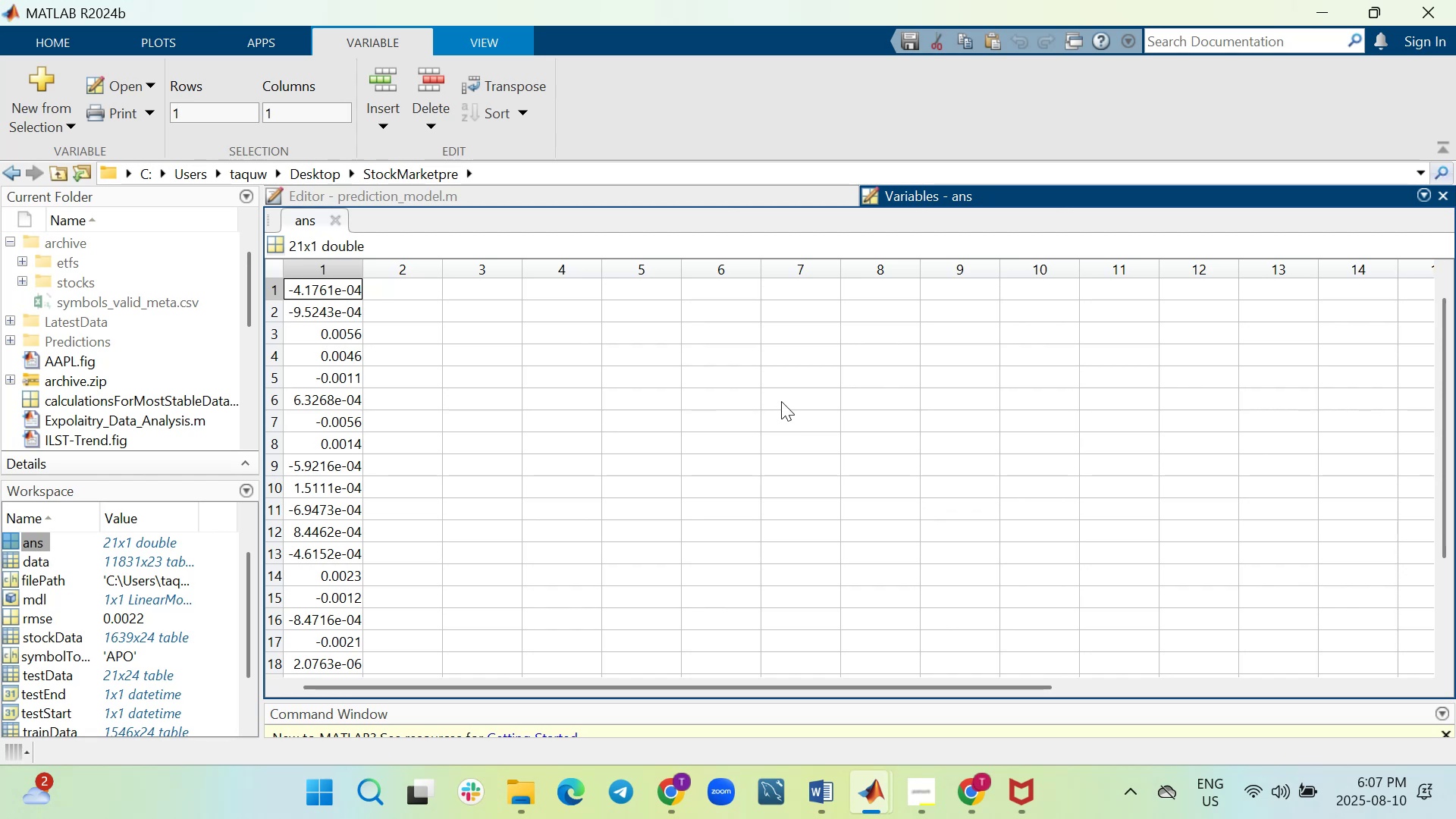 
scroll: coordinate [781, 401], scroll_direction: down, amount: 1.0
 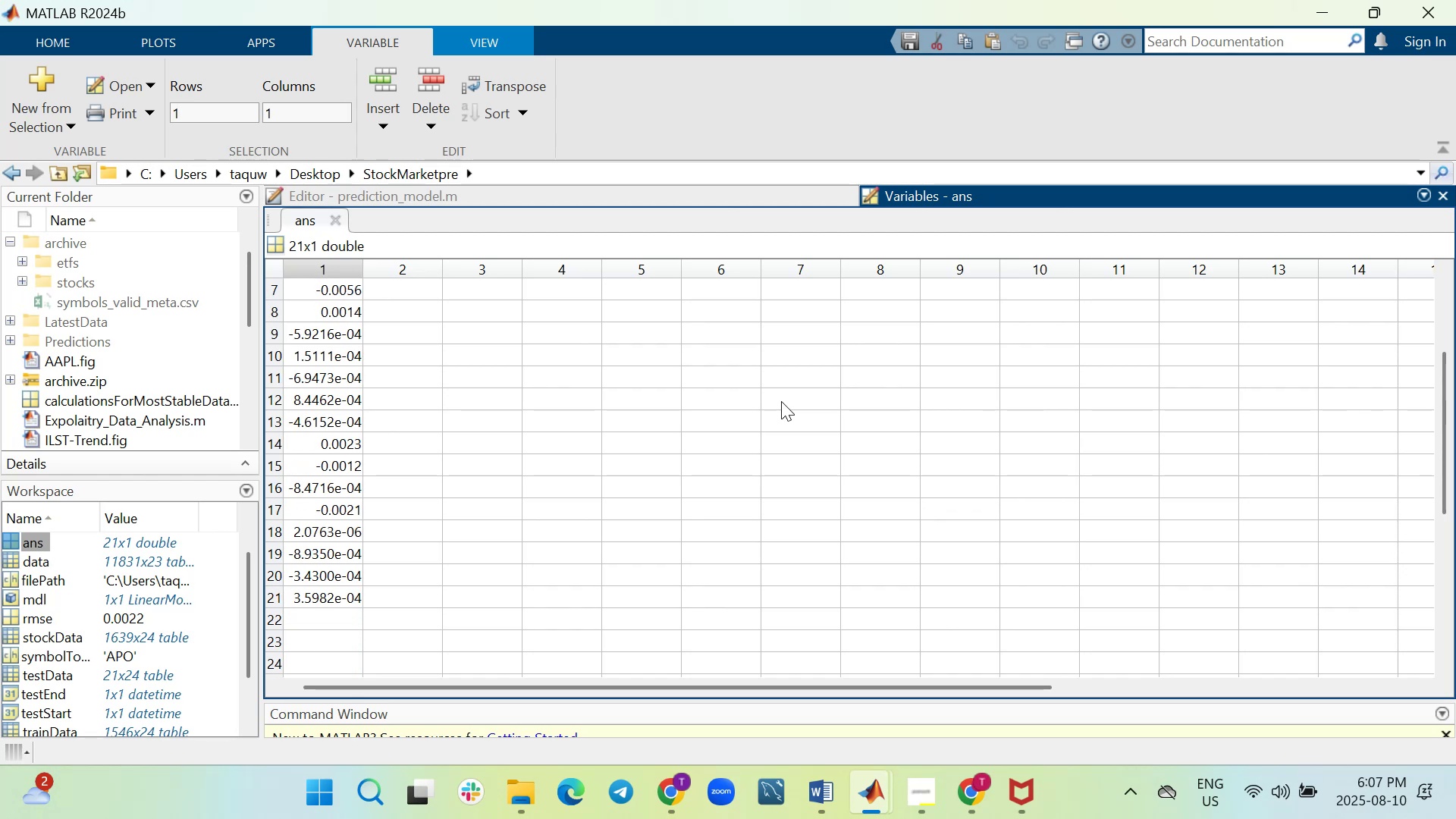 
scroll: coordinate [781, 401], scroll_direction: none, amount: 0.0
 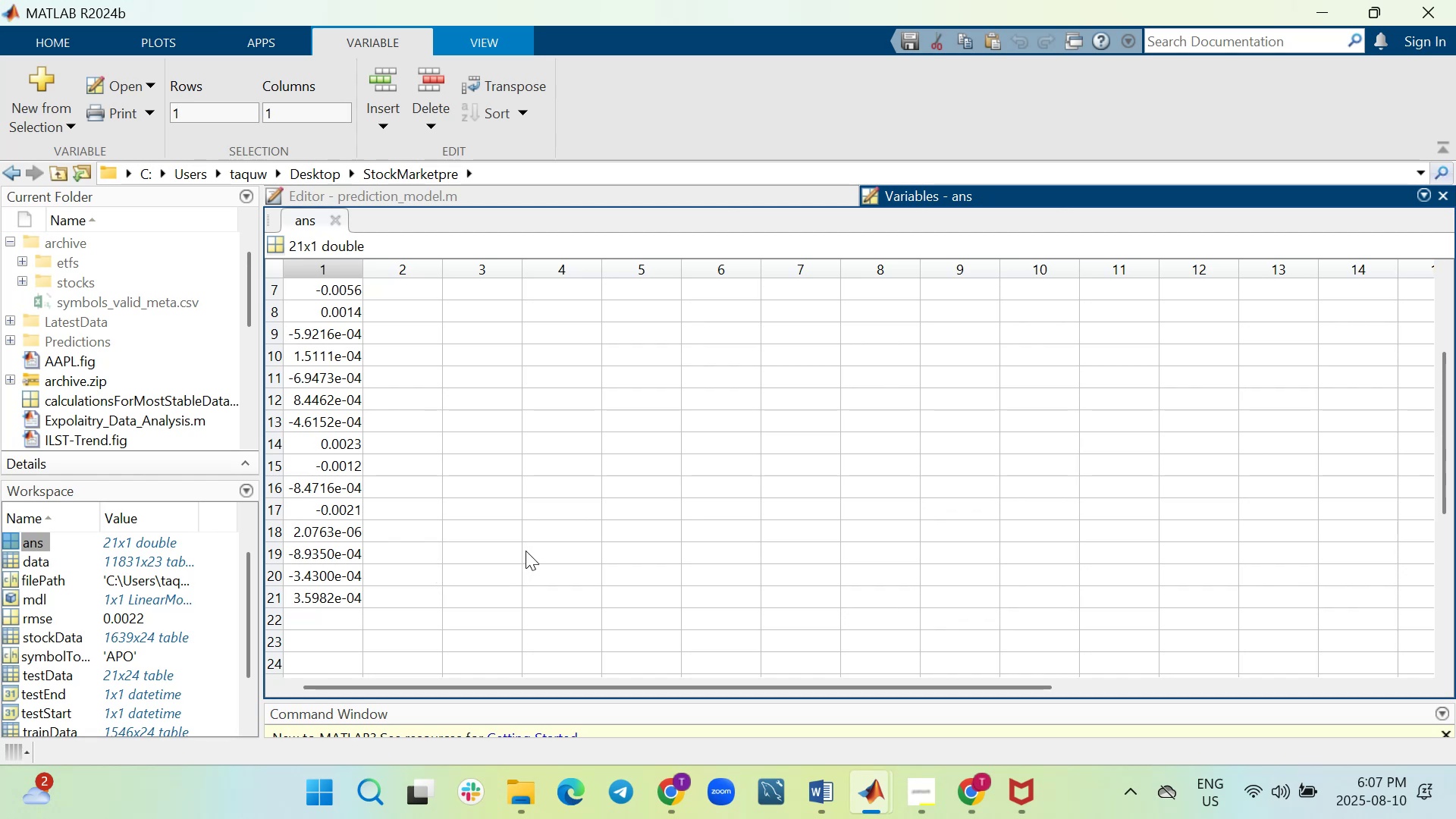 
wait(22.92)
 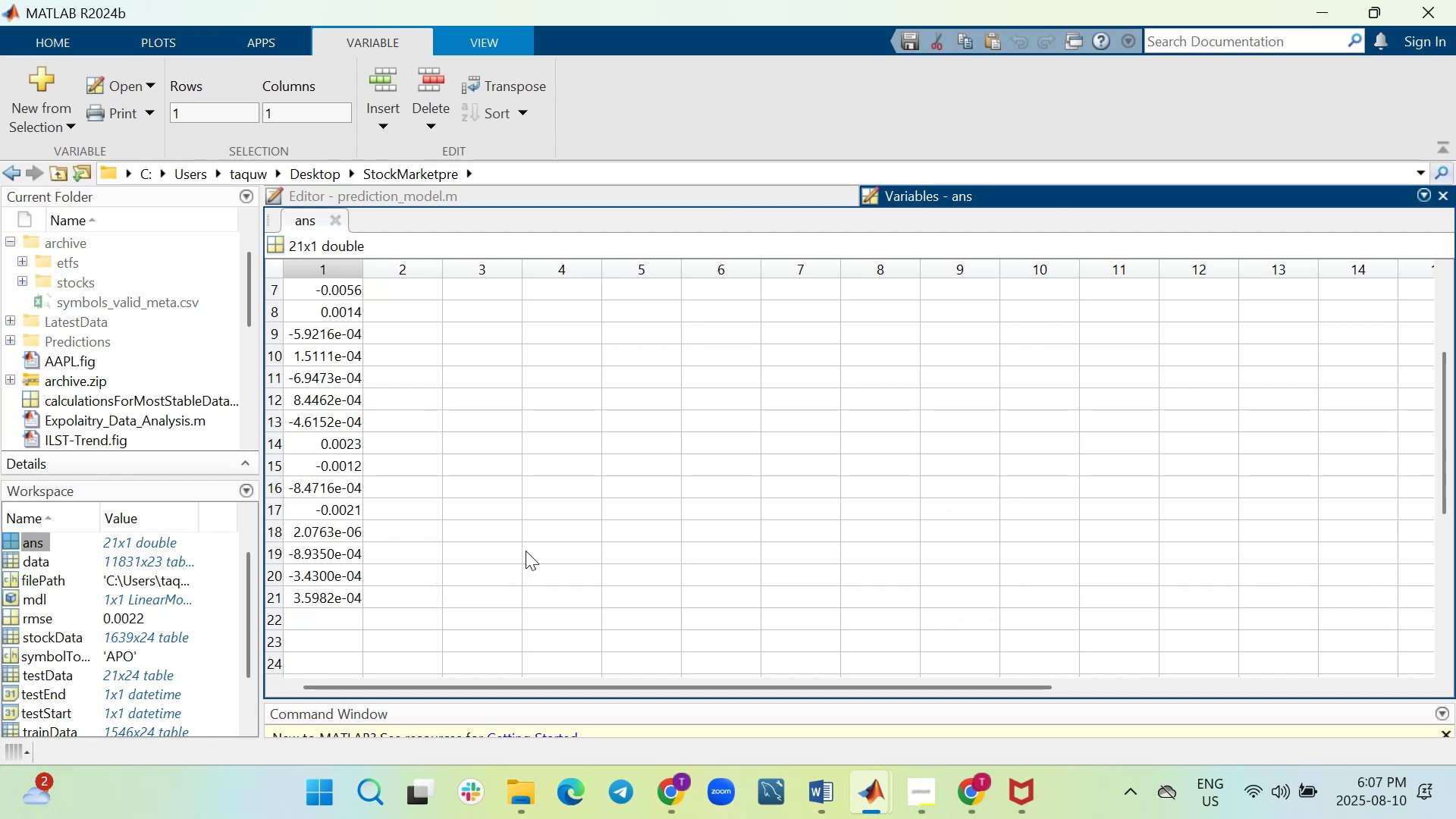 
scroll: coordinate [526, 551], scroll_direction: up, amount: 6.0
 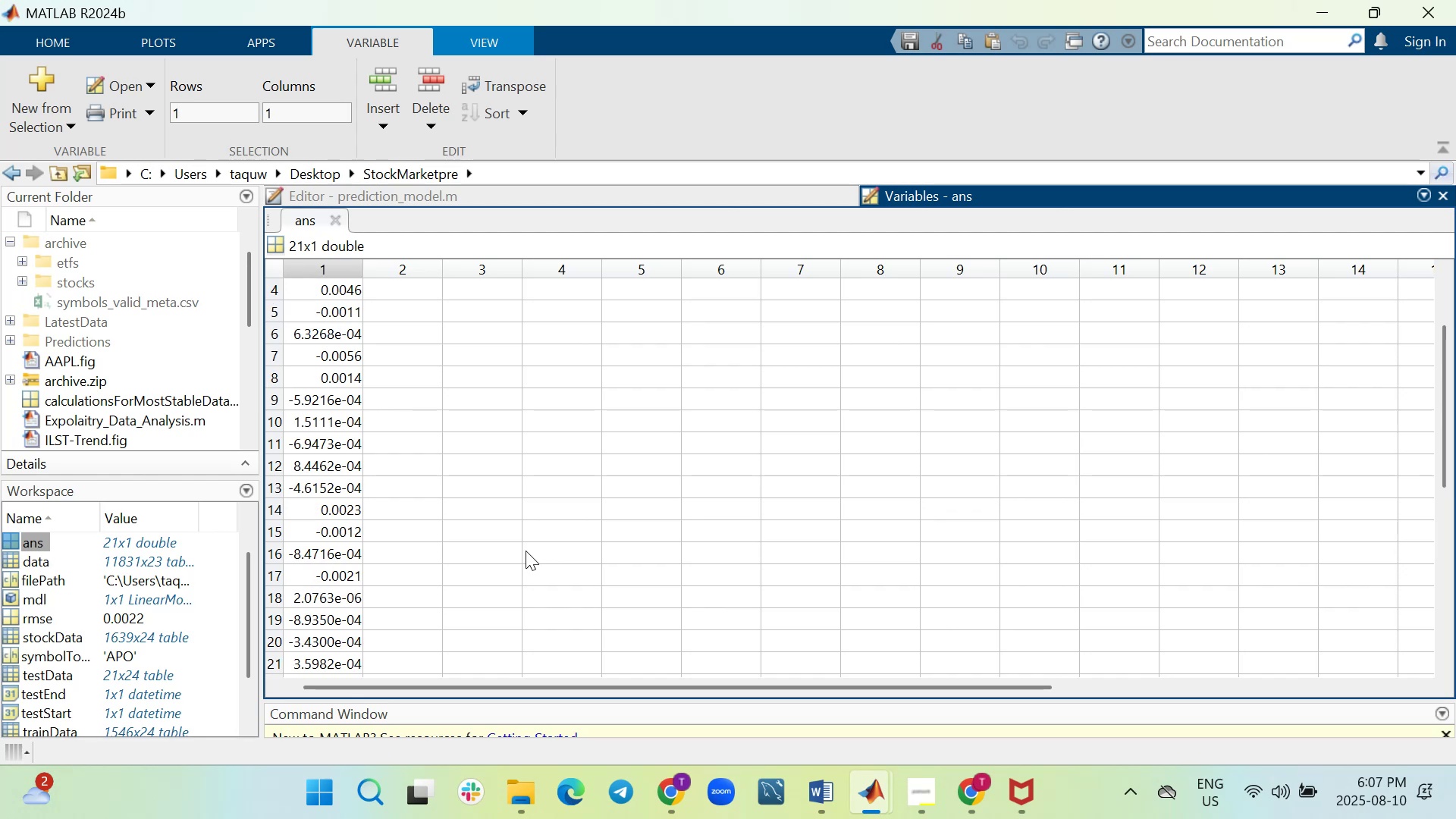 
scroll: coordinate [526, 551], scroll_direction: down, amount: 4.0
 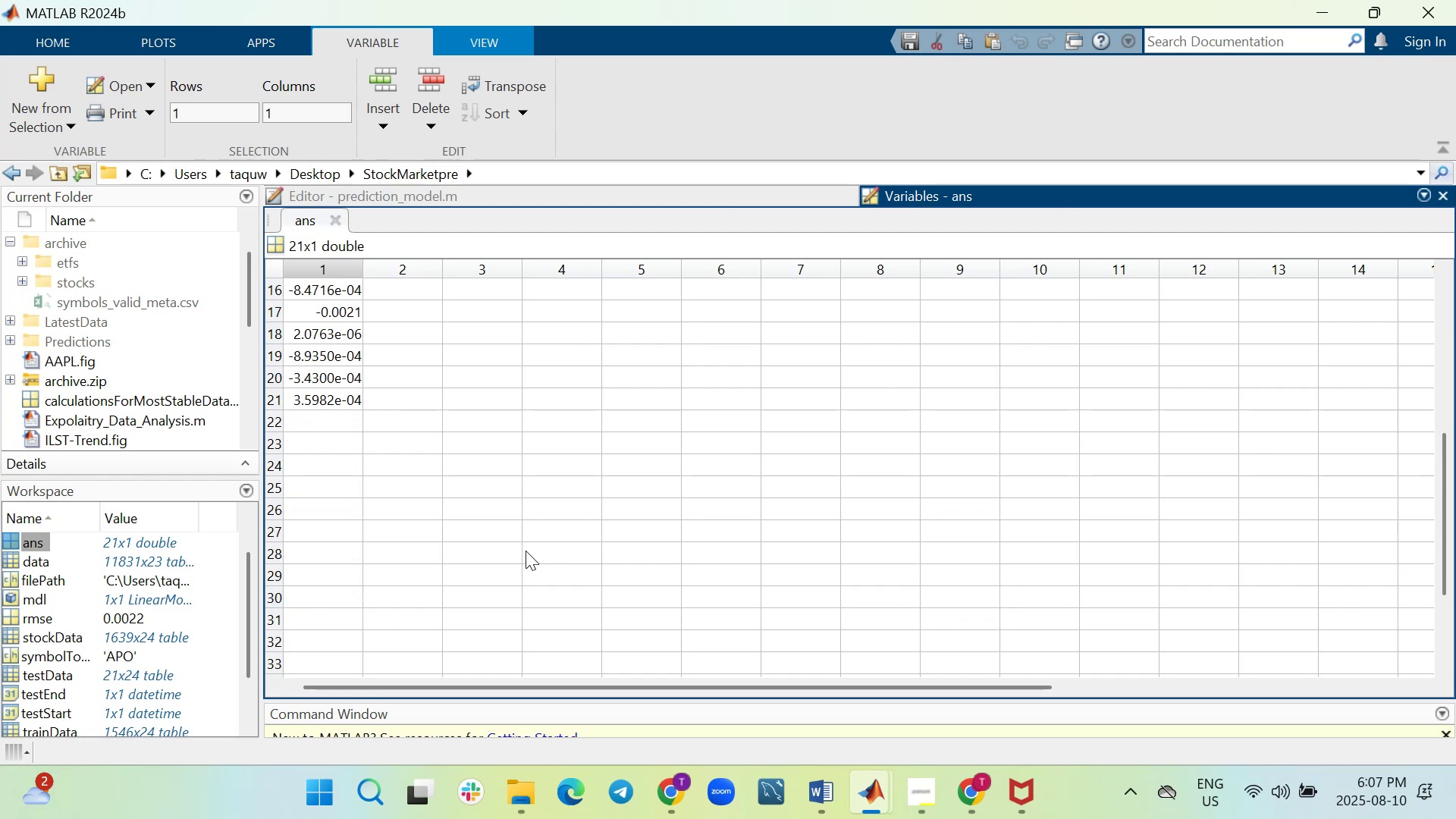 
scroll: coordinate [526, 551], scroll_direction: up, amount: 1.0
 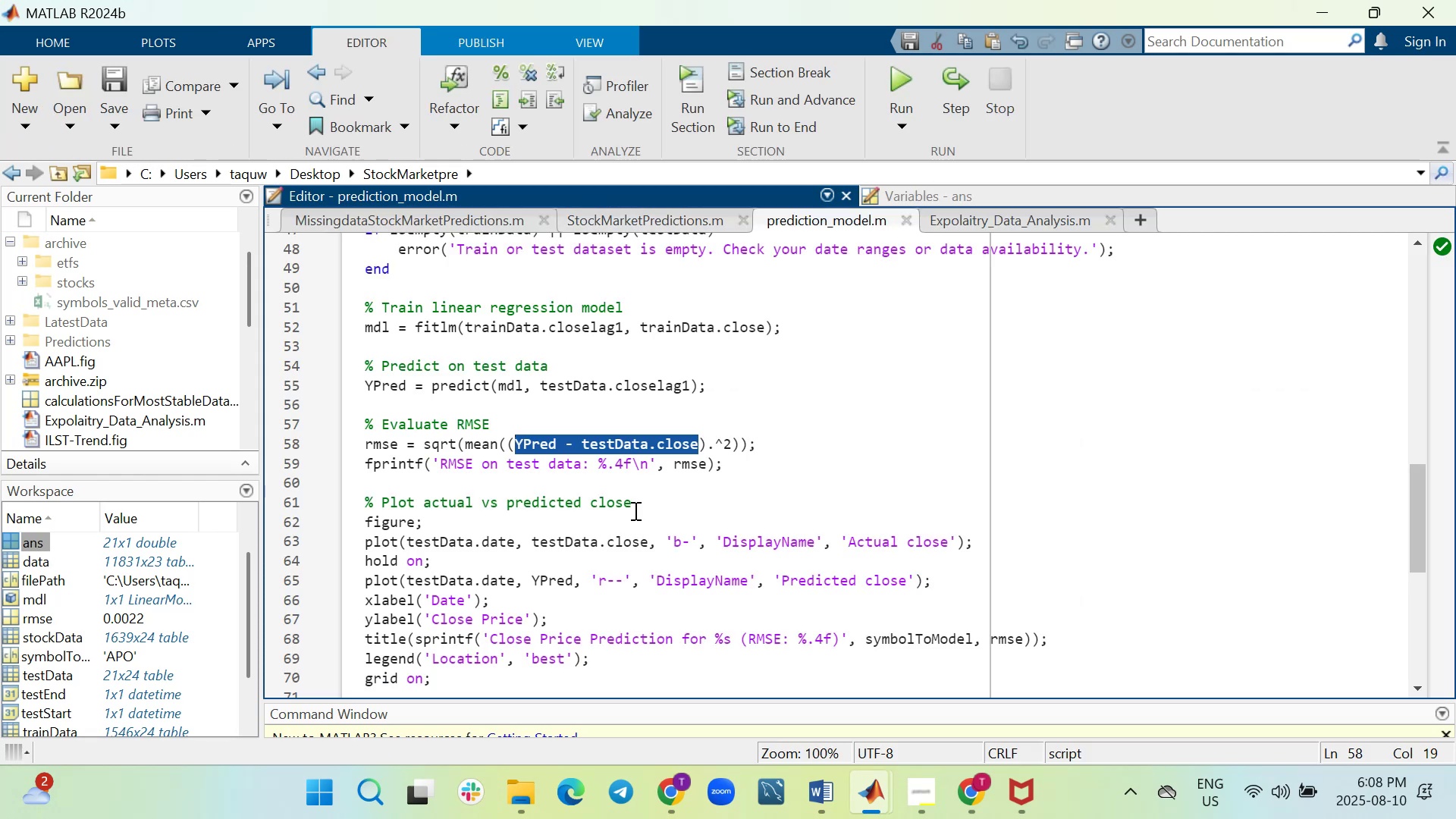 
wait(5.97)
 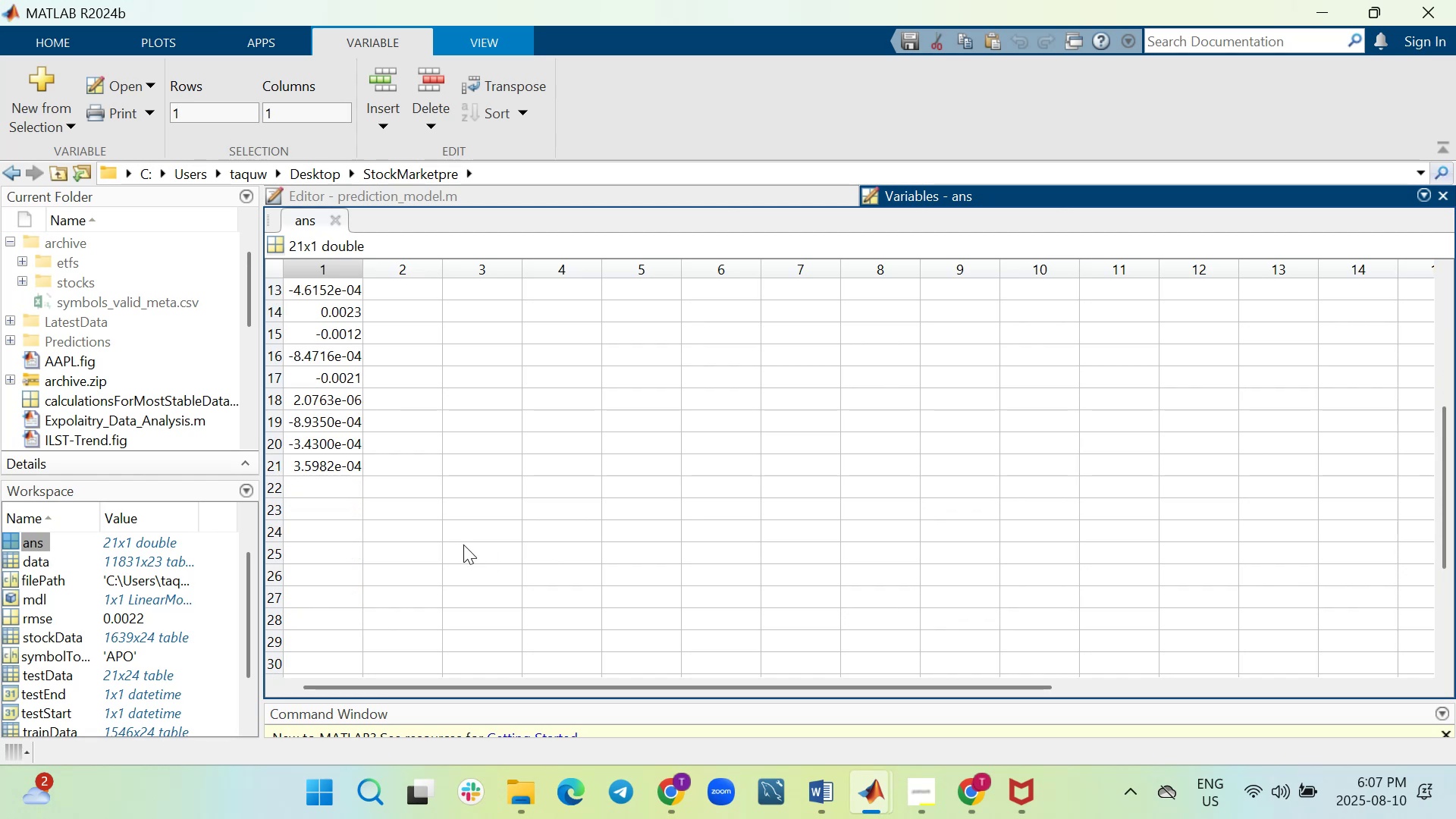 
left_click_drag(start_coordinate=[773, 699], to_coordinate=[774, 477])
 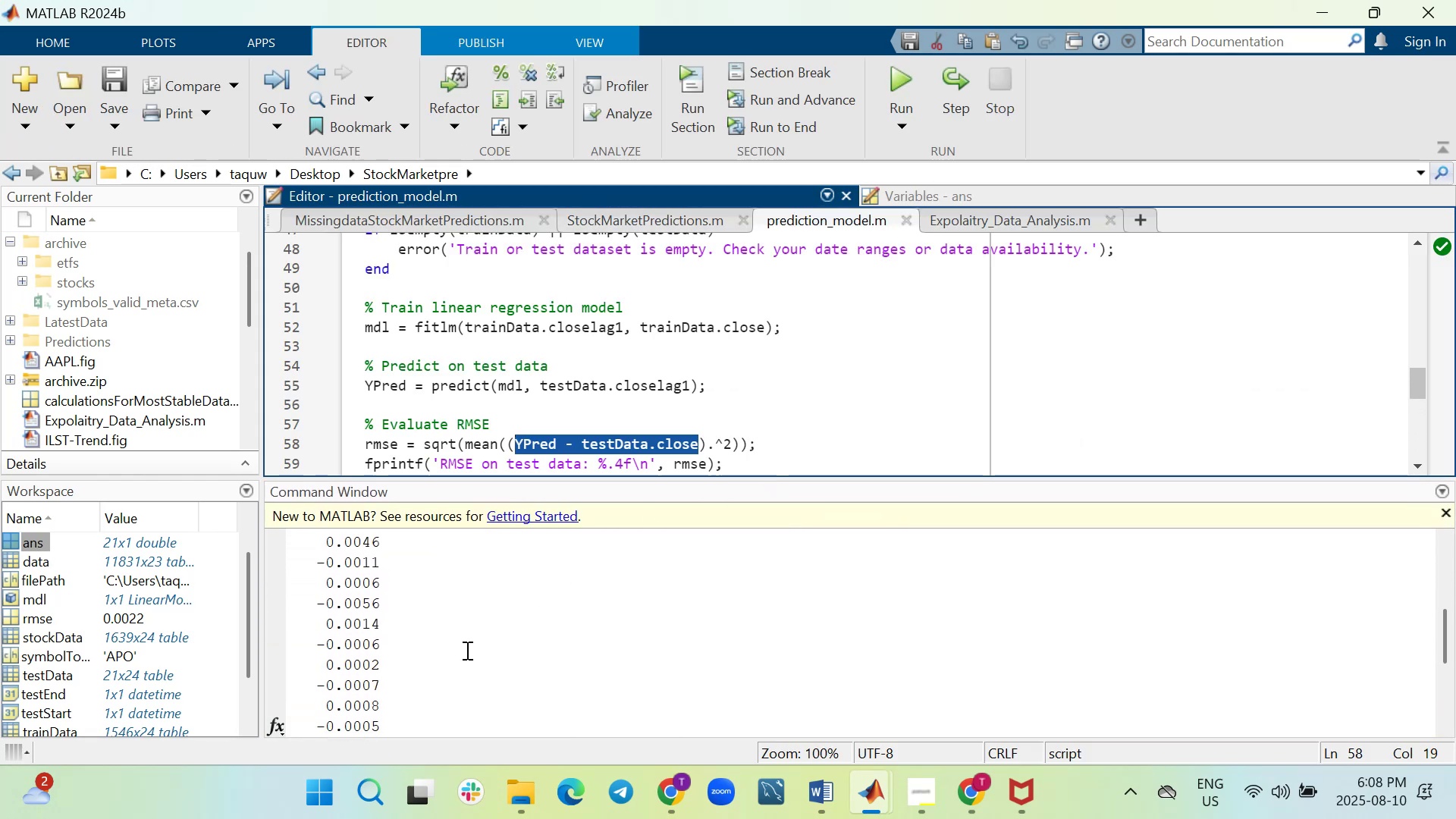 
scroll: coordinate [475, 648], scroll_direction: up, amount: 3.0
 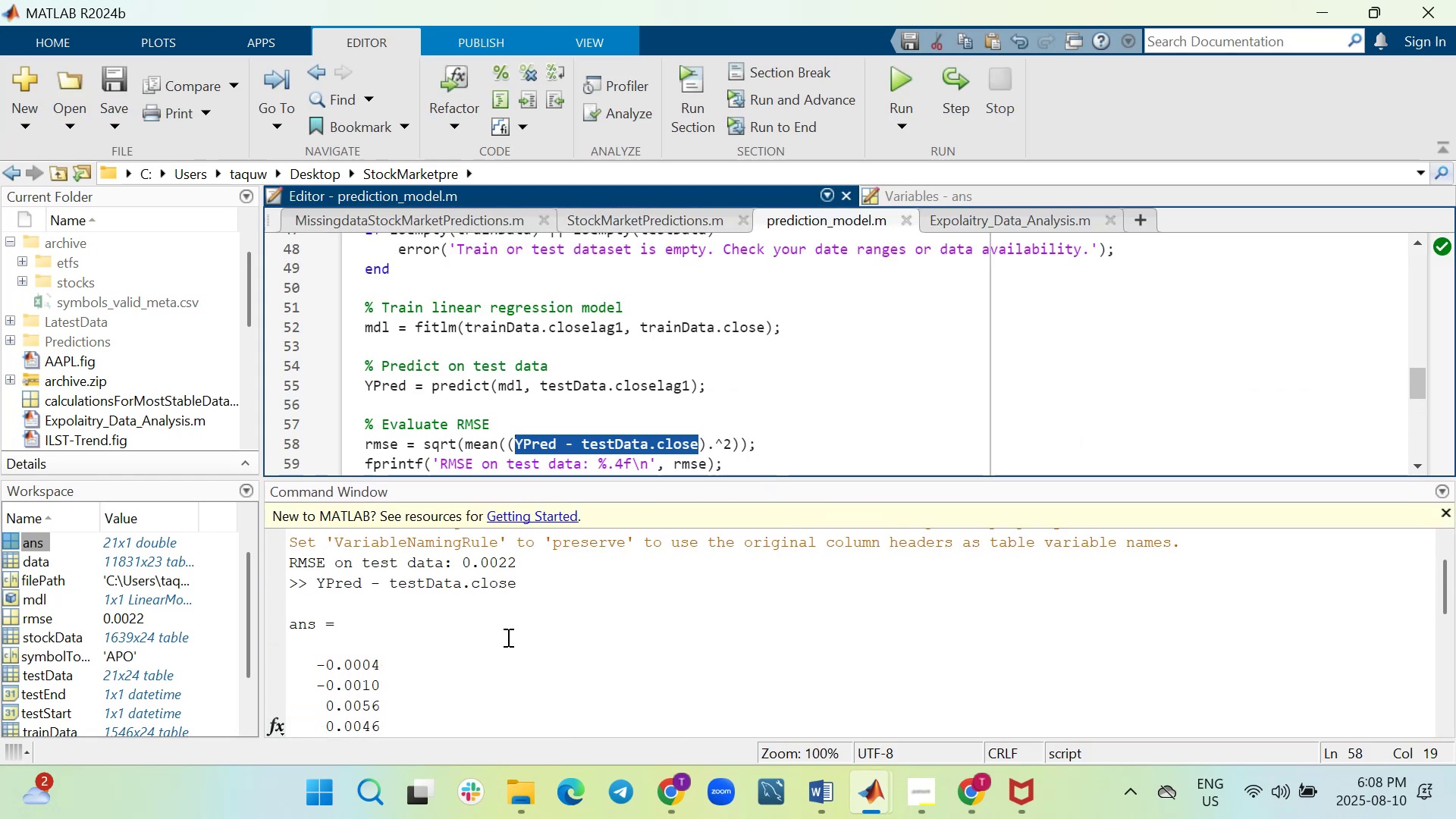 
scroll: coordinate [508, 637], scroll_direction: down, amount: 7.0
 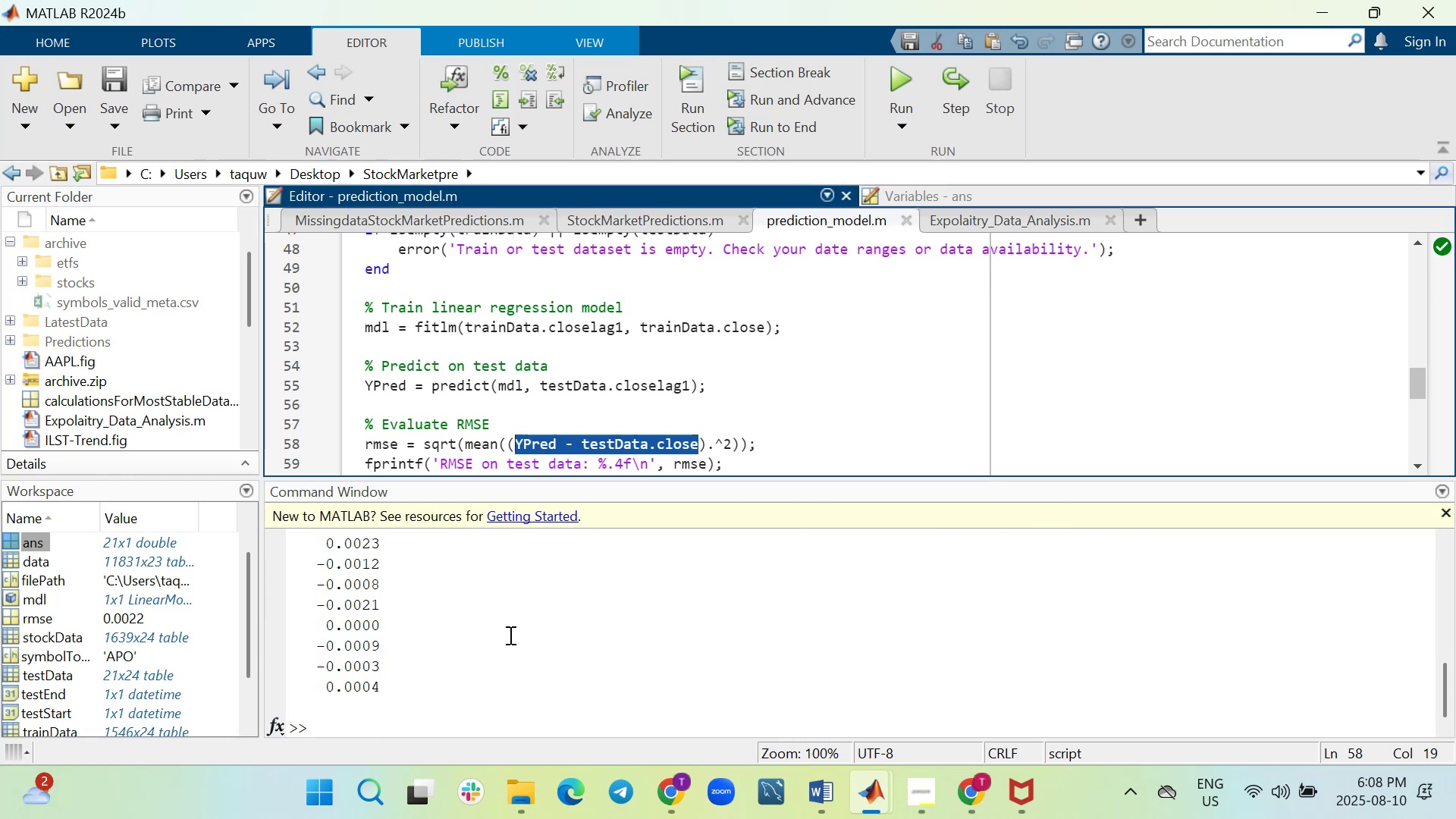 
wait(6.8)
 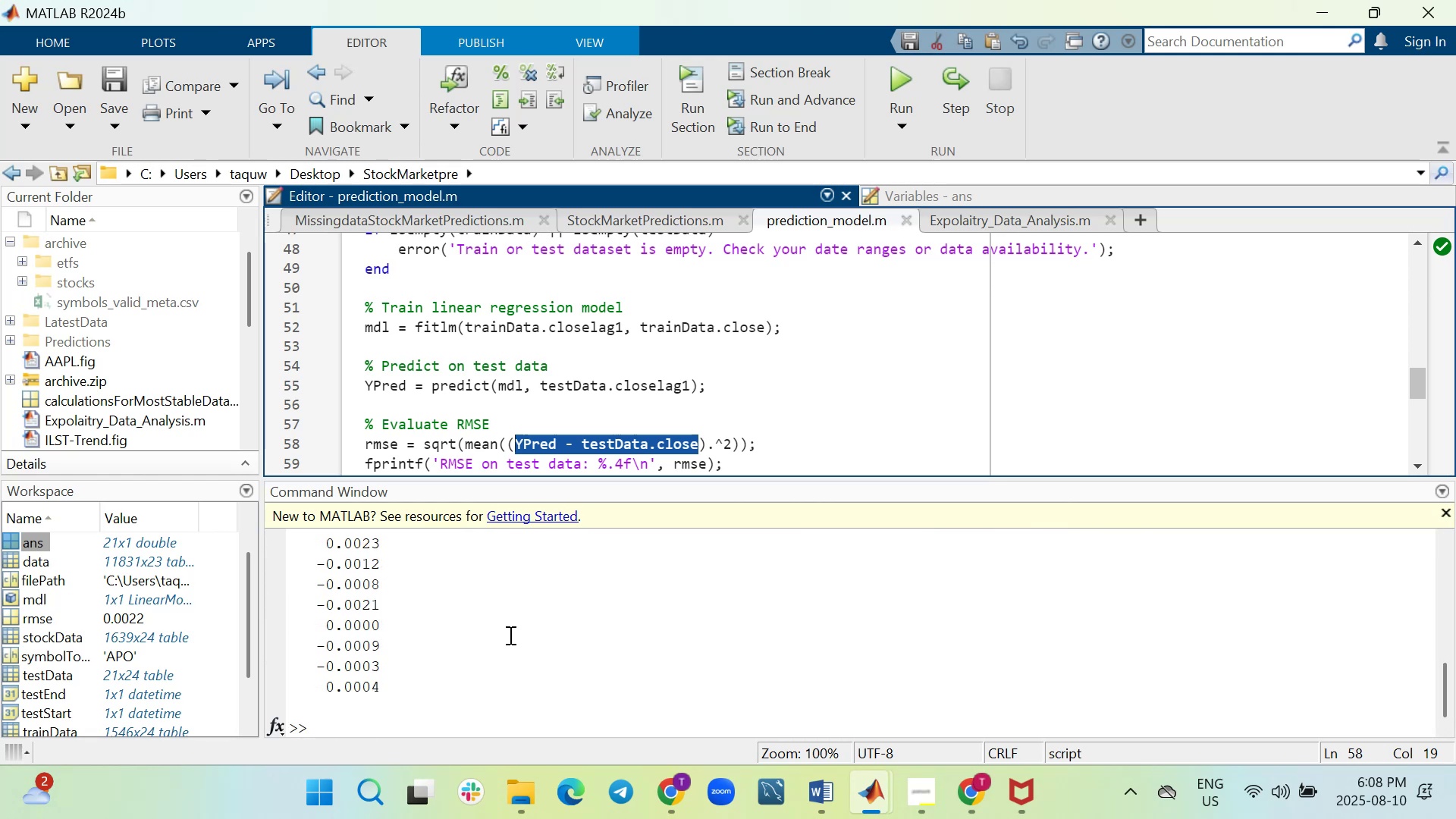 
scroll: coordinate [509, 635], scroll_direction: down, amount: 2.0
 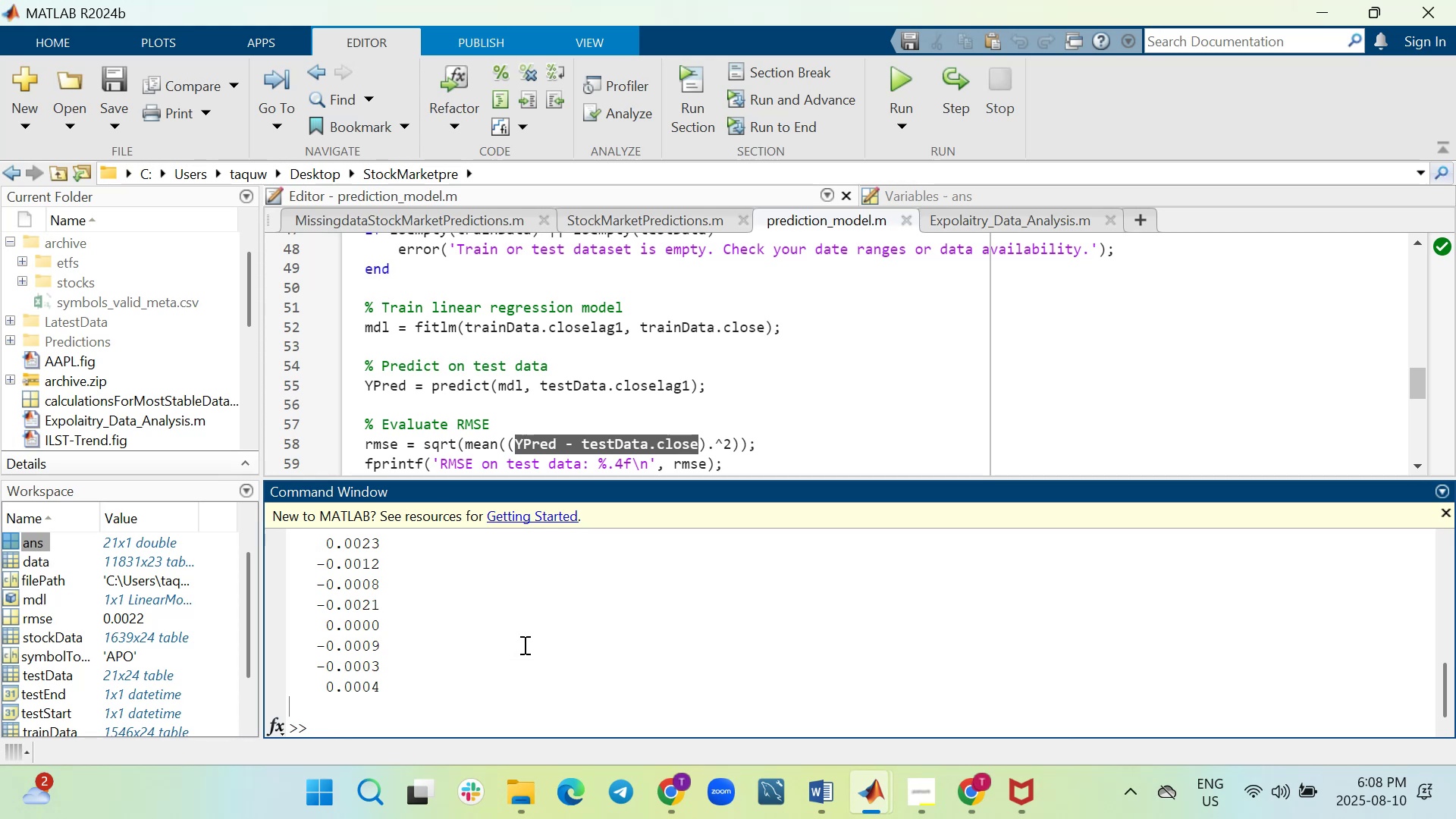 
wait(6.04)
 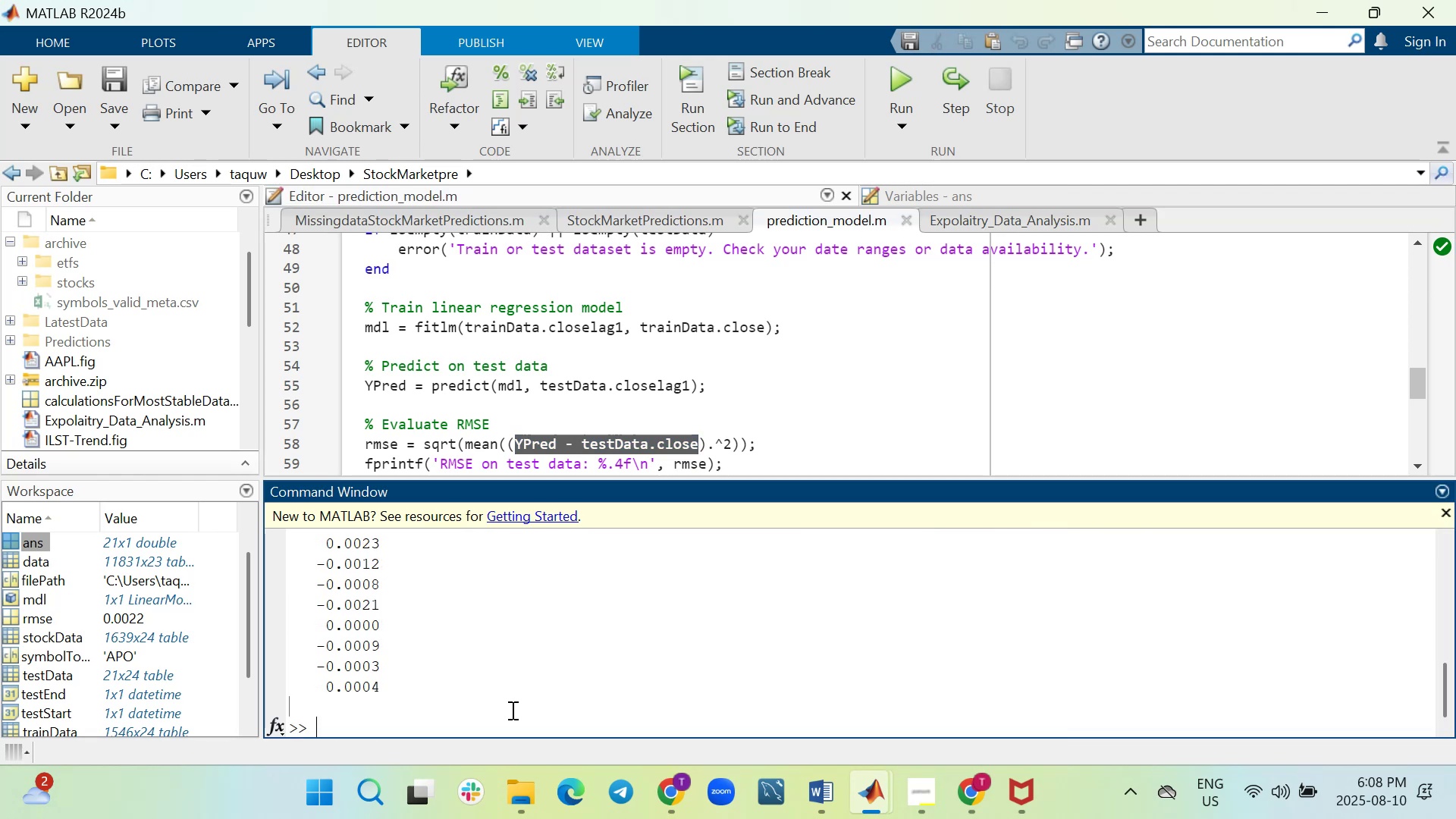 
key(A)
 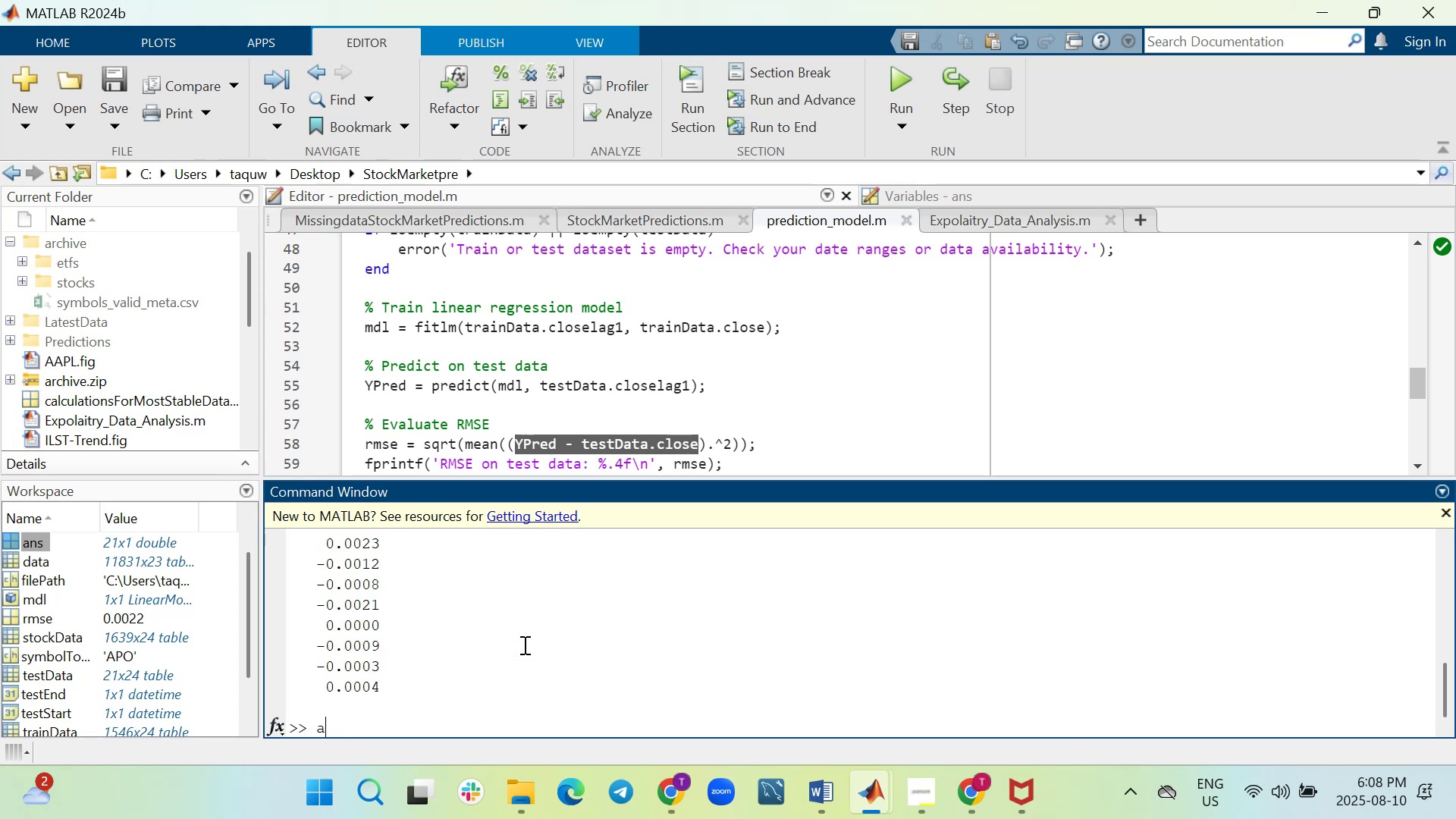 
key(Equal)
 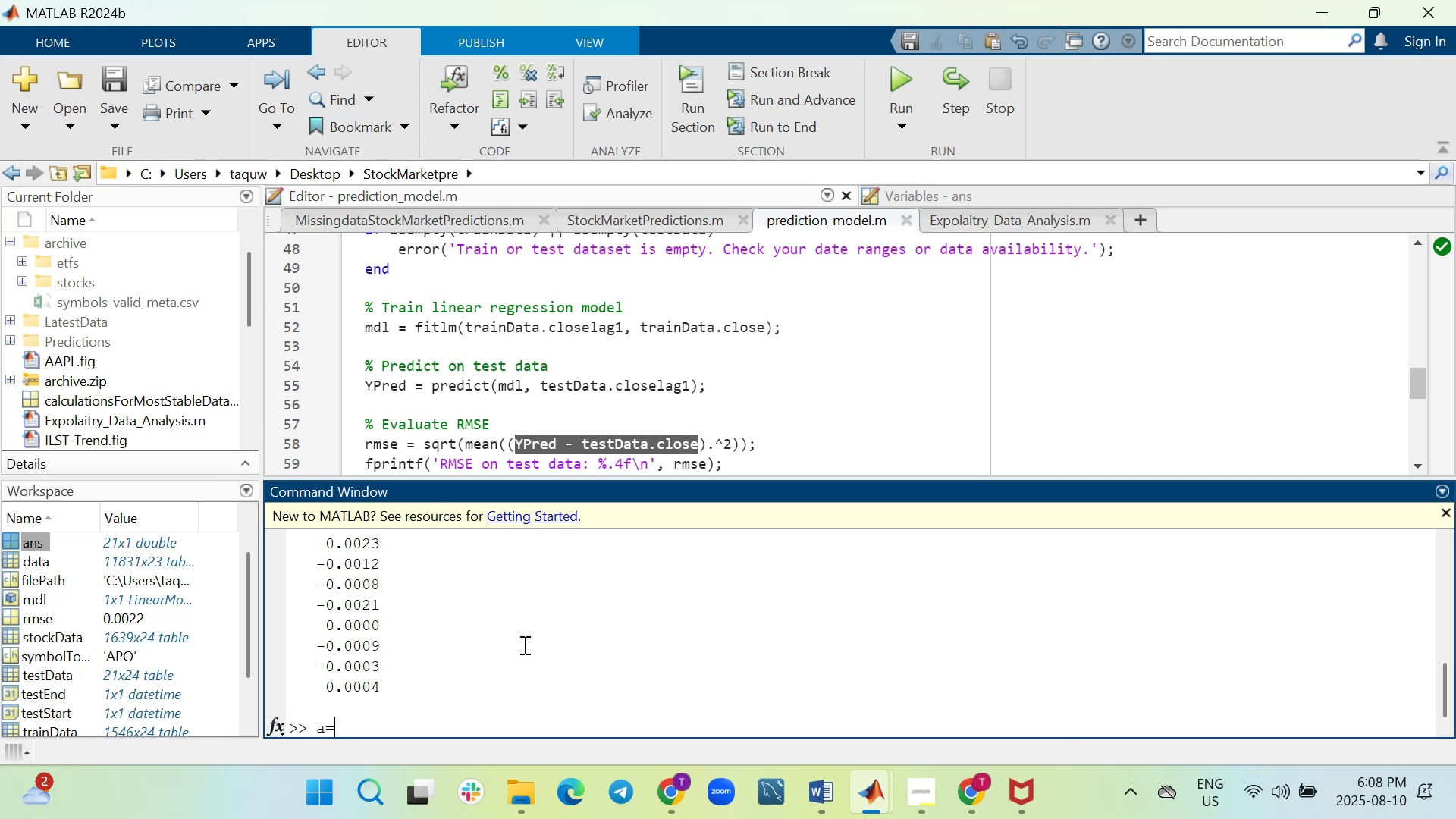 
type(\)
key(Backspace)
type(|ans|)
 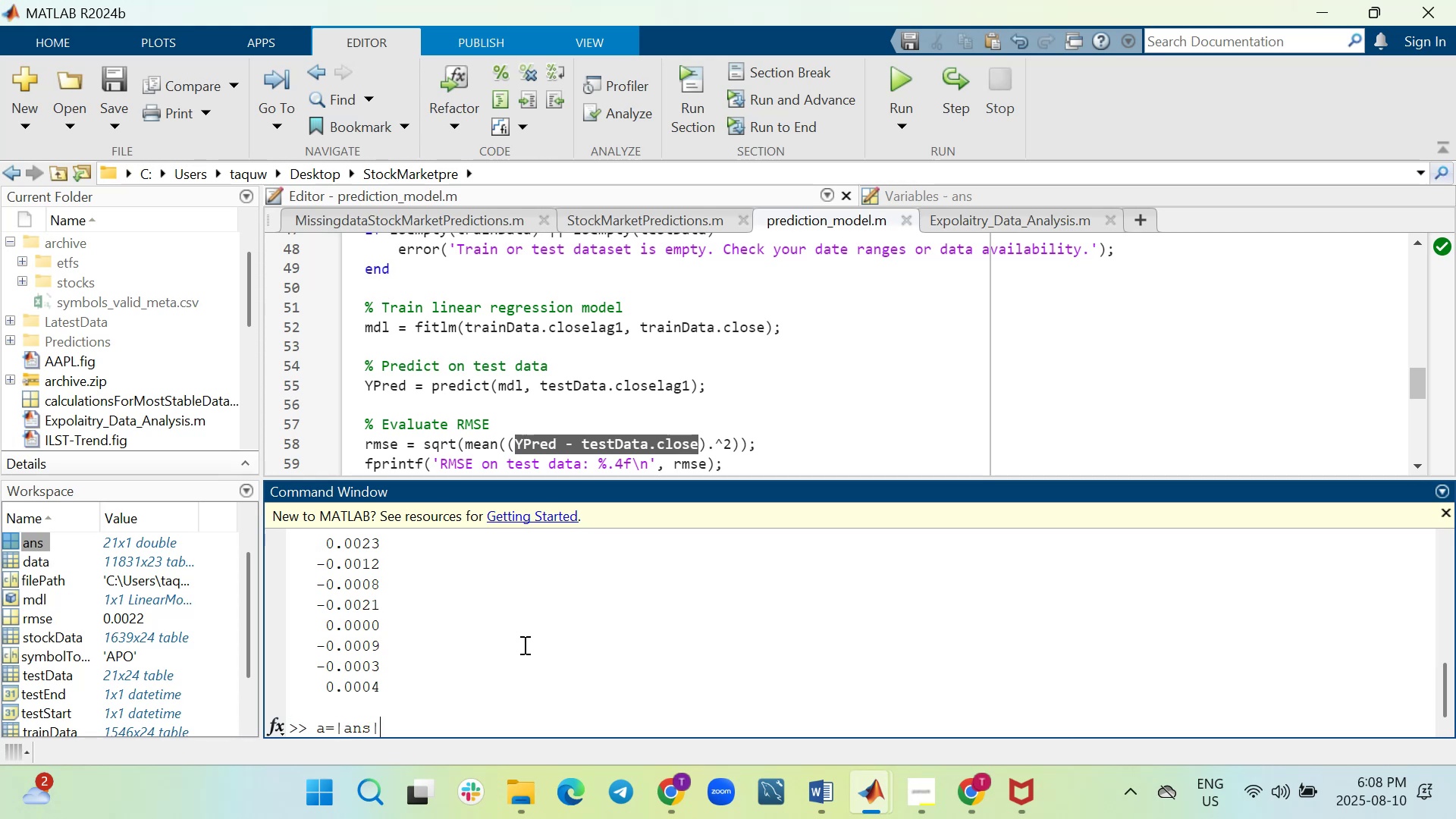 
key(Enter)
 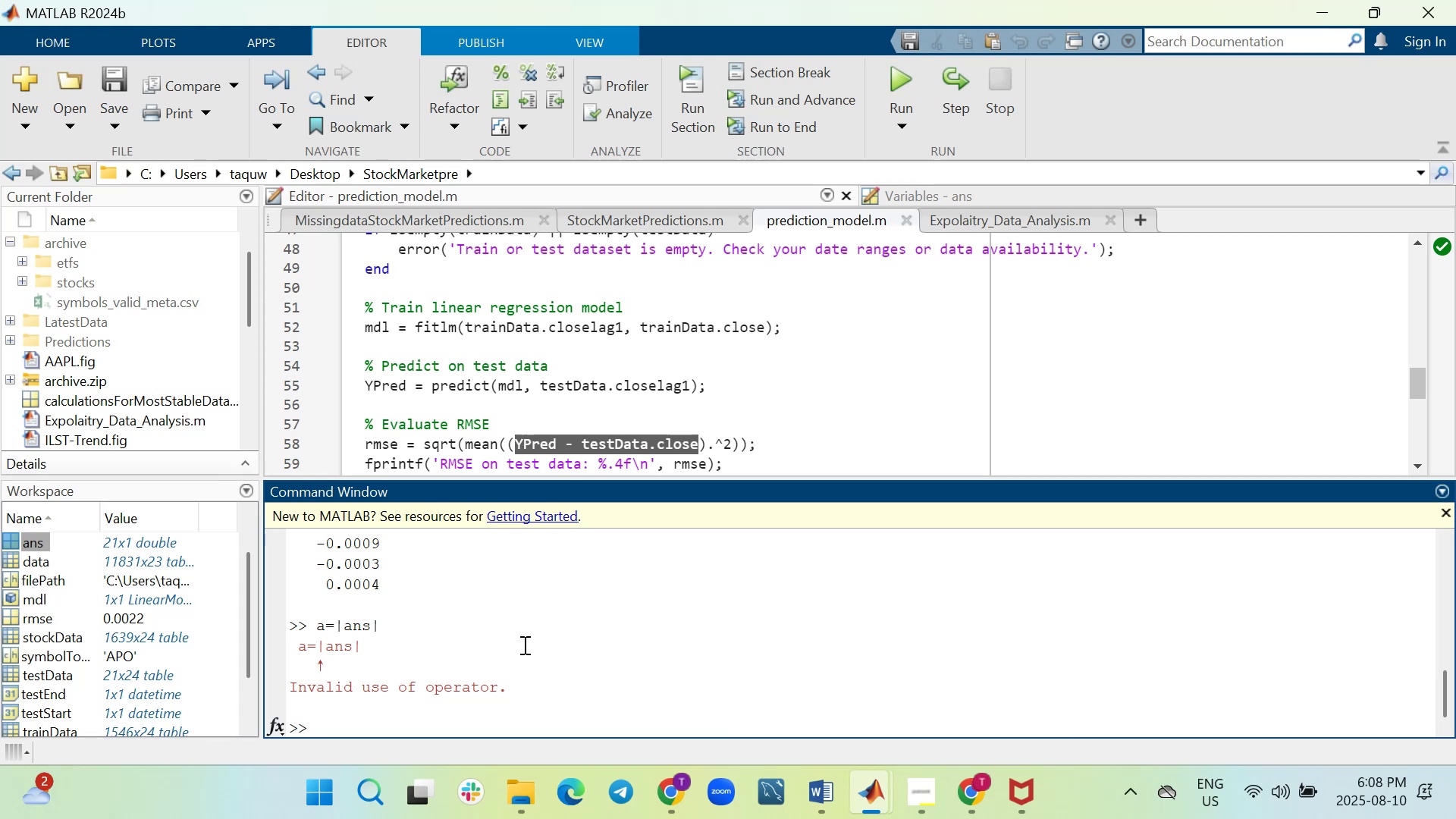 
wait(12.38)
 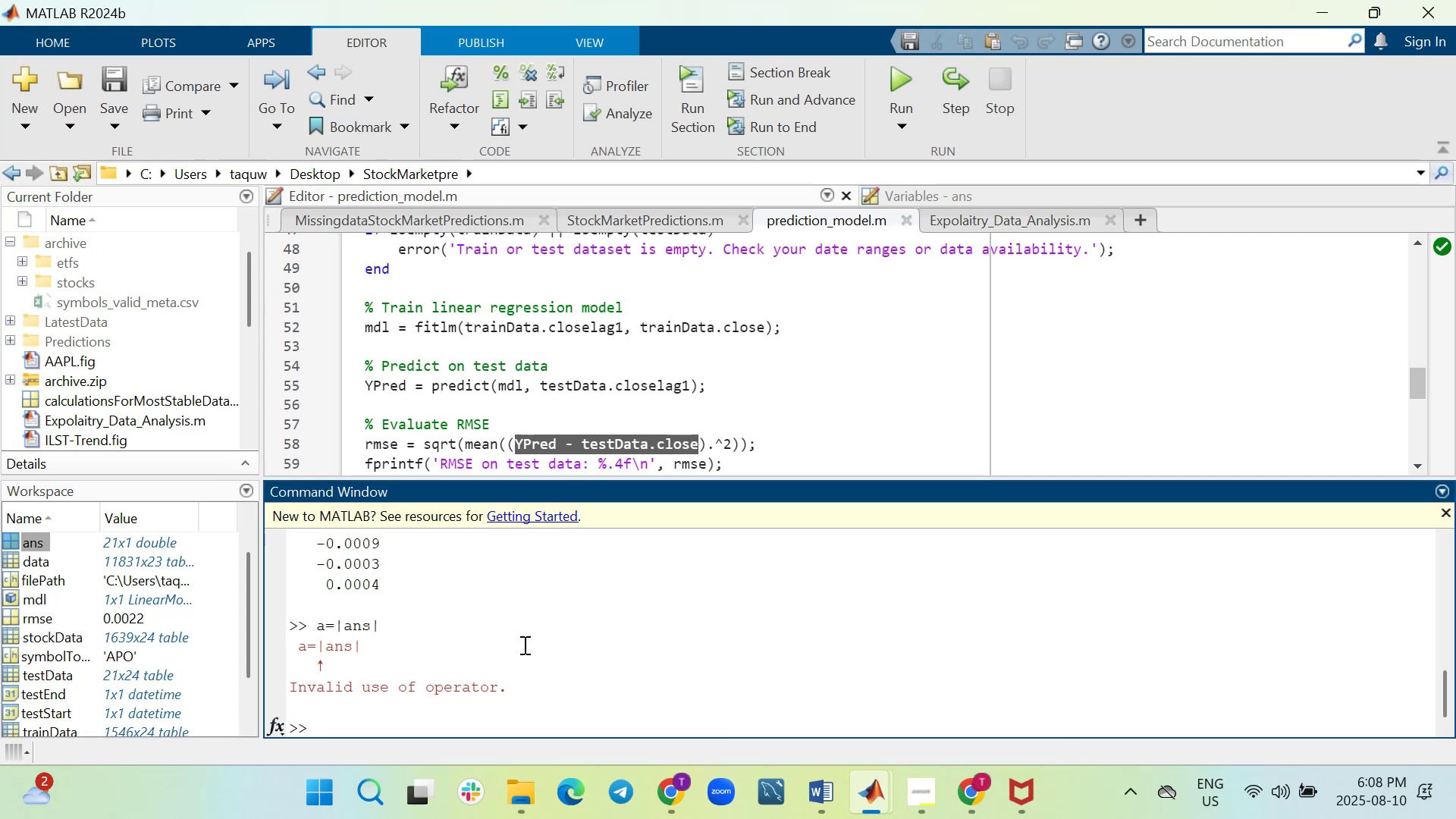 
type(test.Data)
 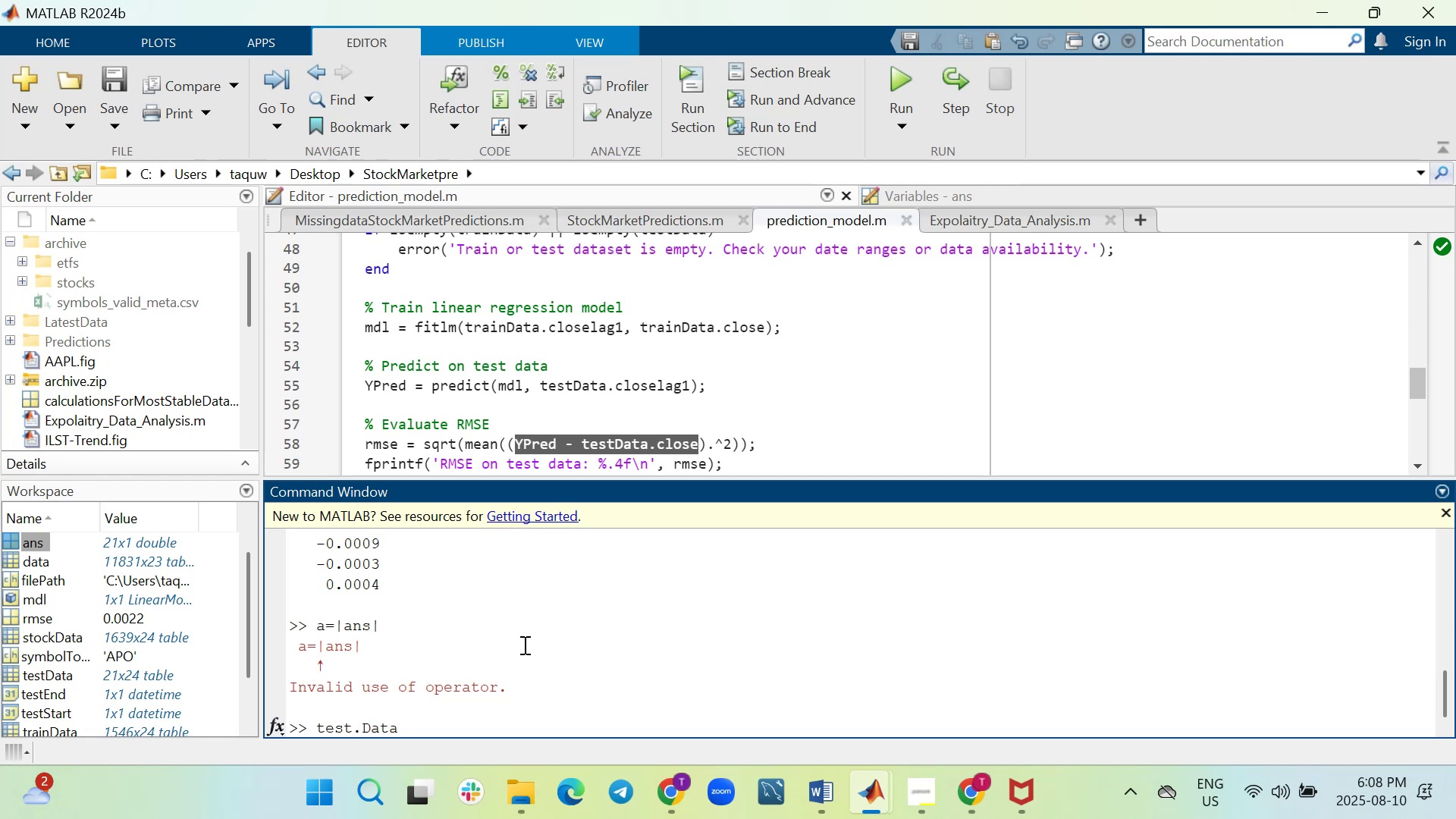 
key(Backspace)
key(Backspace)
key(Backspace)
key(Backspace)
key(Backspace)
type(Data.close-YPred)
 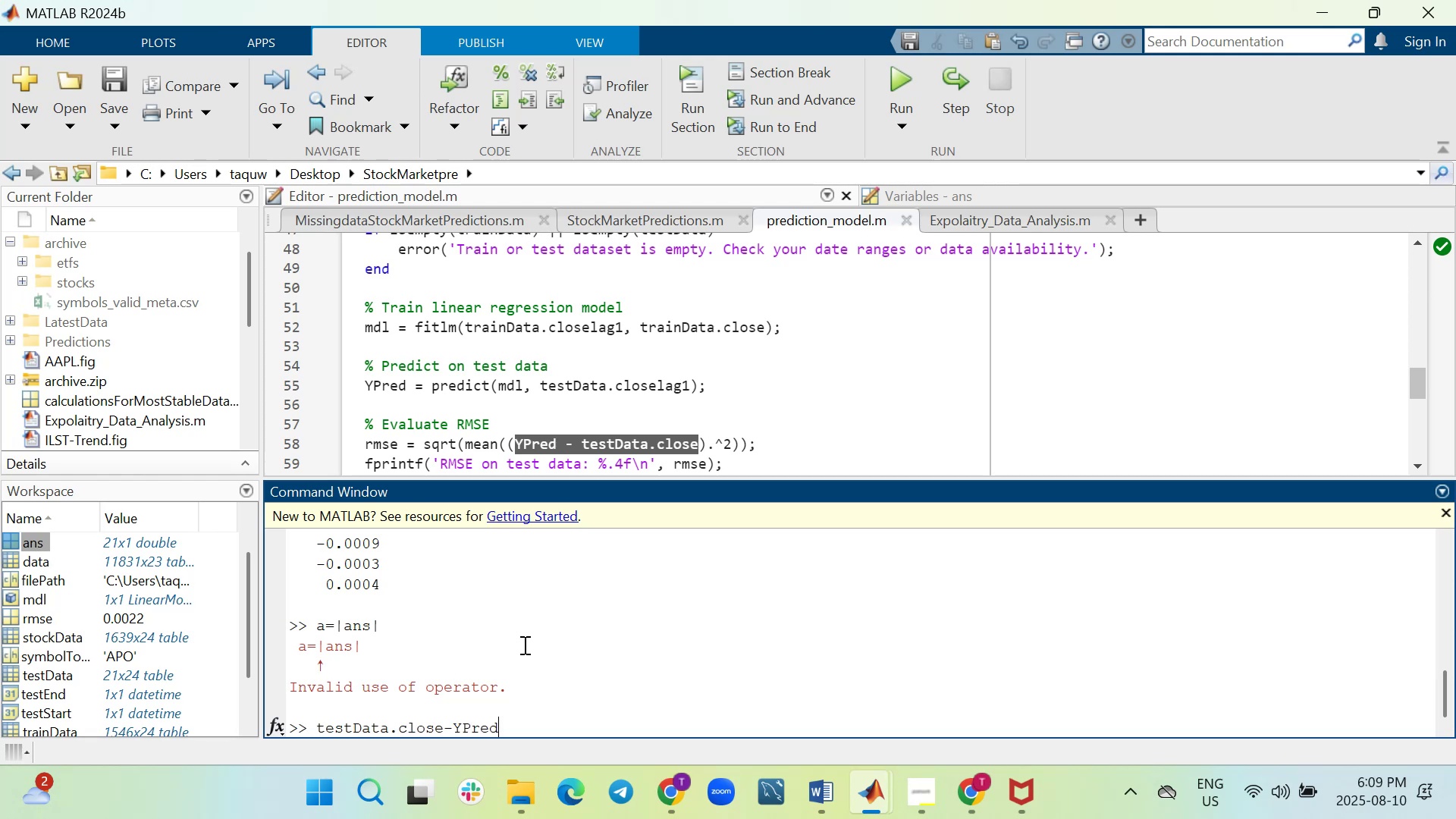 
wait(6.69)
 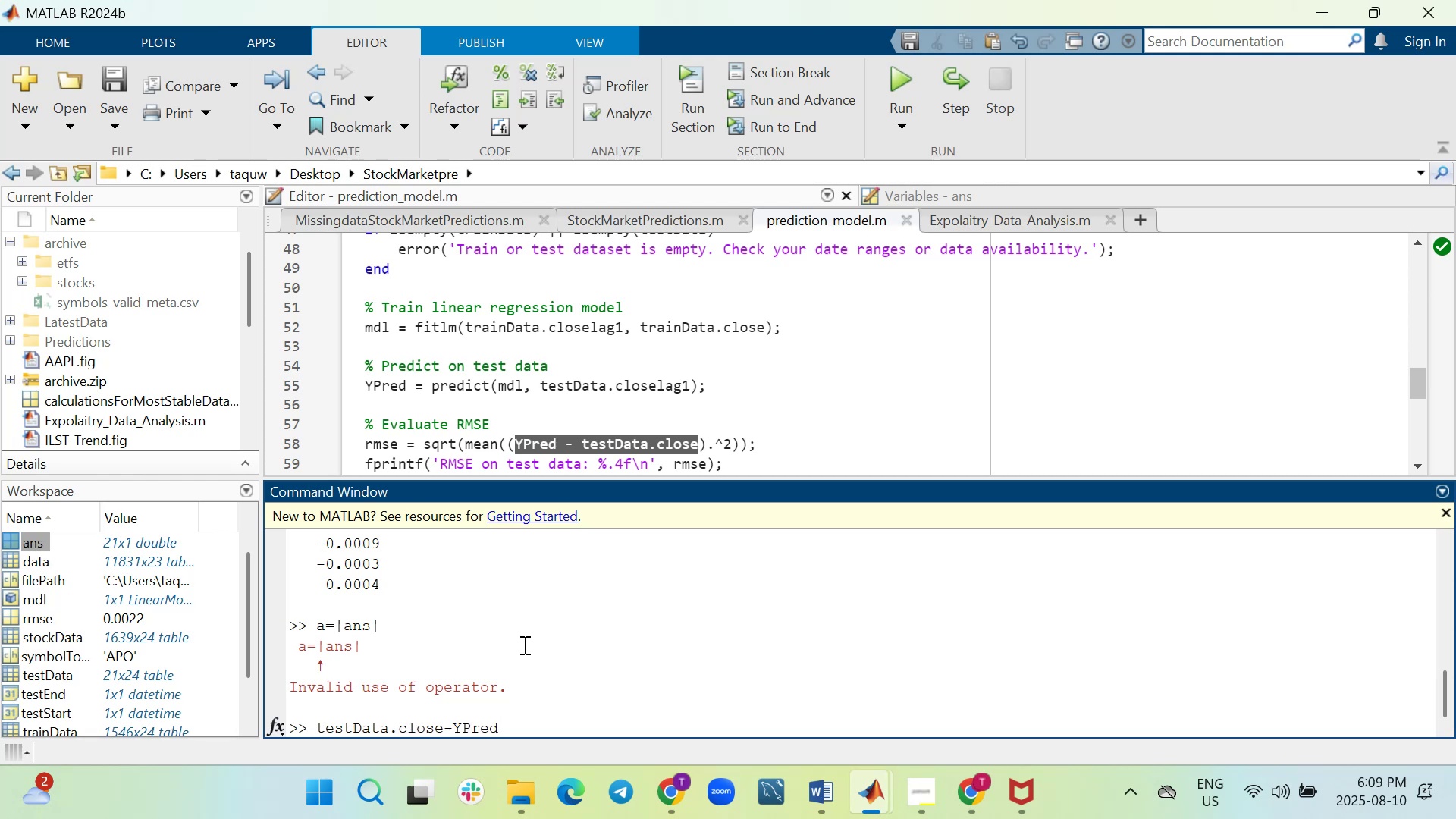 
key(Enter)
 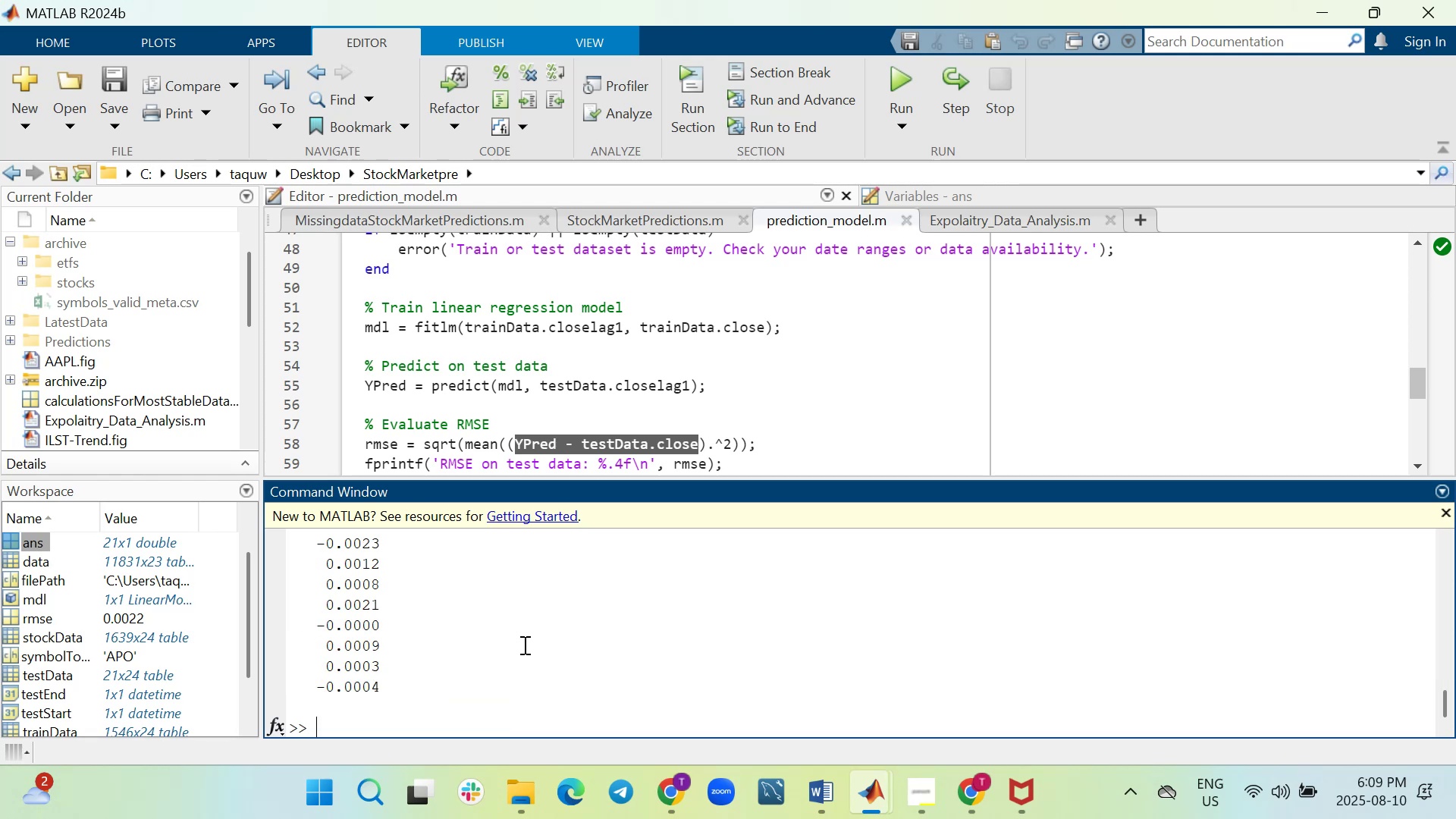 
scroll: coordinate [523, 645], scroll_direction: up, amount: 5.0
 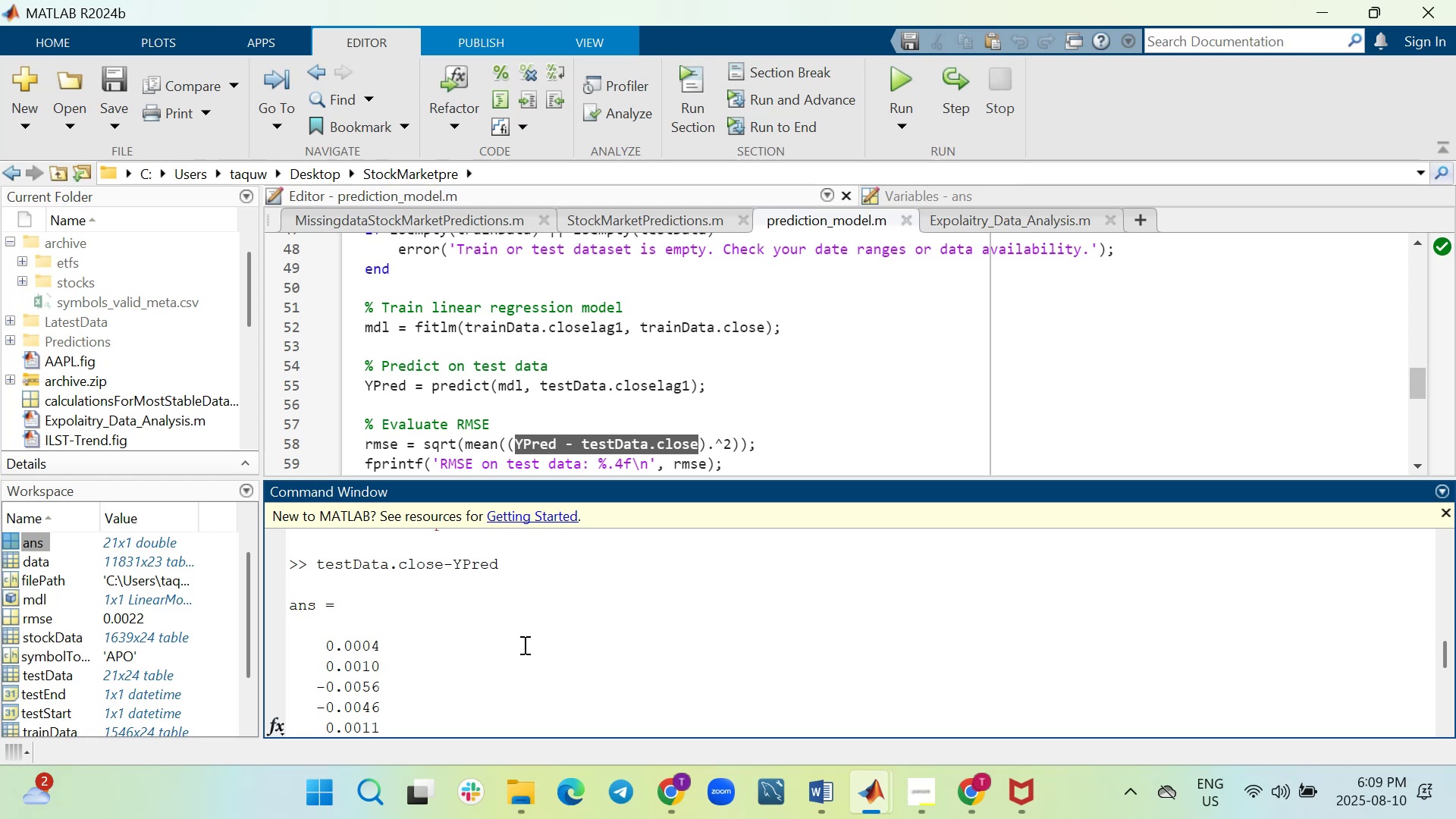 
scroll: coordinate [523, 645], scroll_direction: down, amount: 12.0
 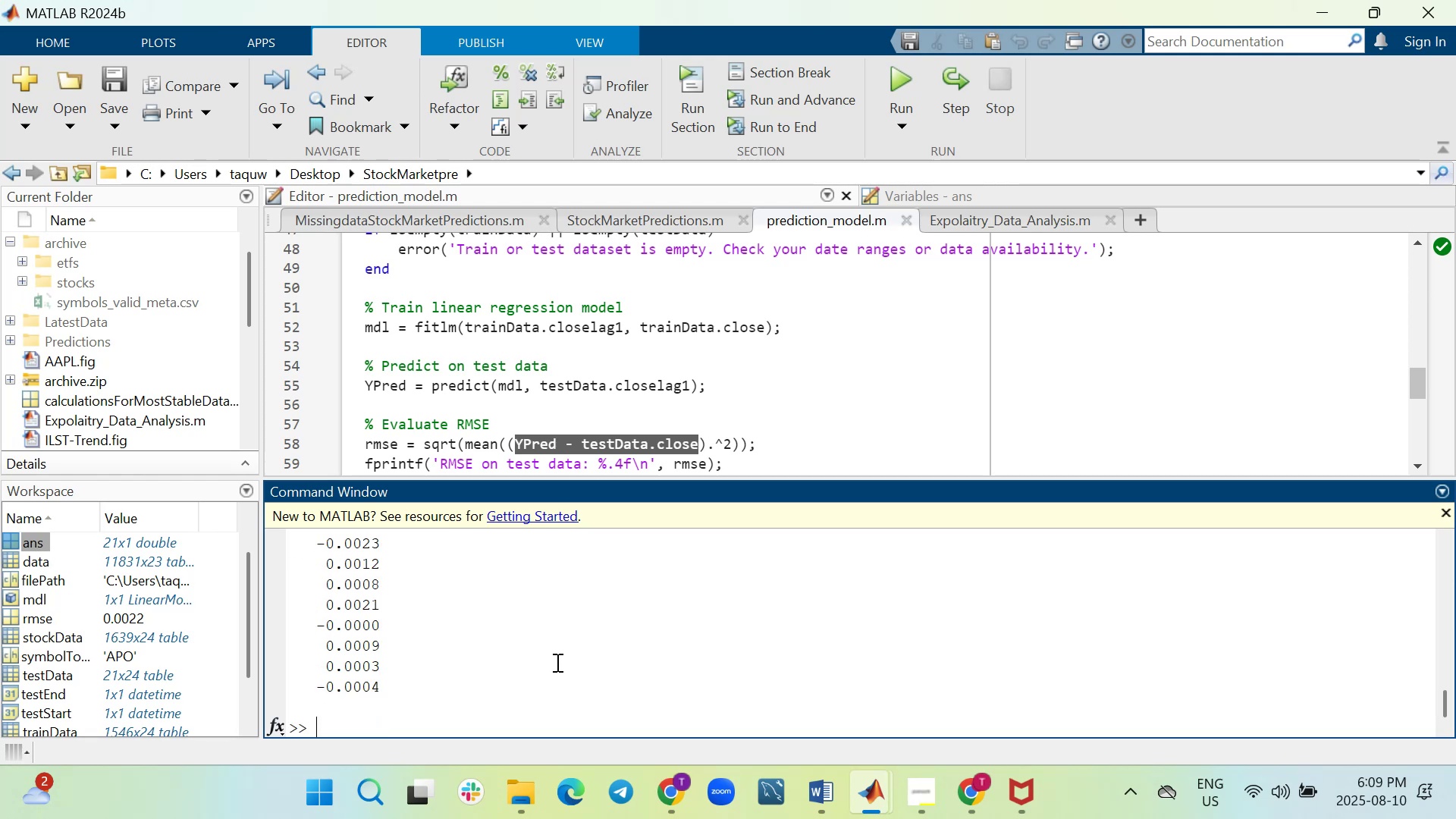 
key(A)
 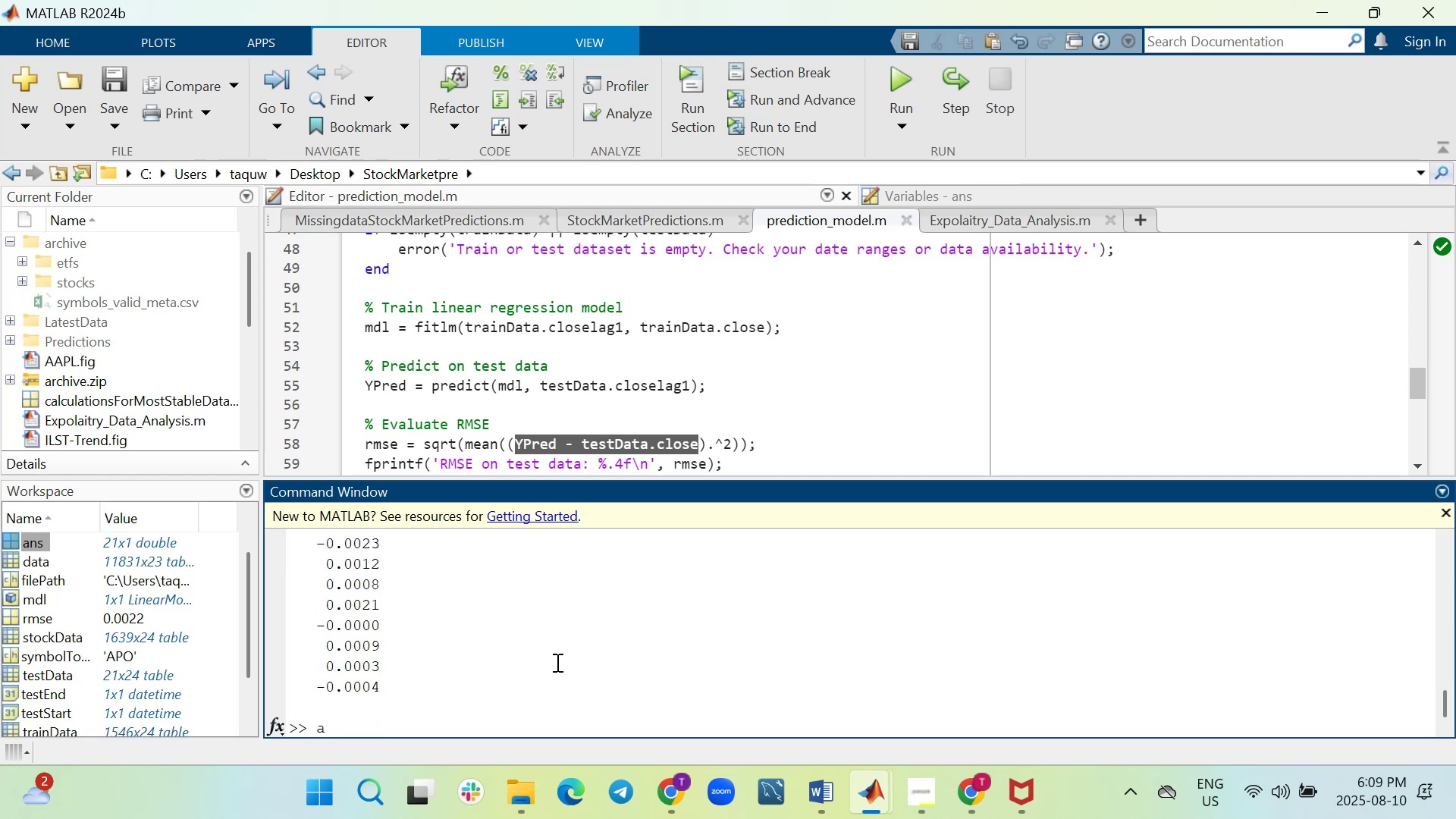 
key(Equal)
 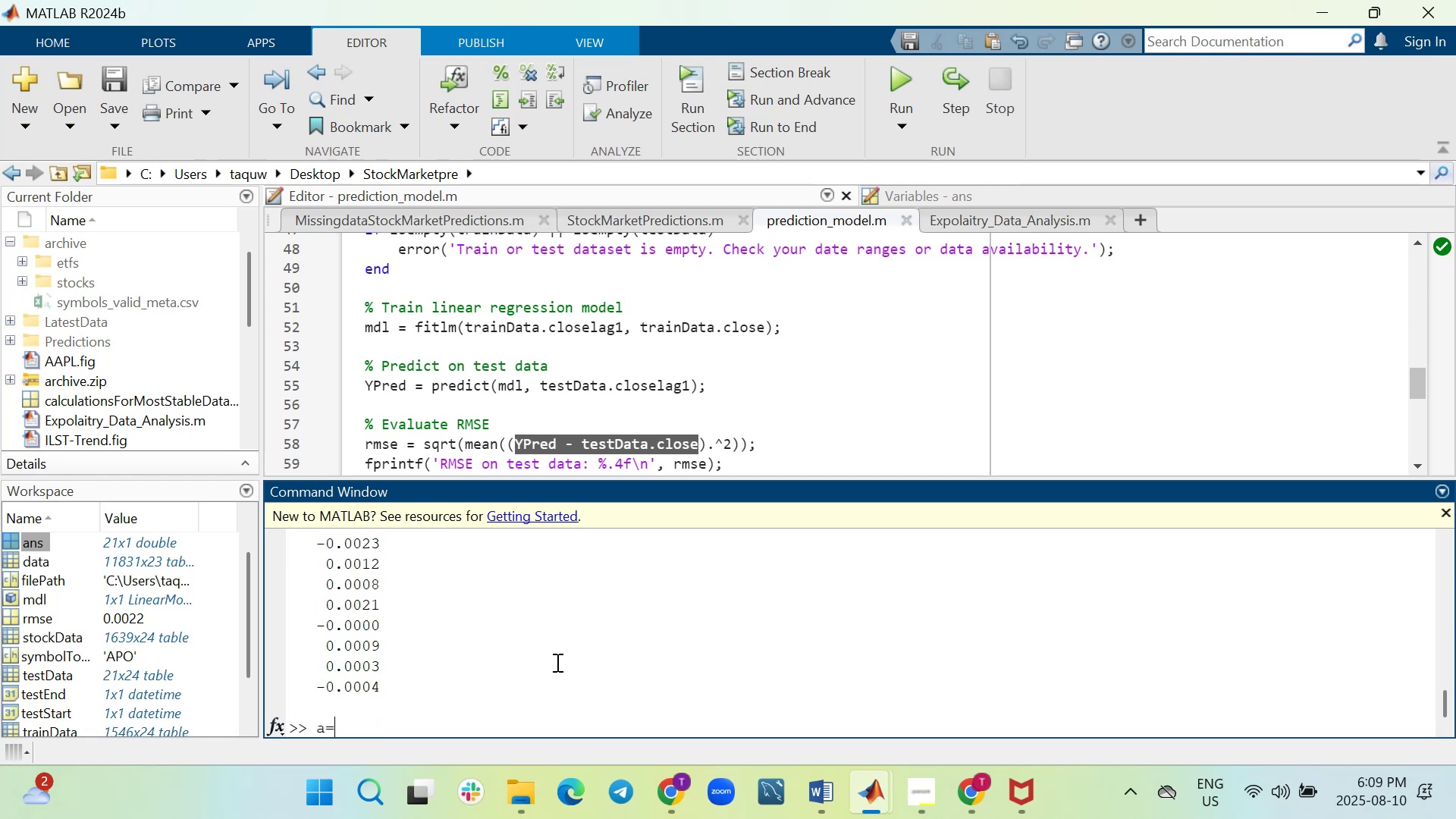 
key(ArrowUp)
 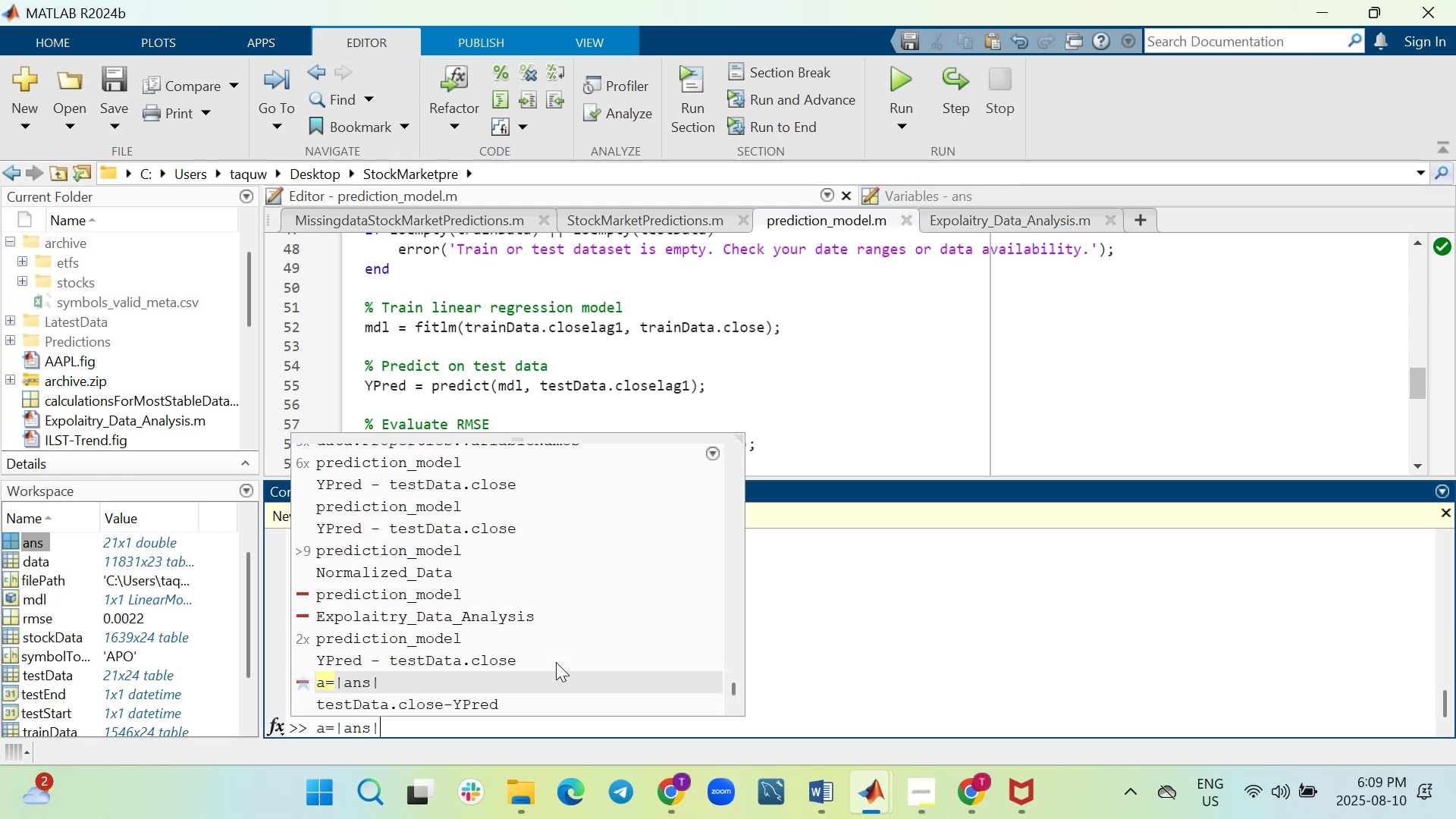 
key(ArrowUp)
 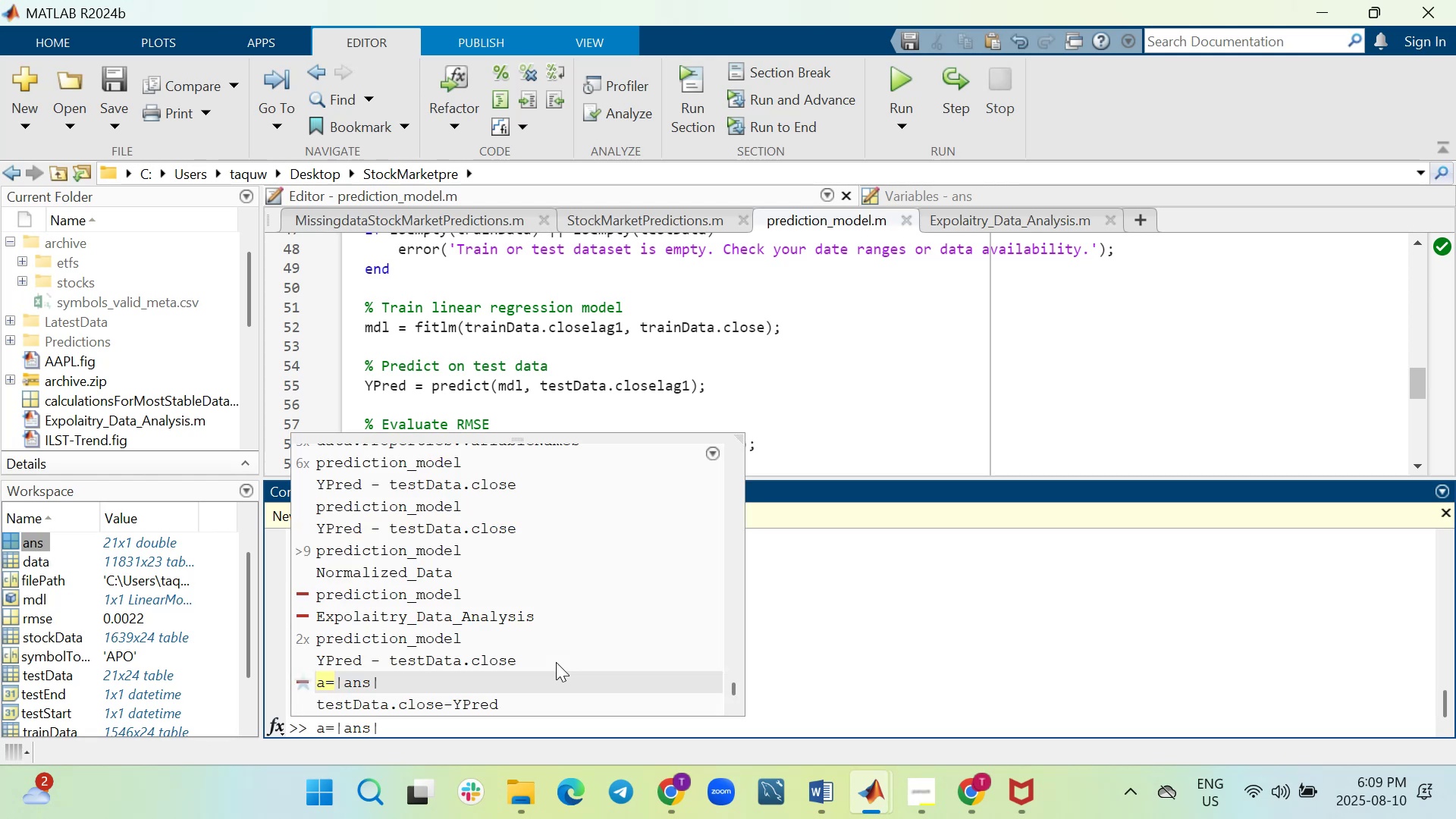 
key(ArrowUp)
 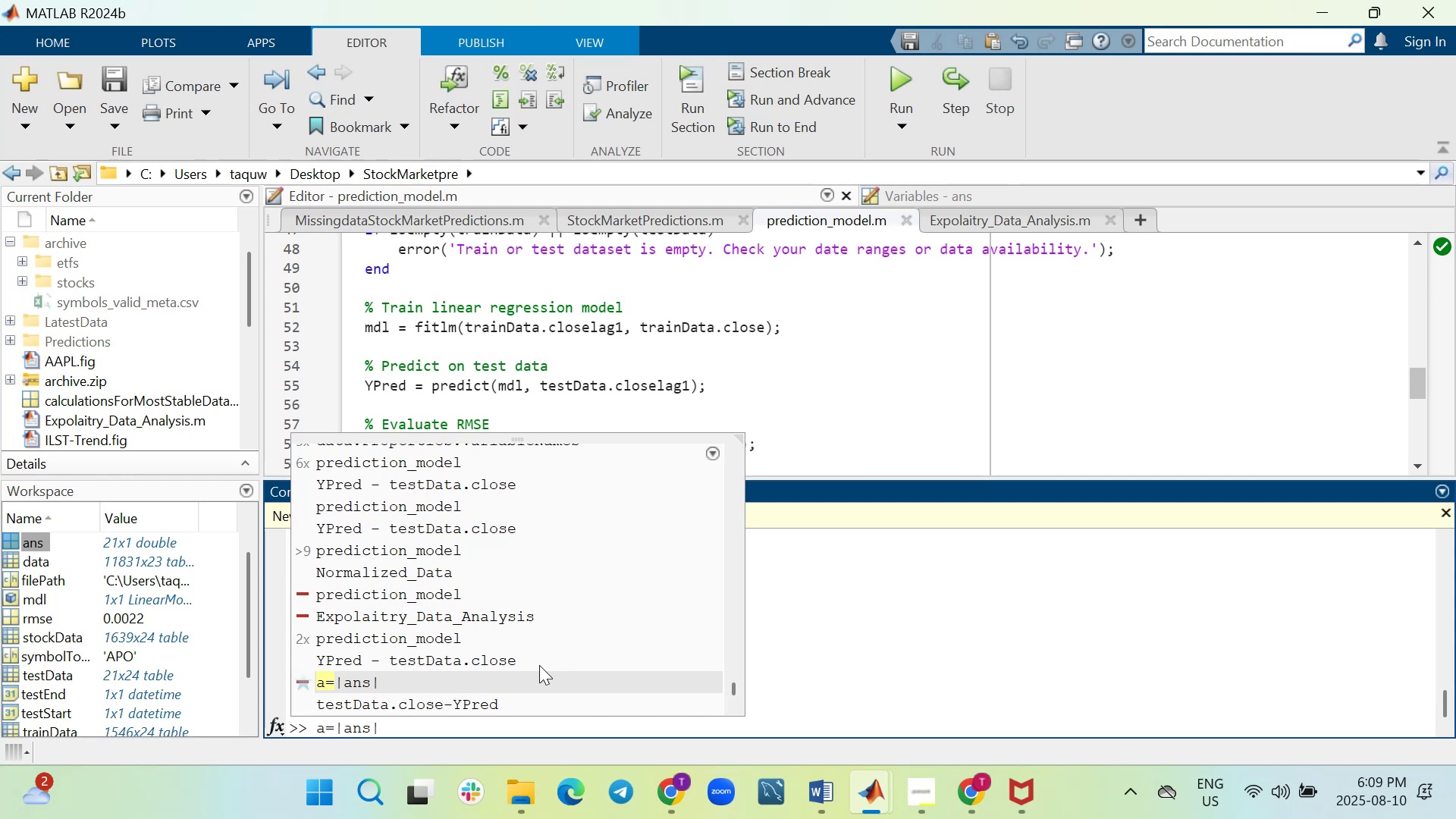 
left_click([494, 662])
 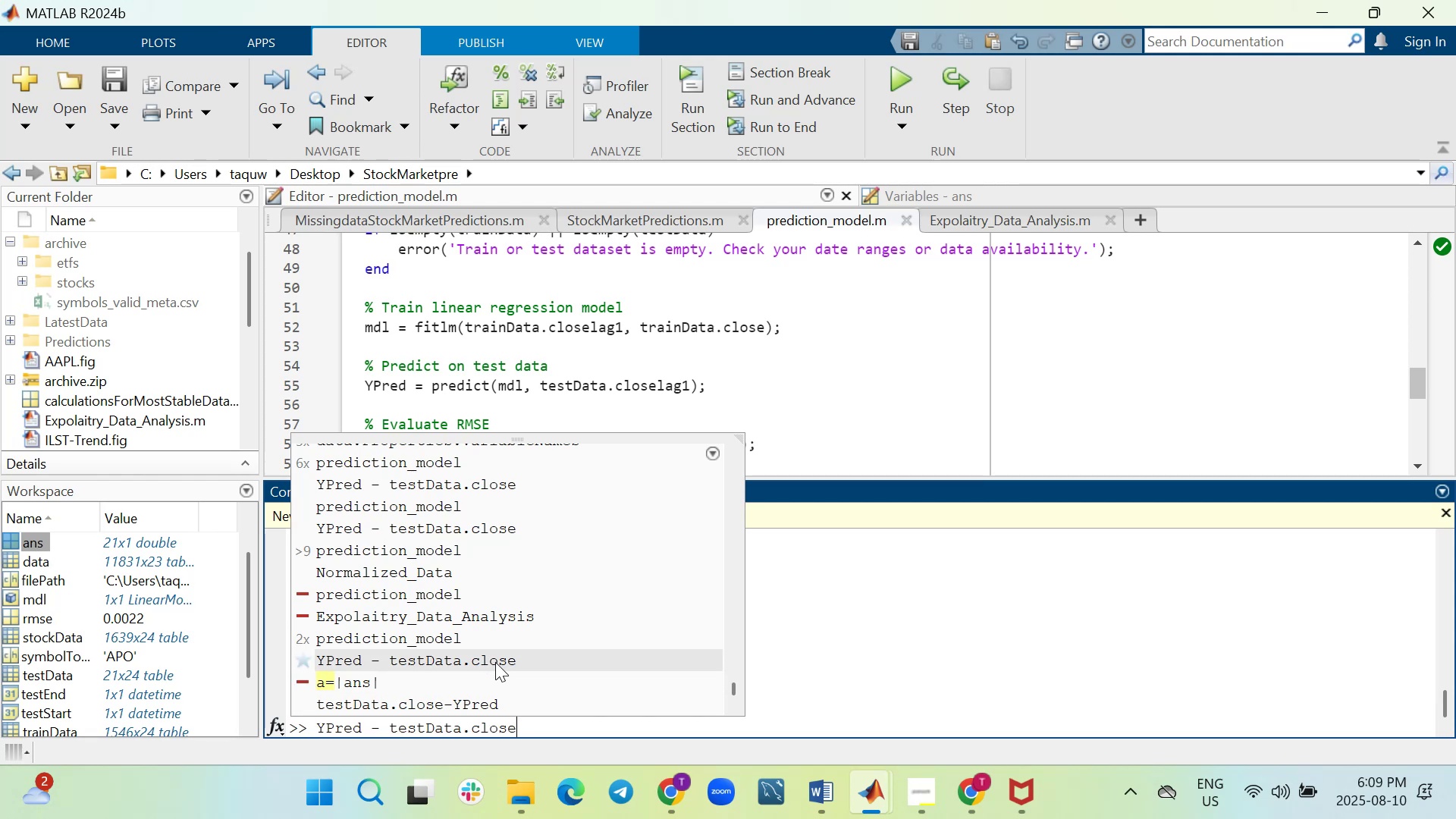 
hold_key(key=ArrowLeft, duration=0.99)
 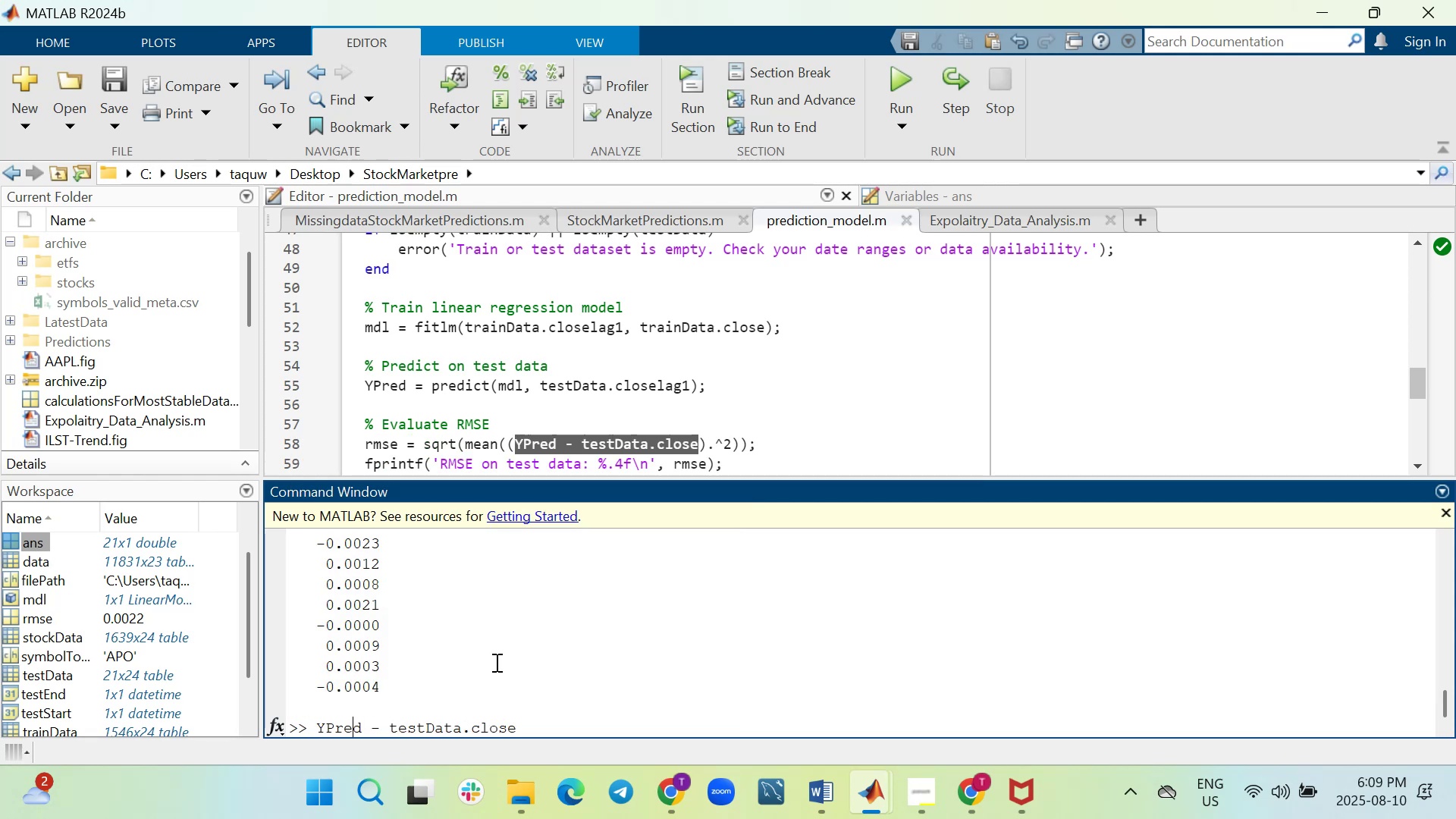 
key(ArrowLeft)
 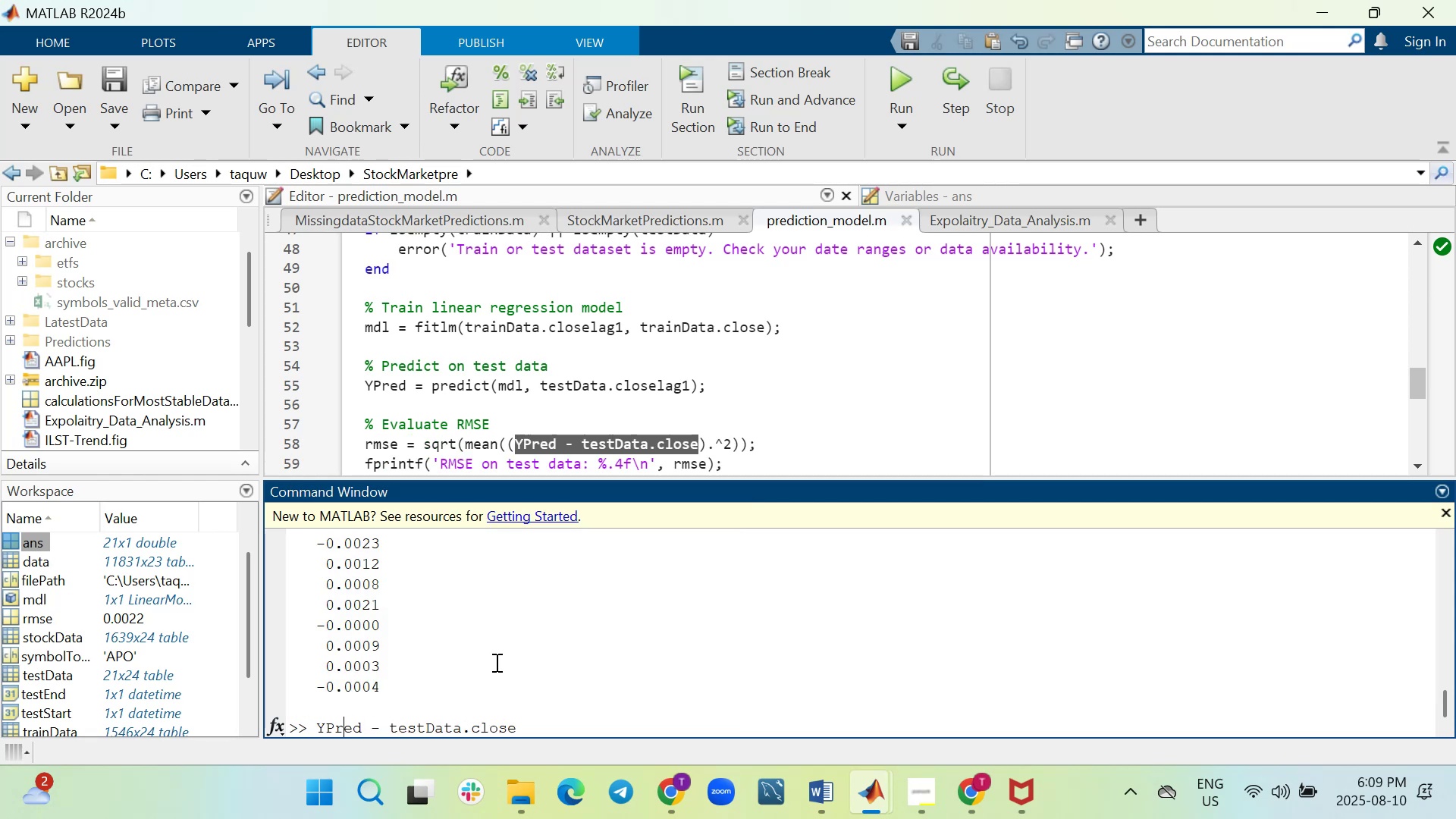 
key(ArrowLeft)
 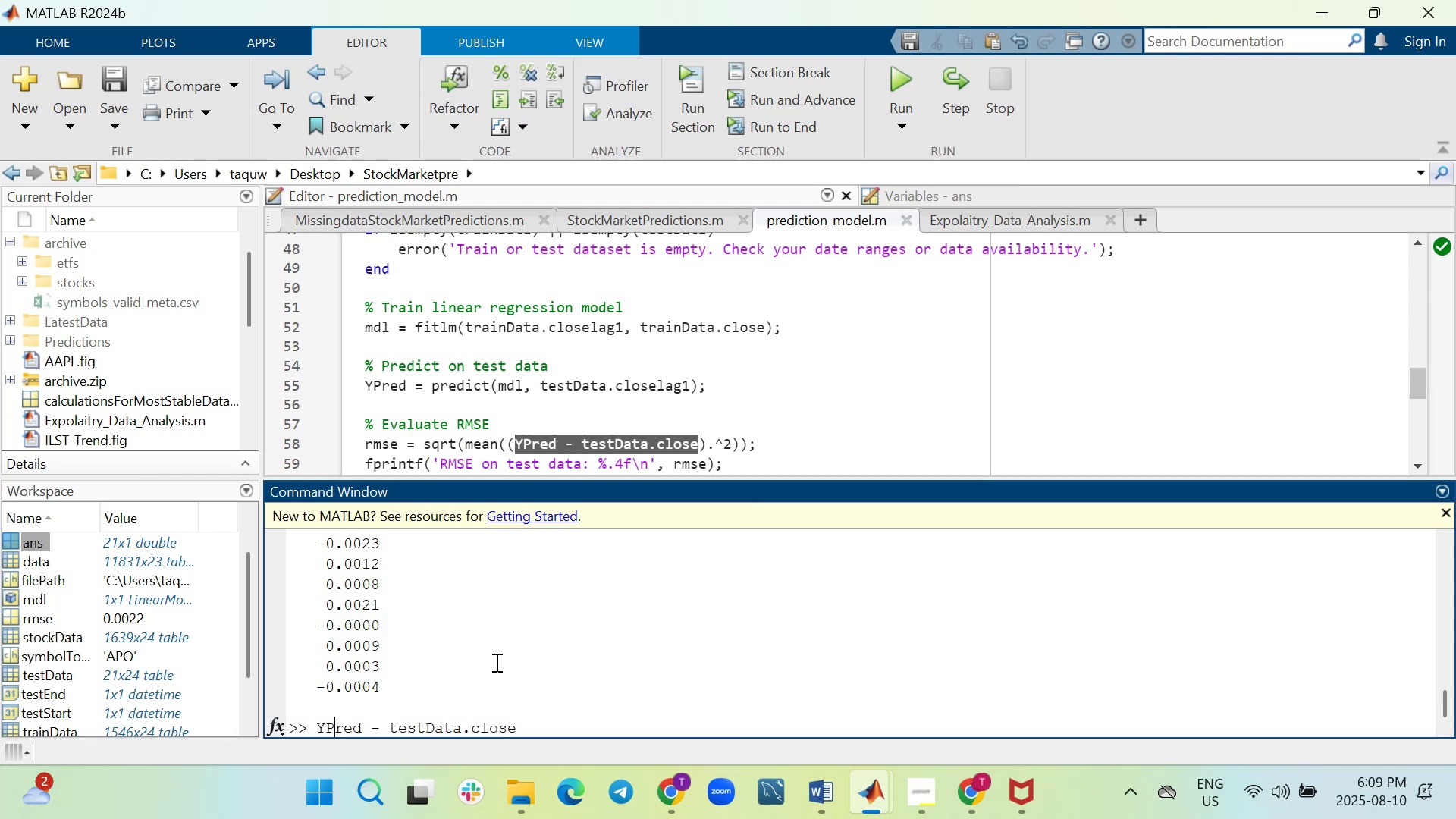 
key(ArrowLeft)
 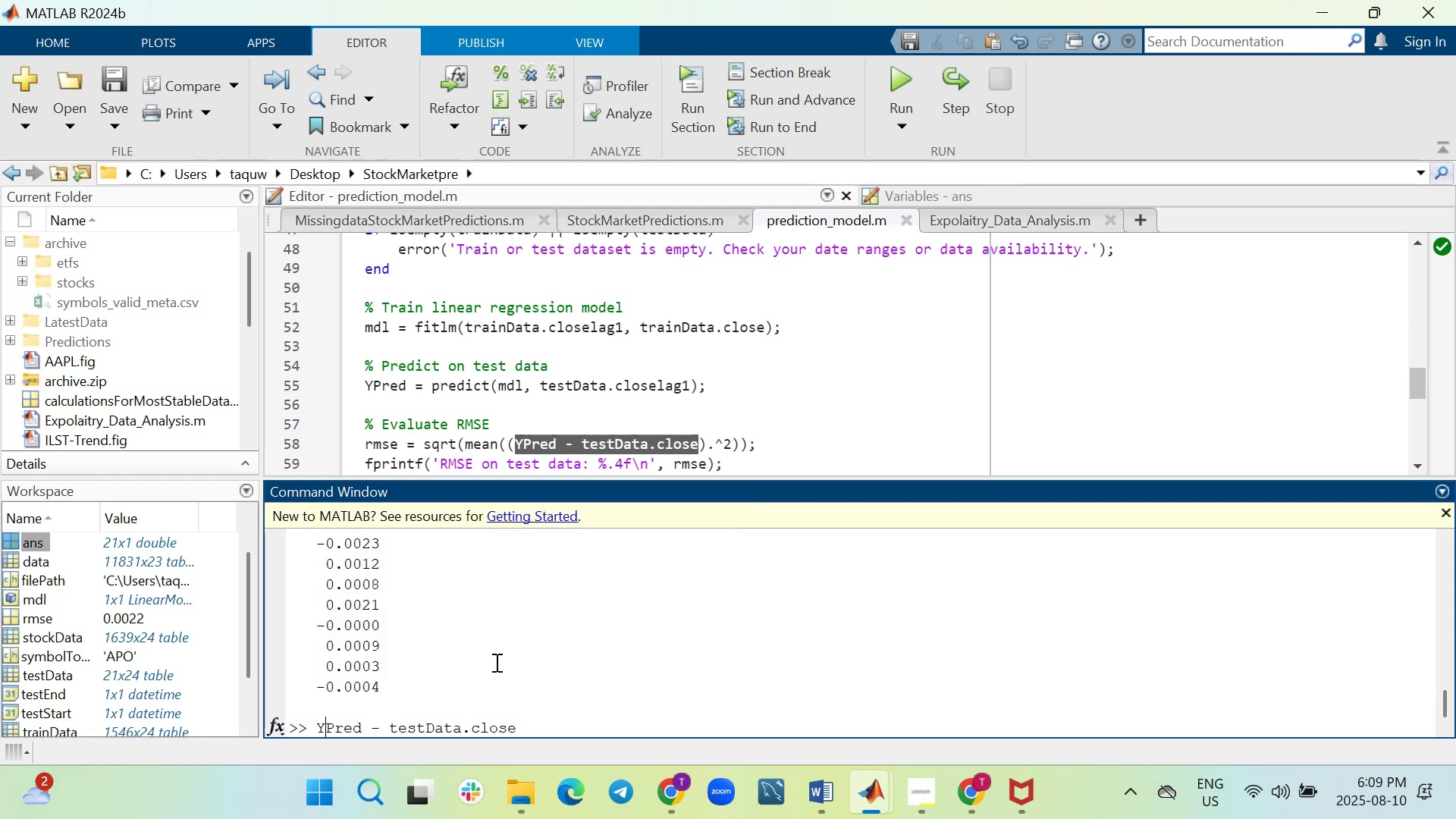 
key(ArrowLeft)
 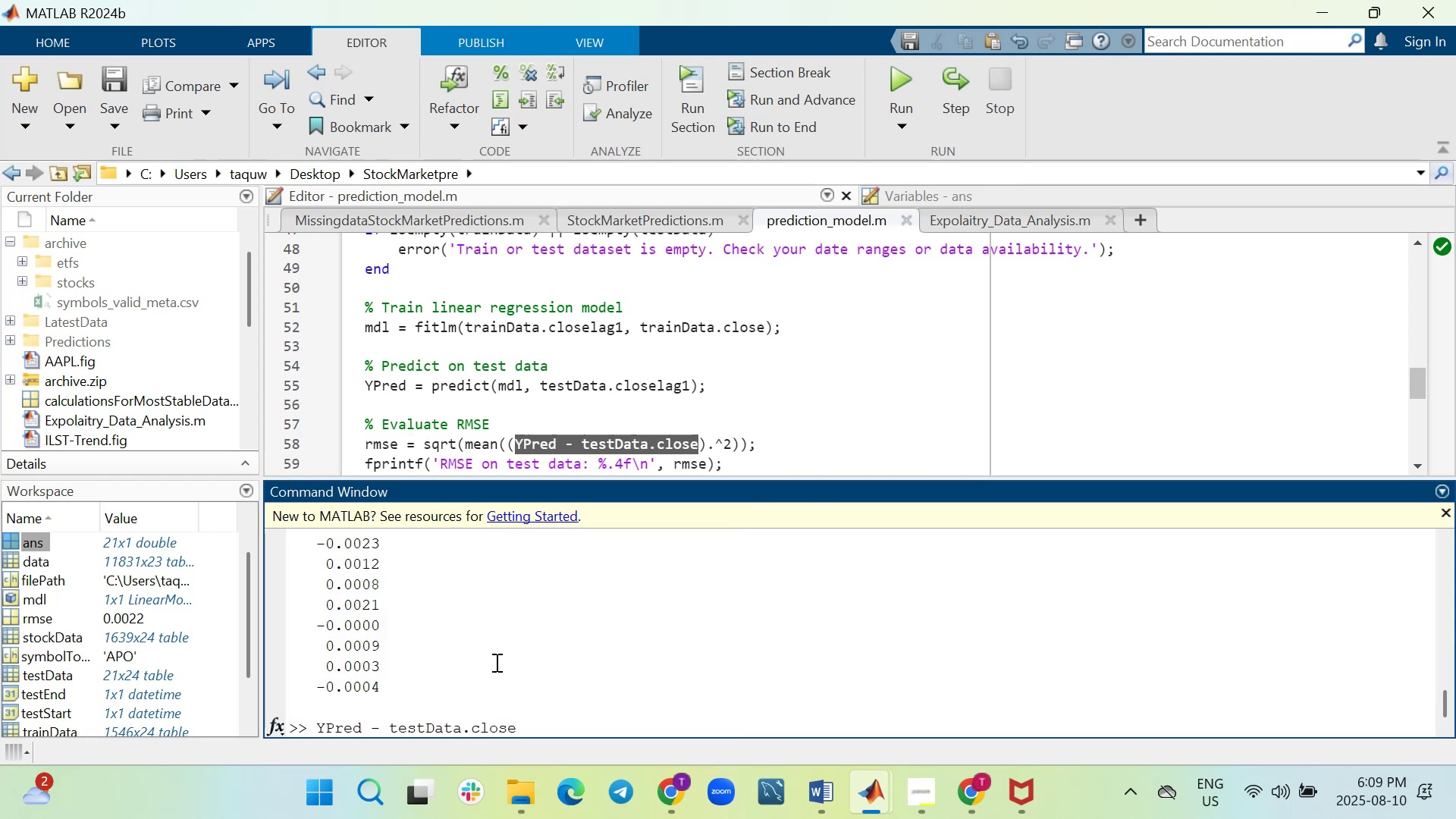 
key(A)
 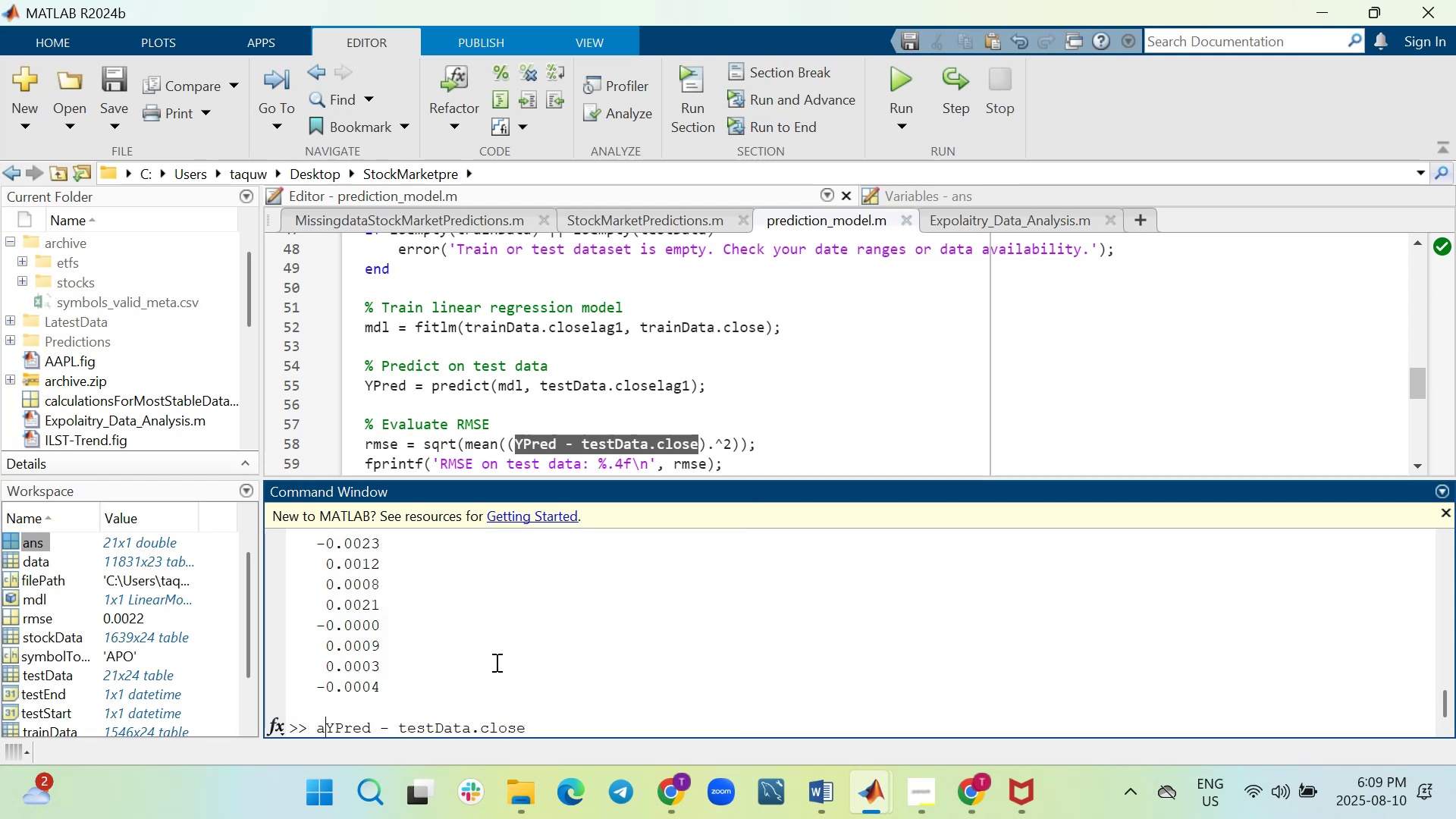 
key(Equal)
 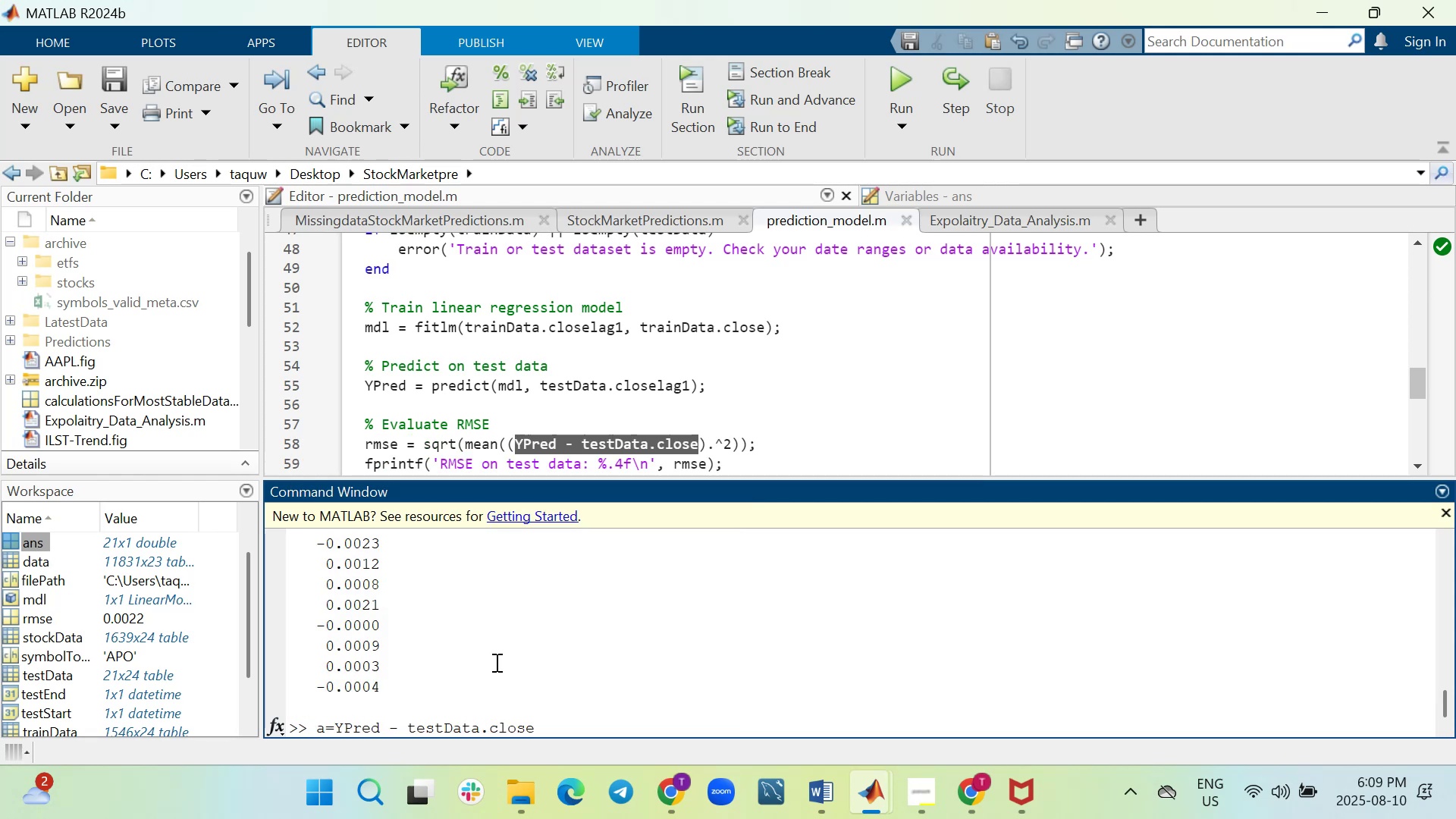 
key(Enter)
 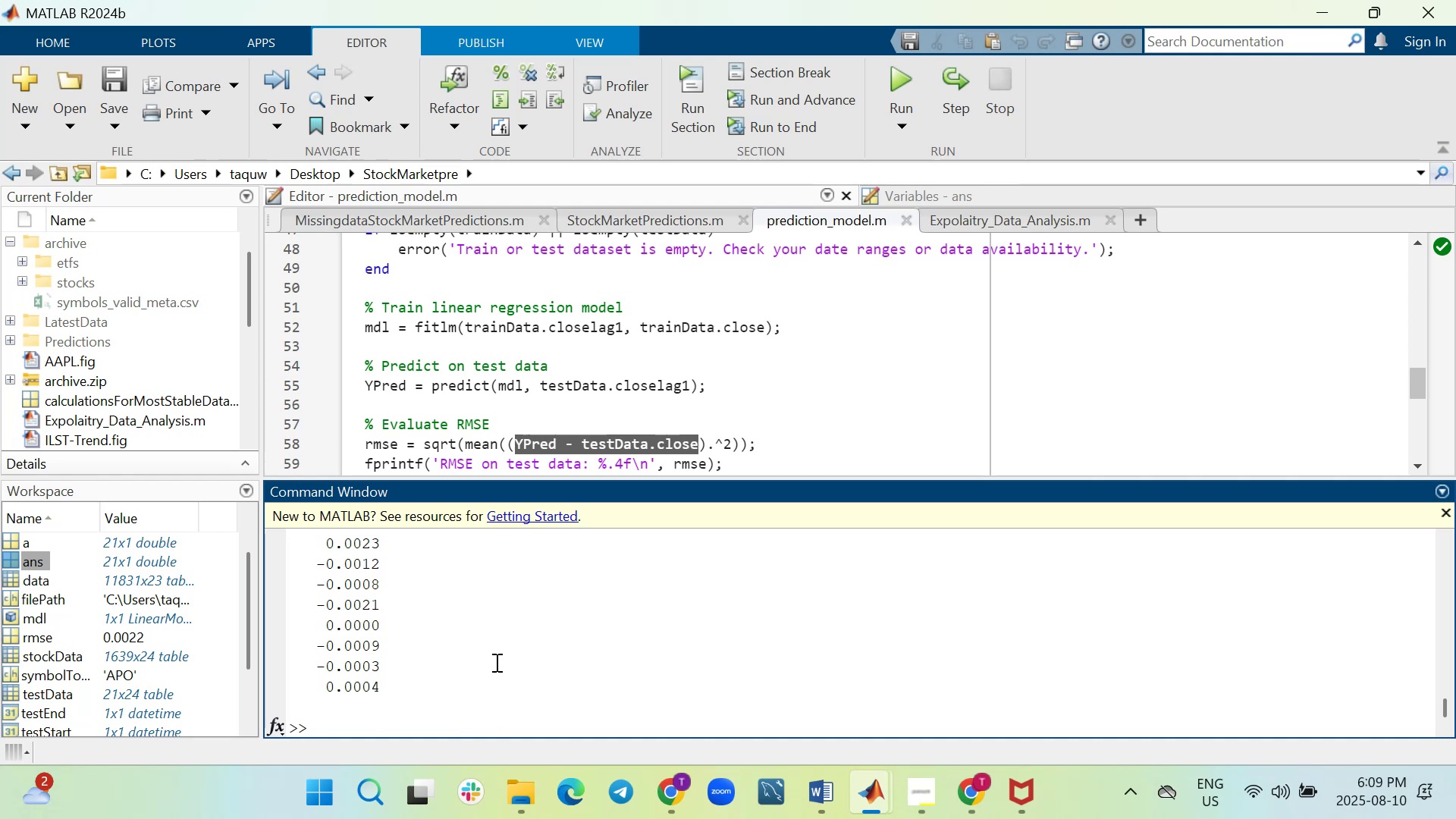 
key(B)
 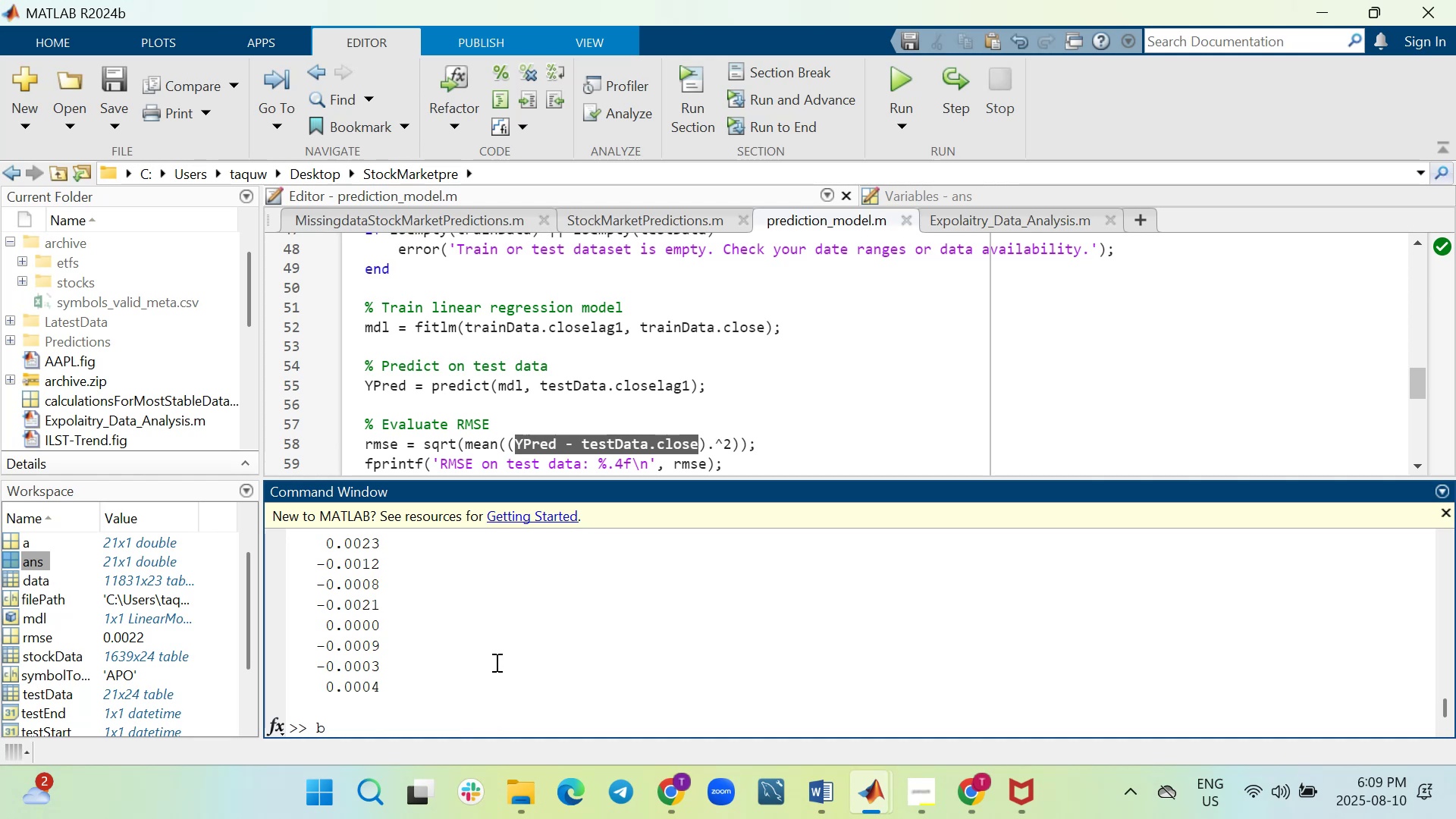 
key(Equal)
 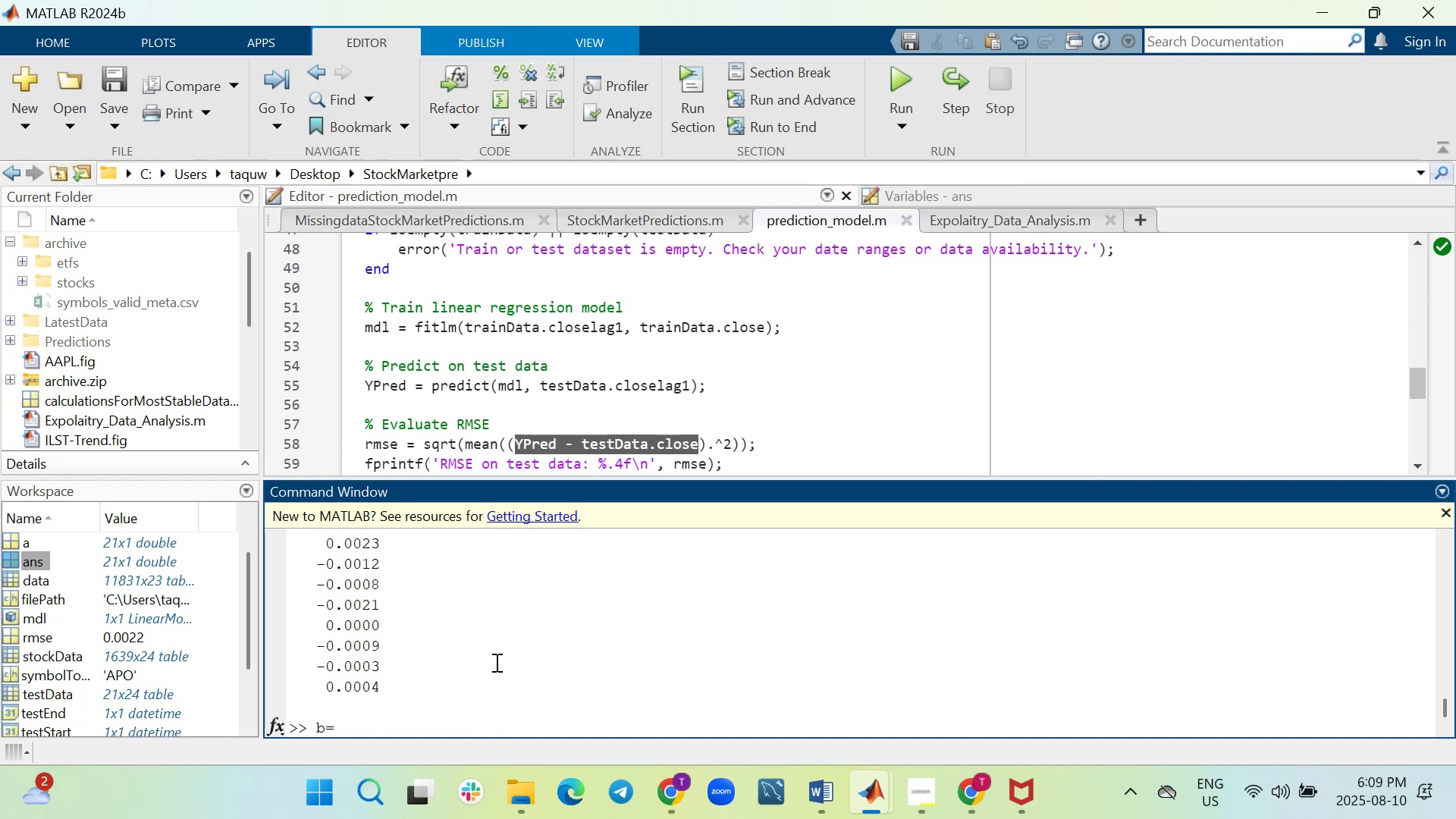 
wait(5.3)
 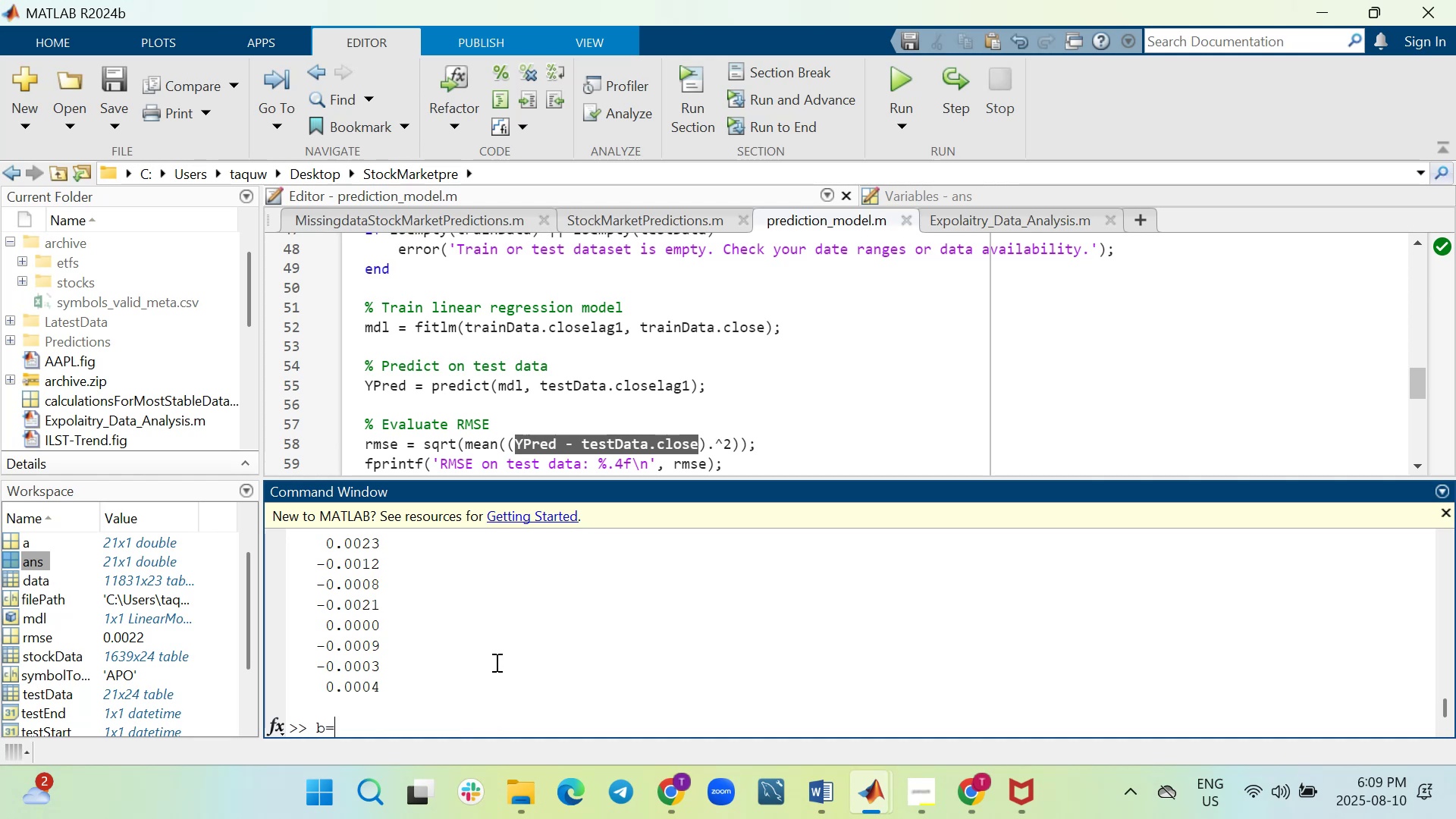 
key(ArrowUp)
 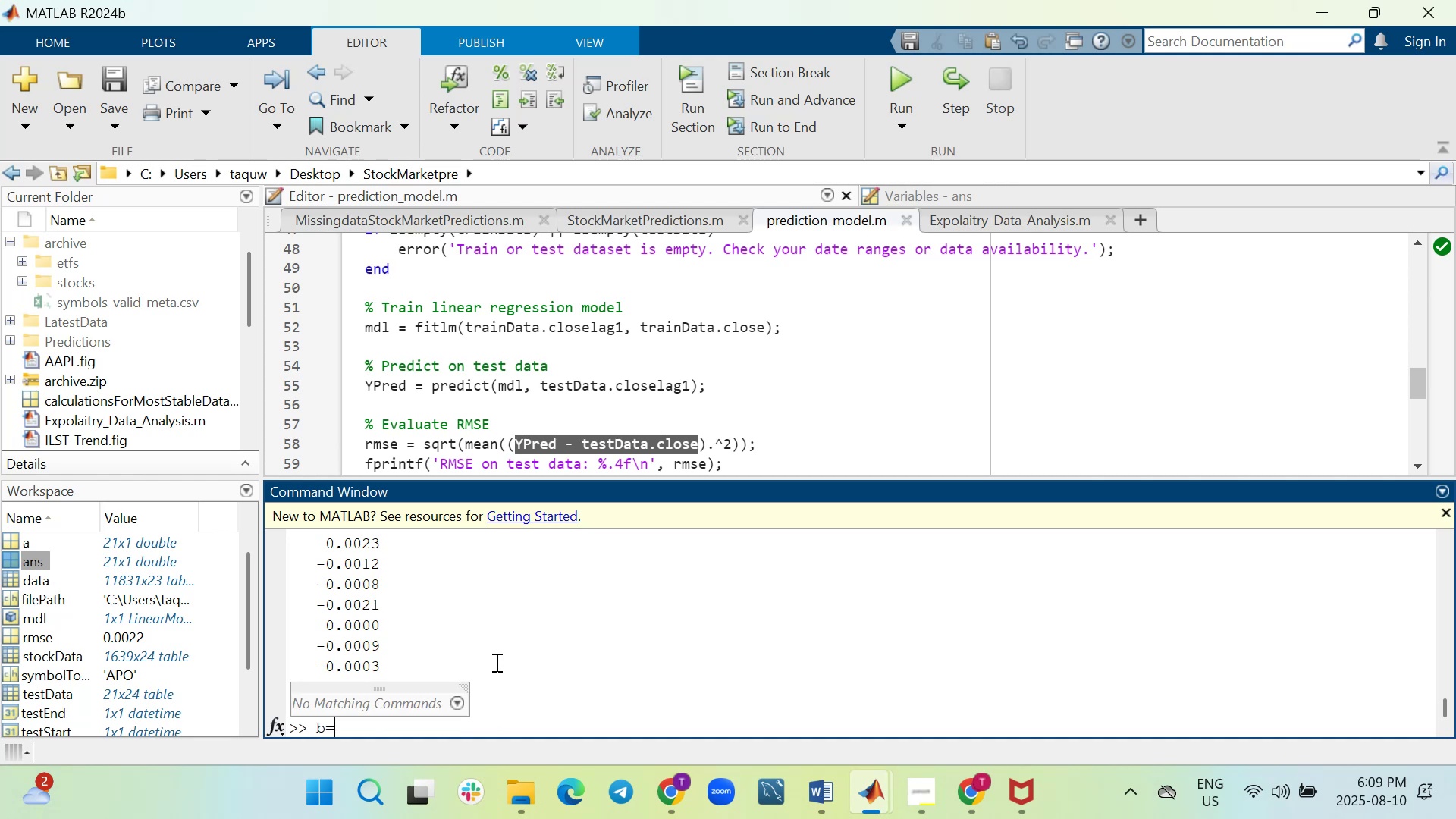 
key(Backspace)
 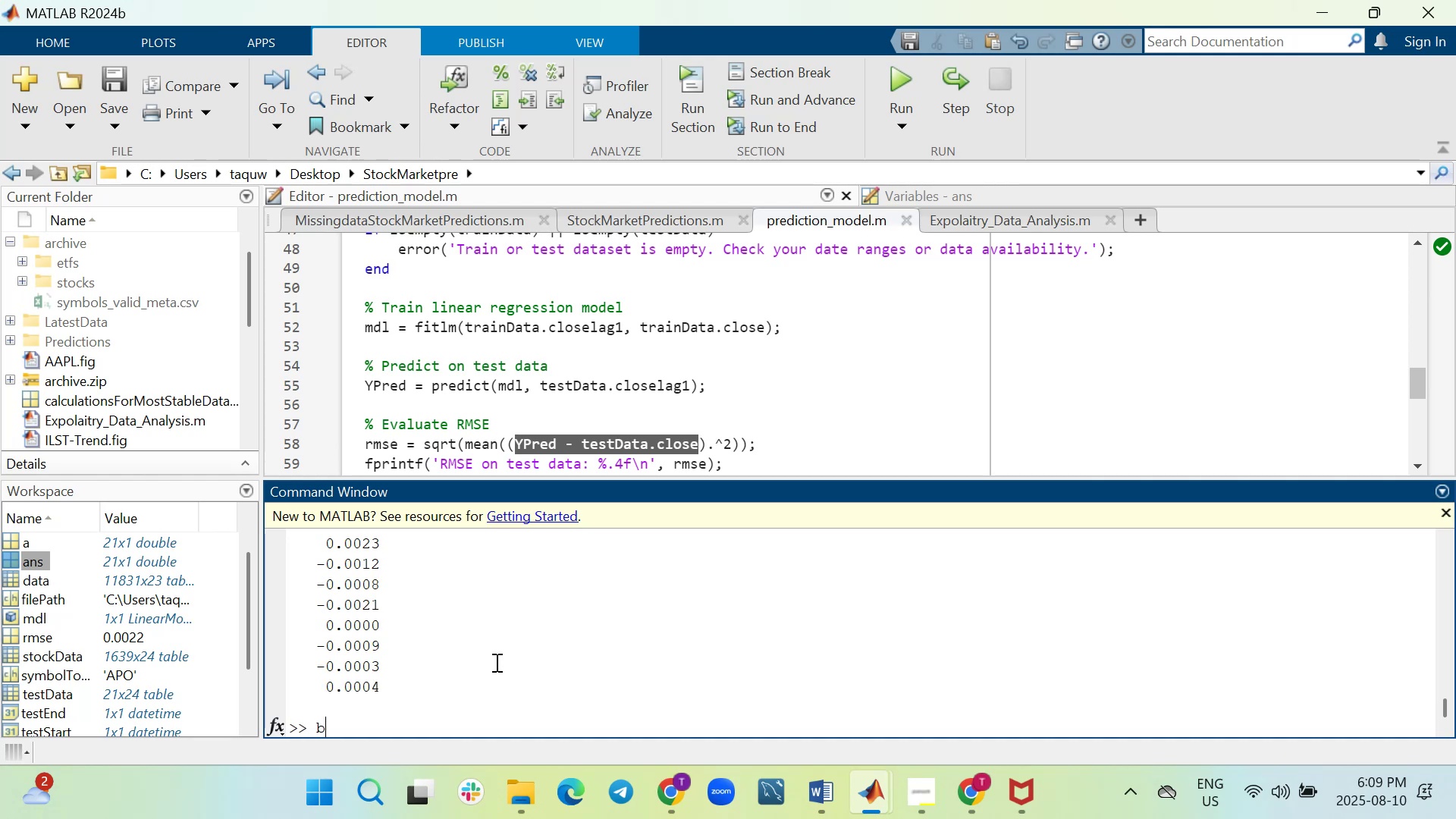 
key(Backspace)
 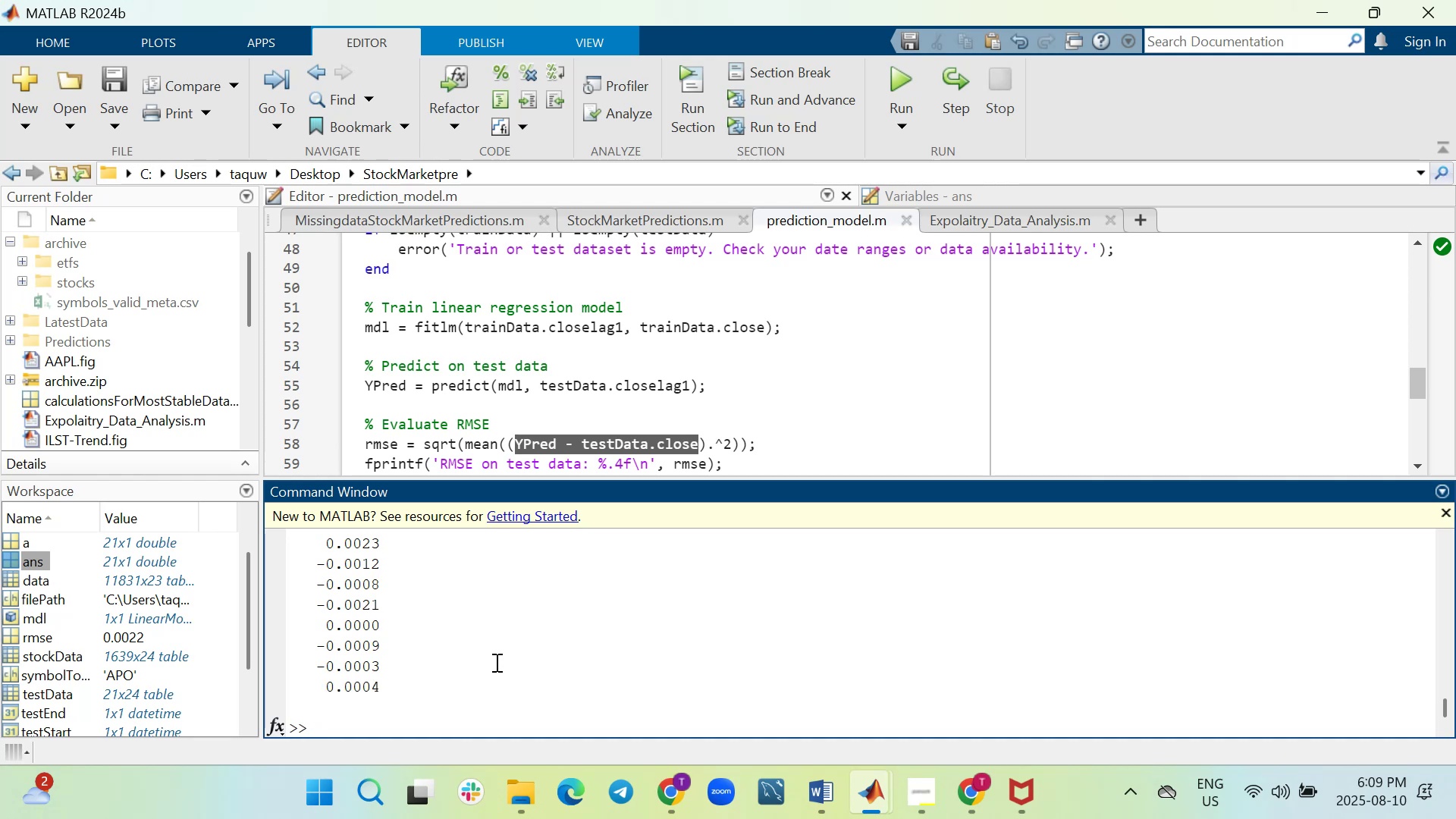 
key(ArrowUp)
 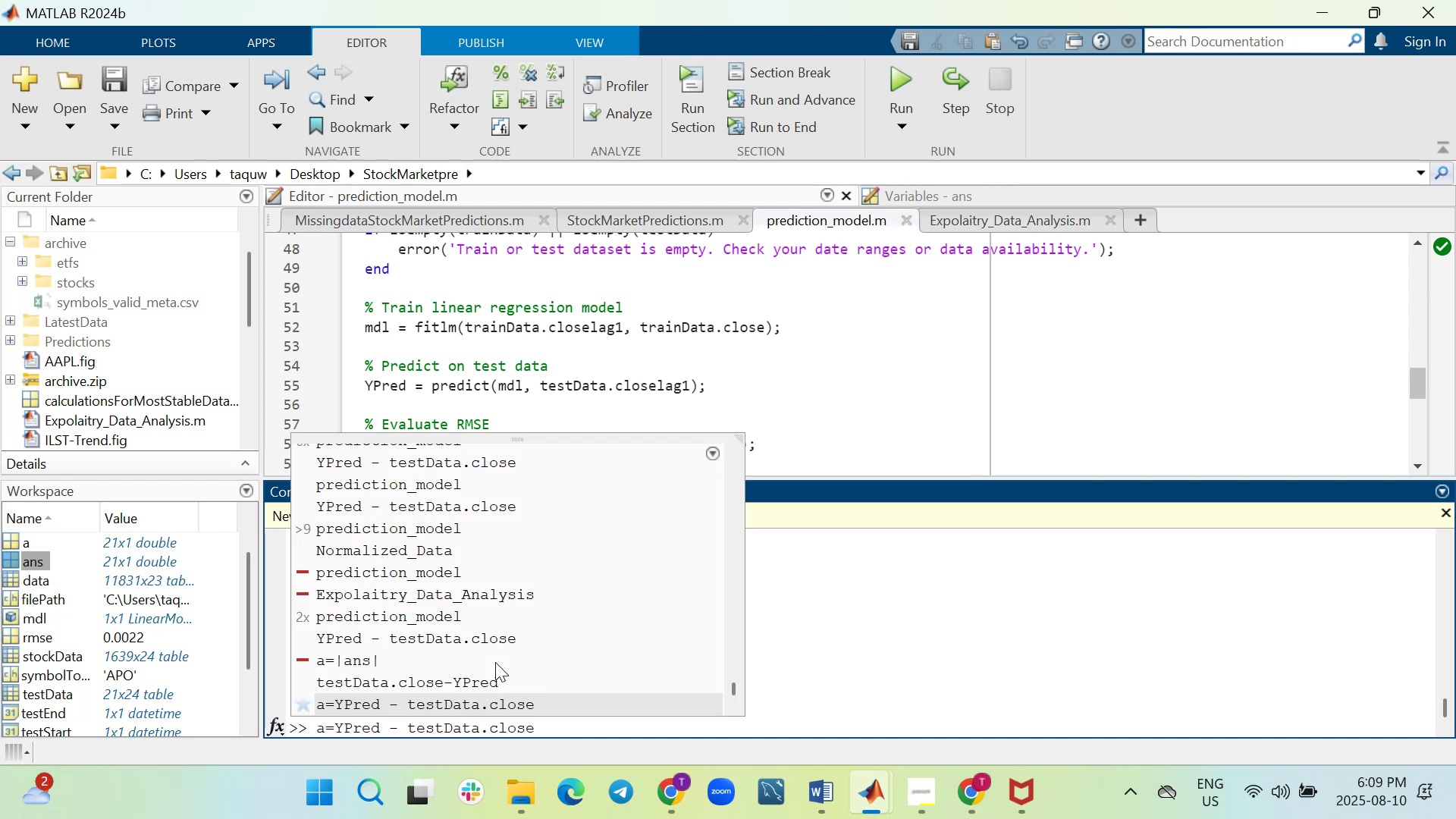 
key(ArrowUp)
 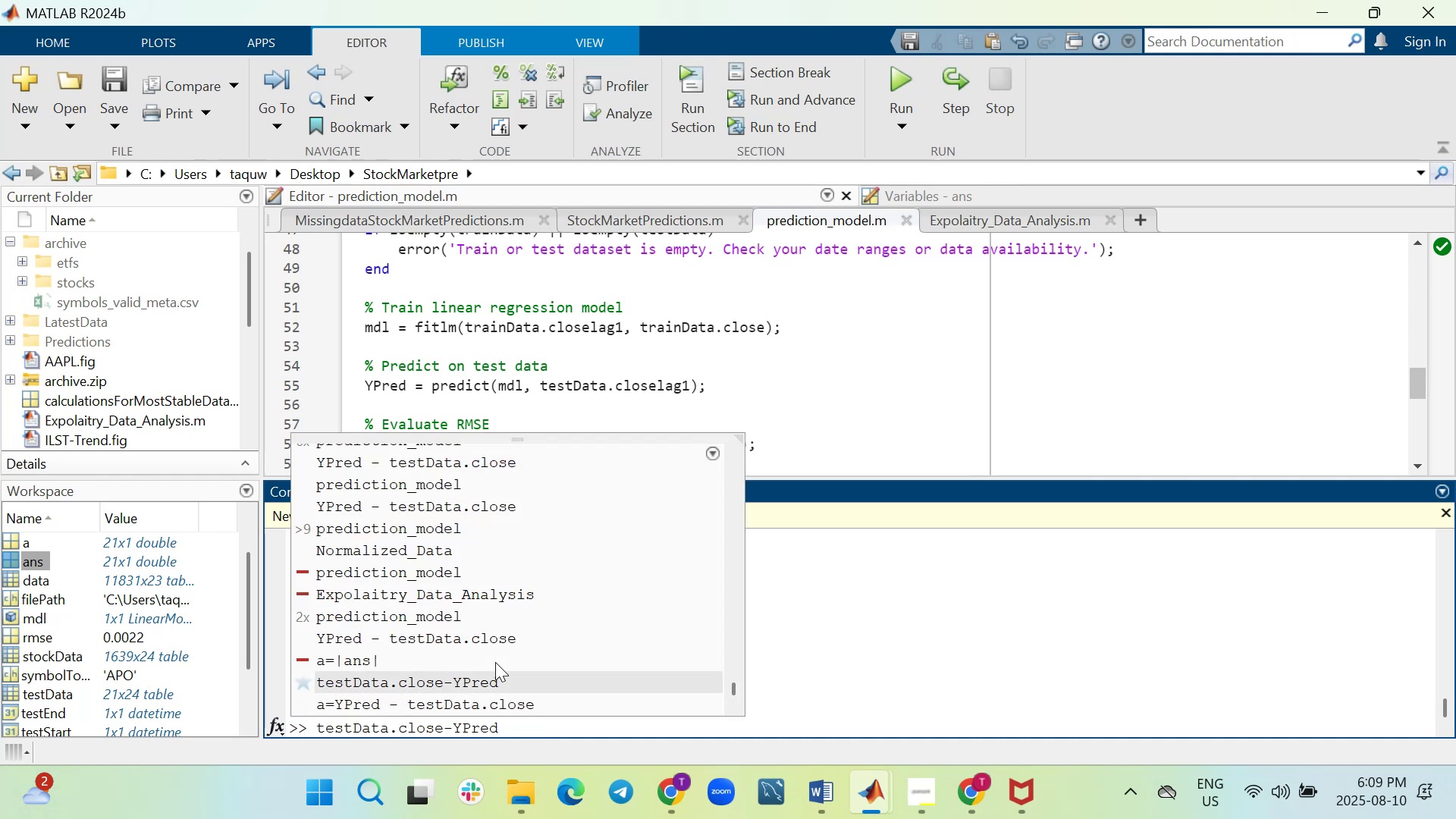 
hold_key(key=ArrowLeft, duration=0.94)
 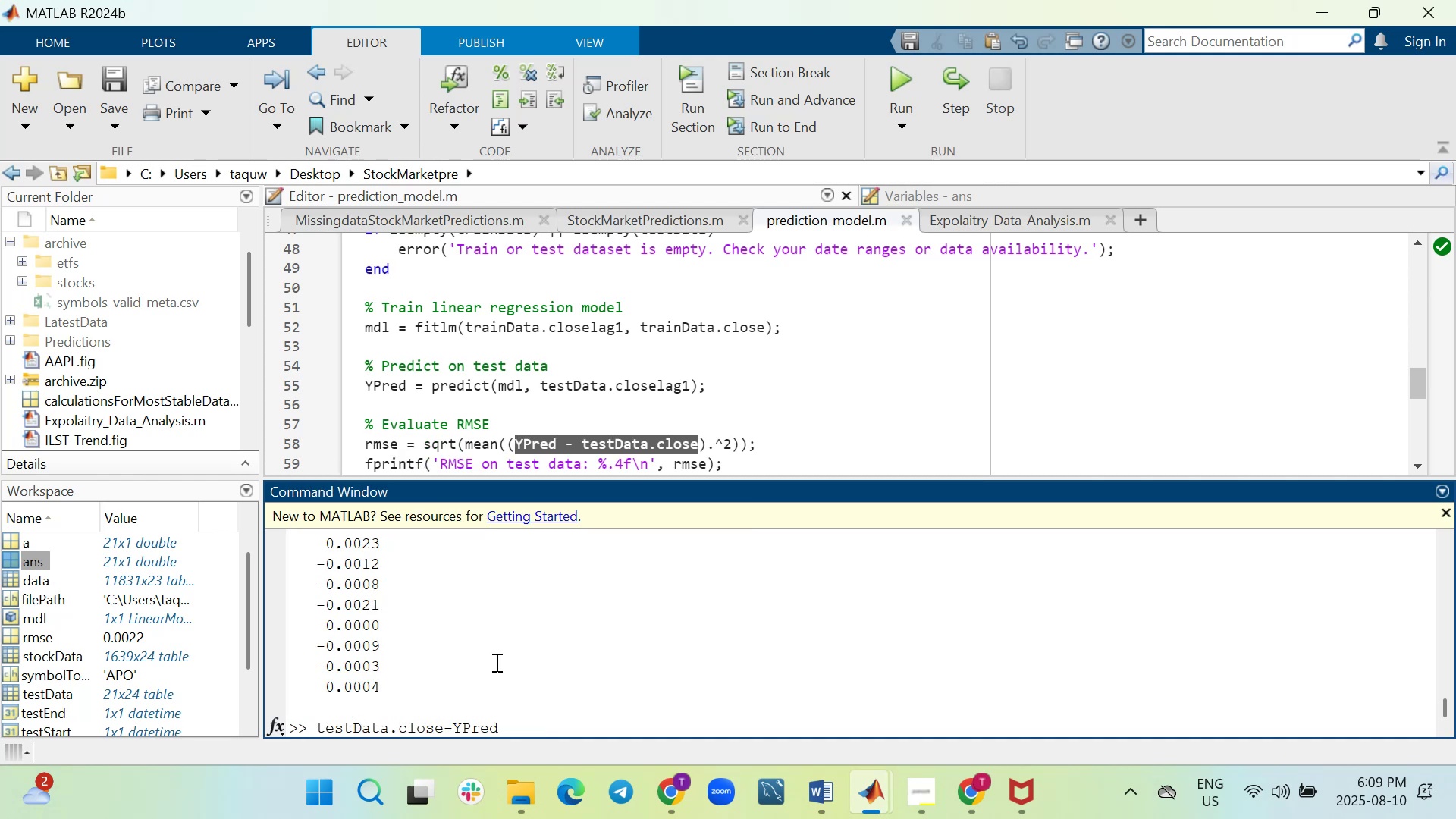 
key(ArrowLeft)
 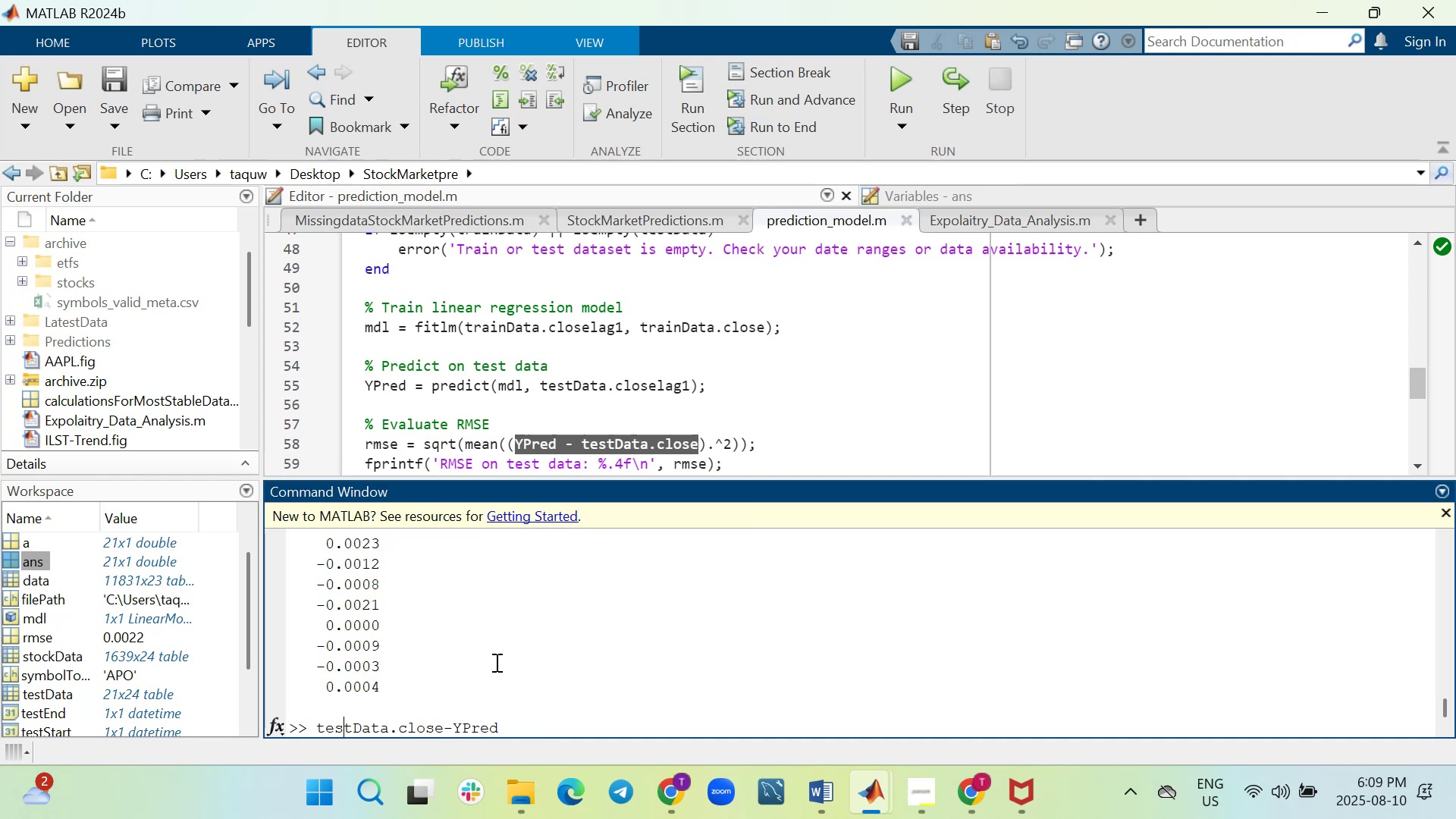 
key(ArrowLeft)
 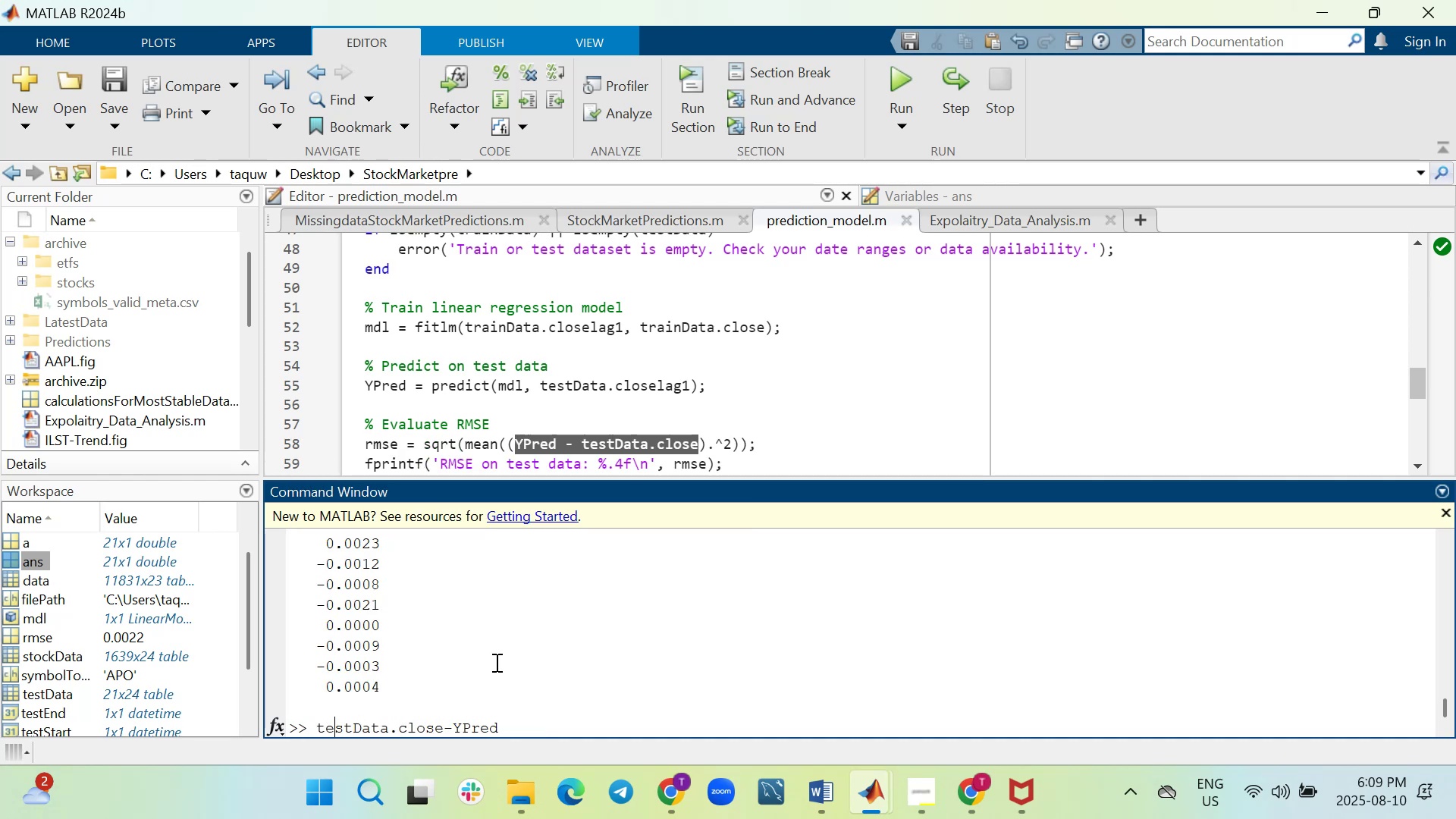 
key(ArrowLeft)
 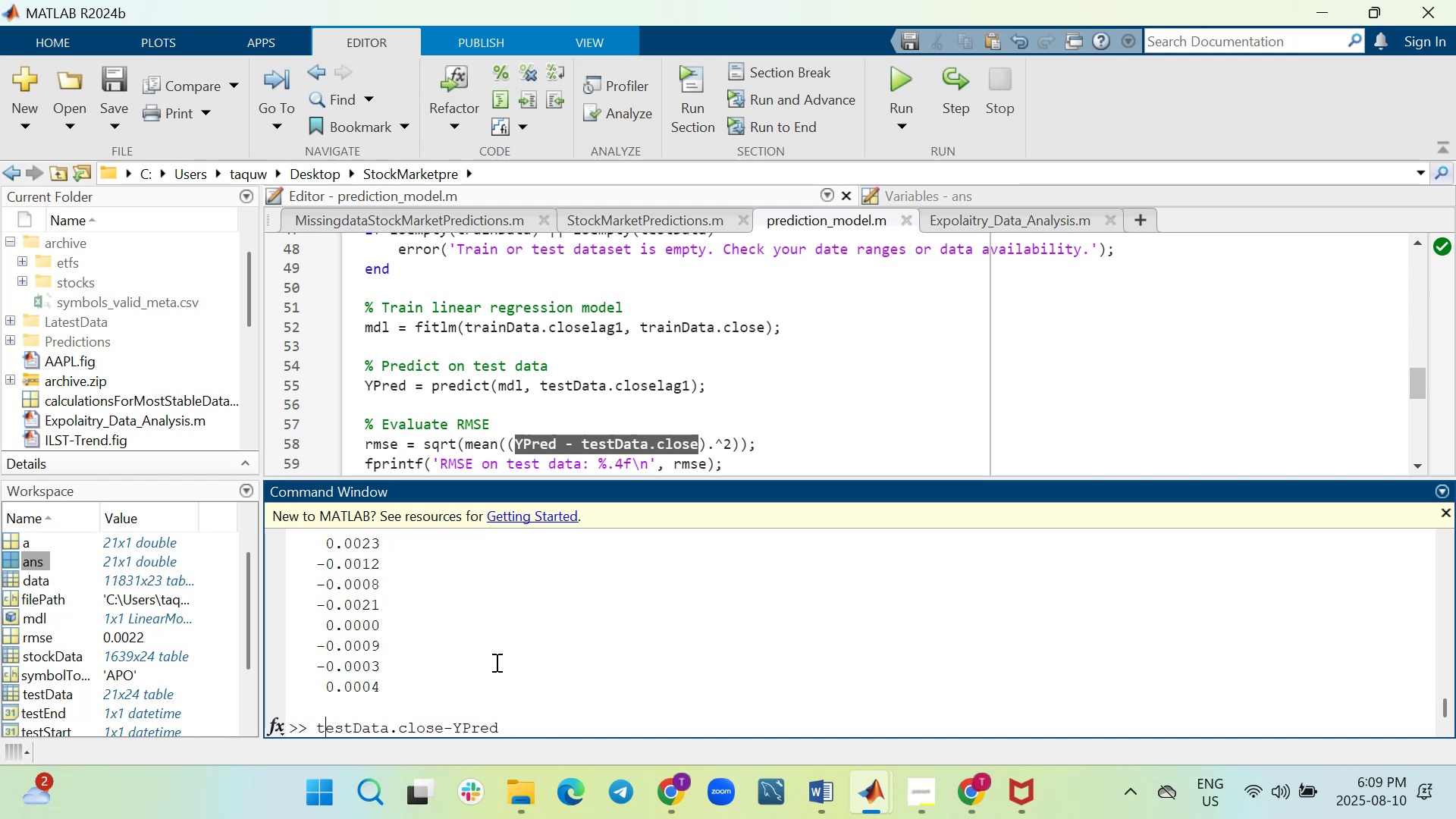 
key(ArrowLeft)
 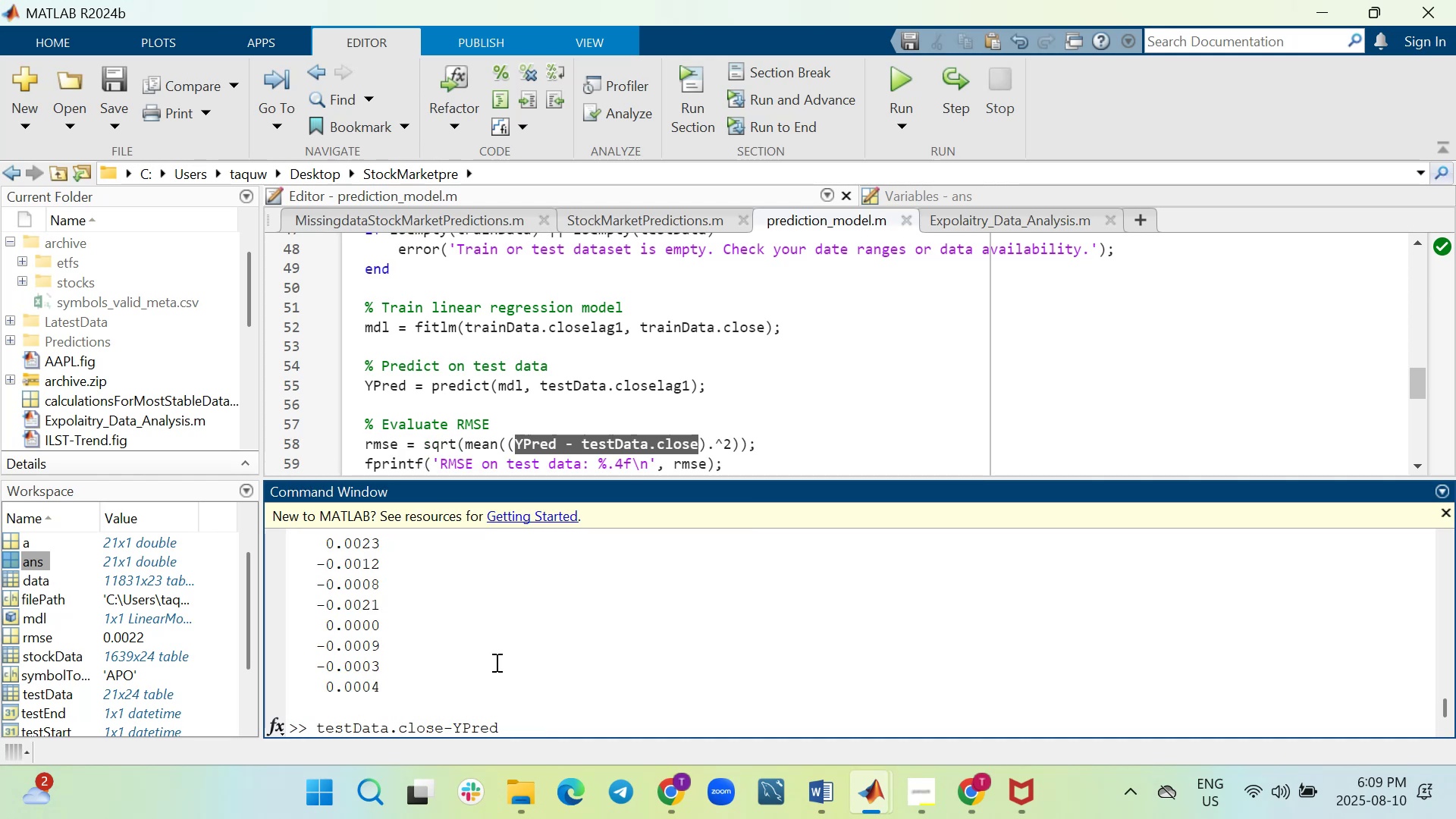 
key(B)
 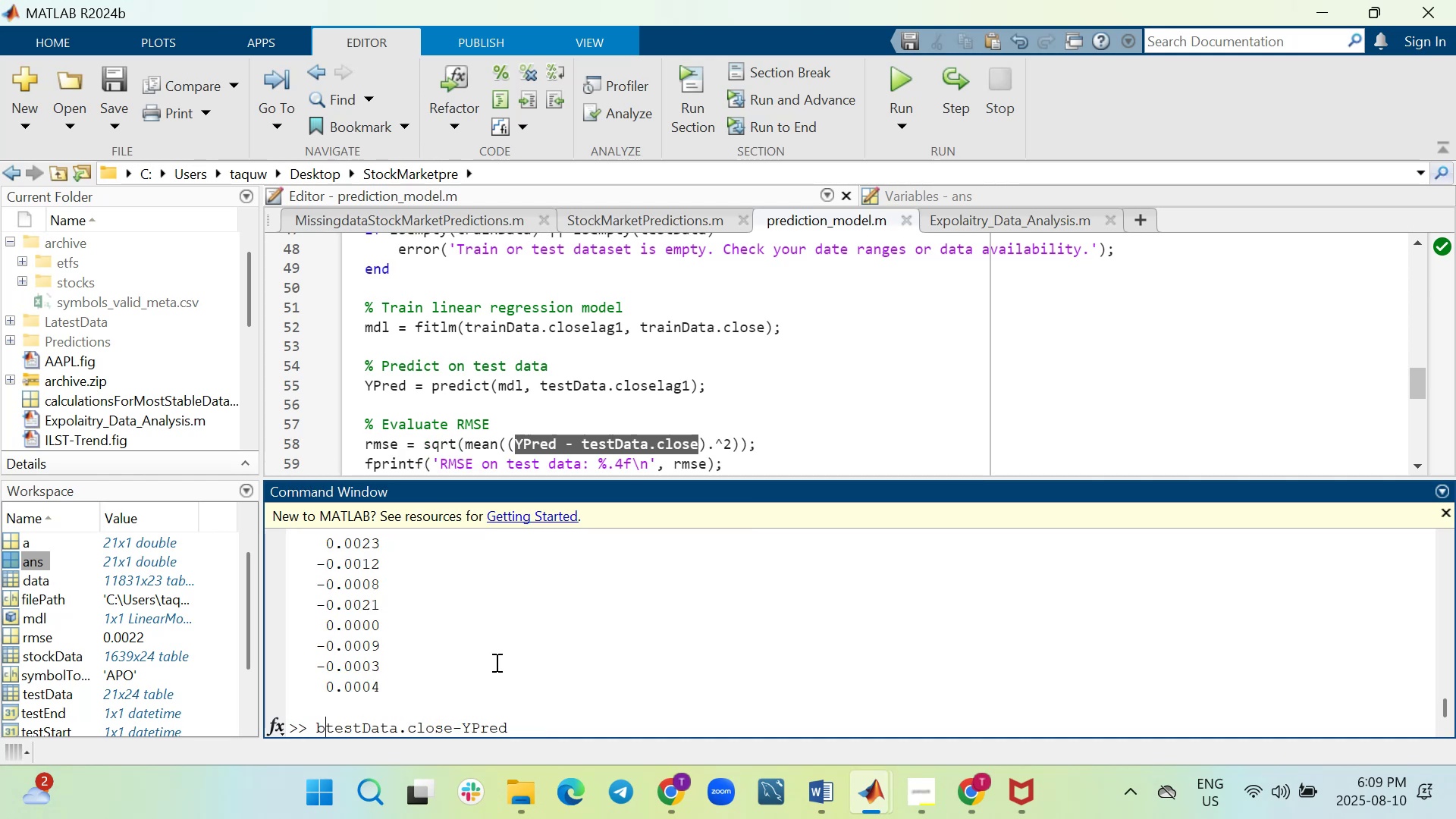 
key(Equal)
 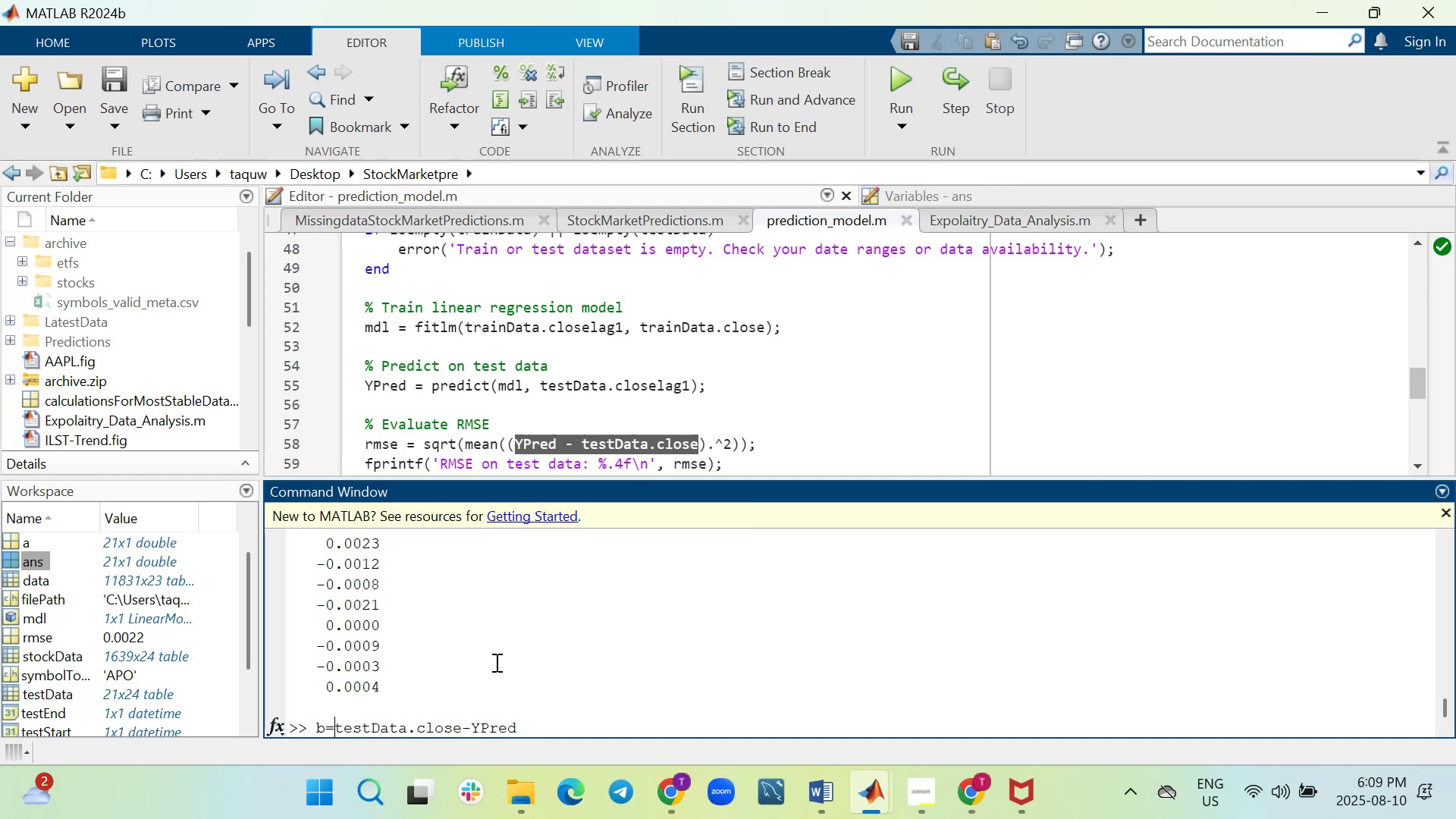 
key(Enter)
 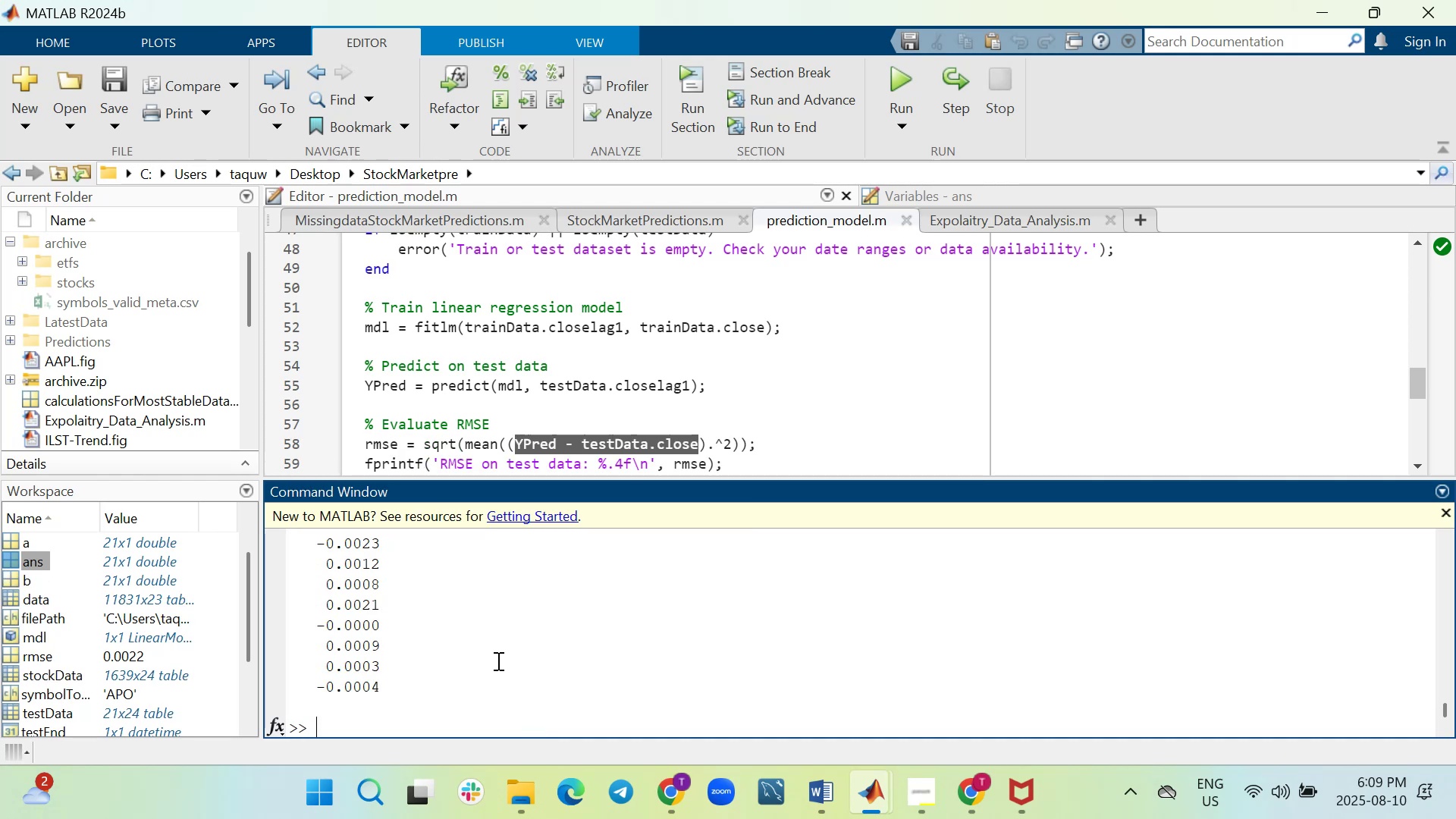 
scroll: coordinate [497, 661], scroll_direction: up, amount: 1.0
 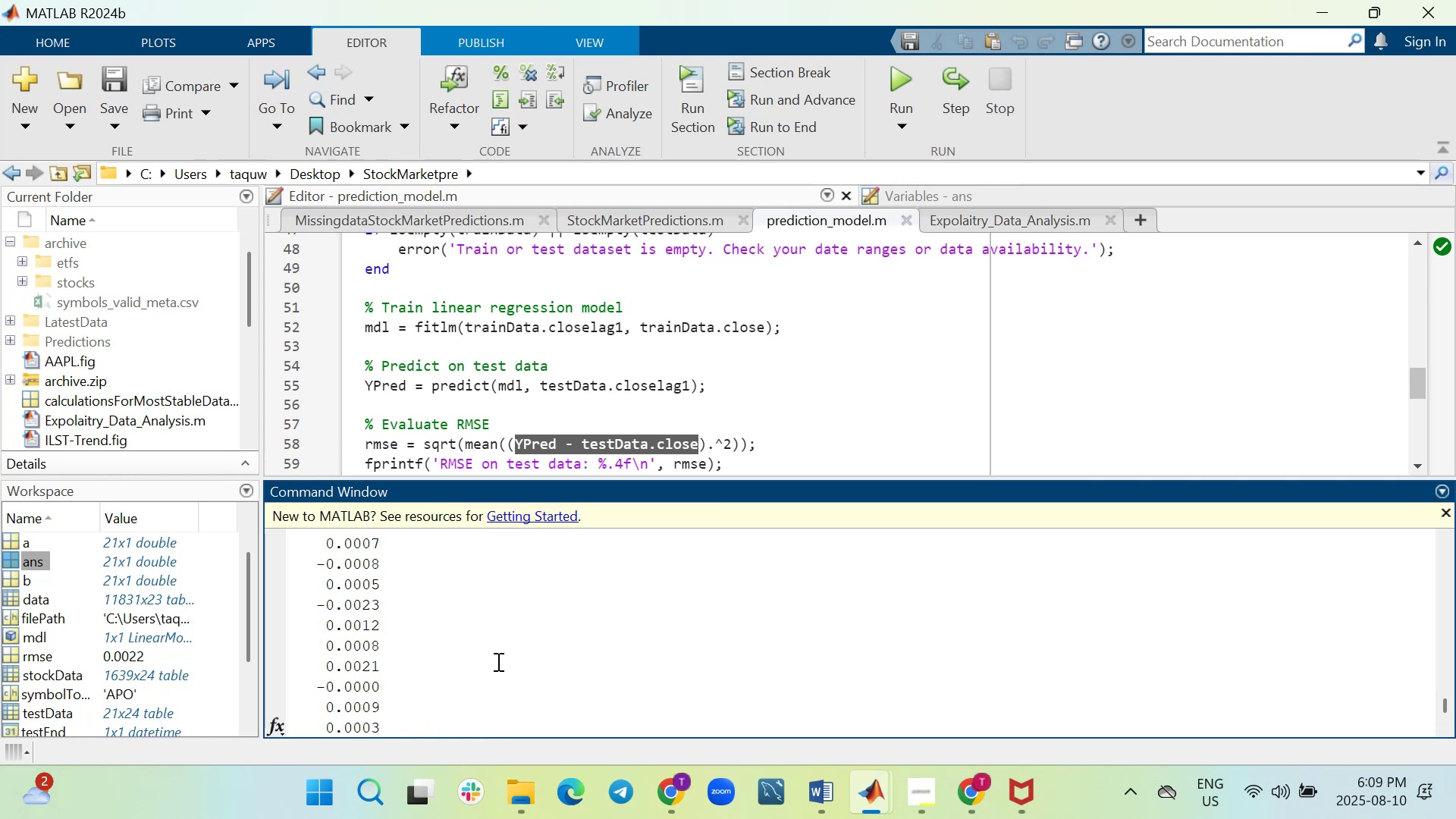 
scroll: coordinate [497, 661], scroll_direction: down, amount: 1.0
 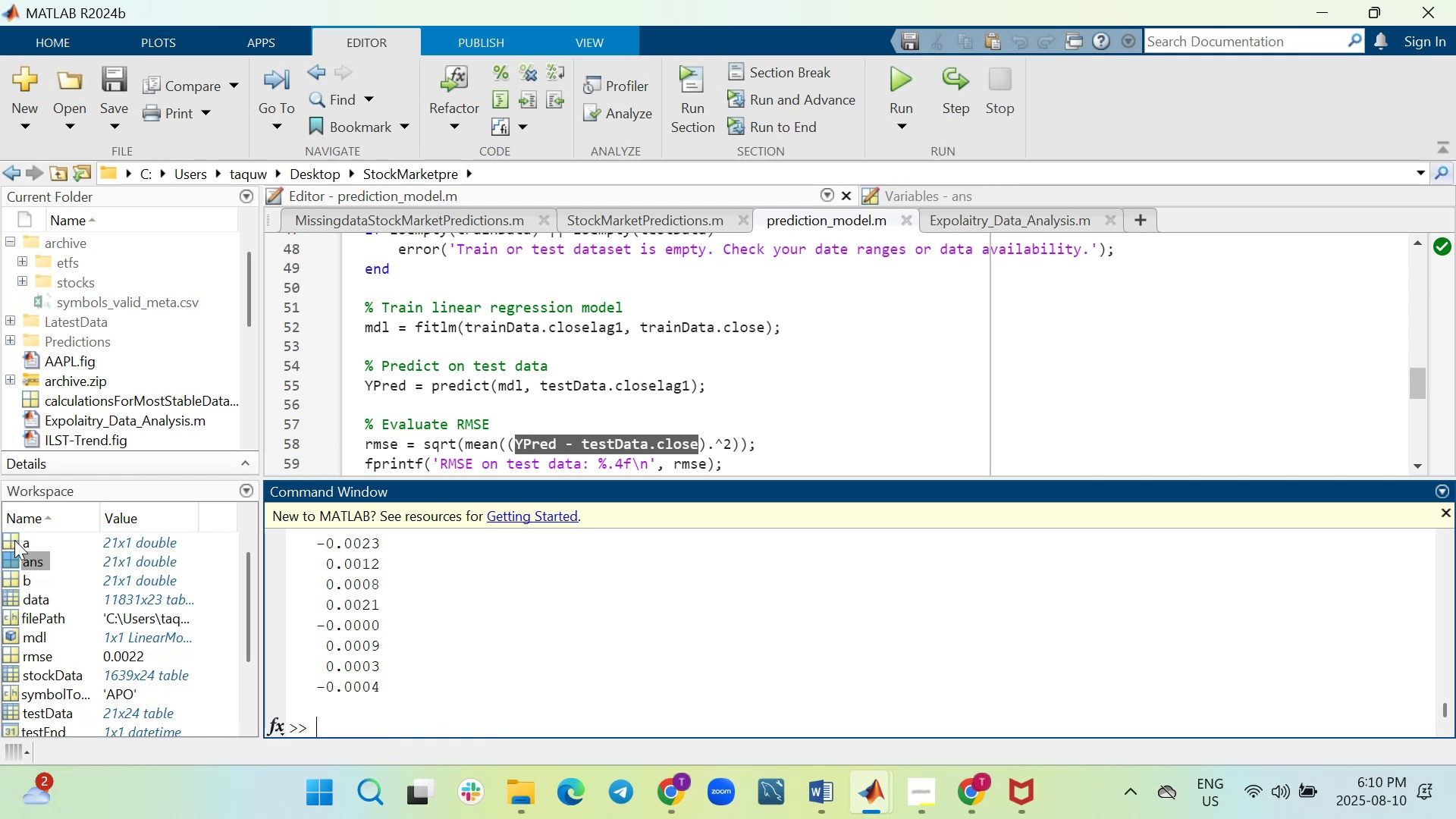 
left_click([8, 541])
 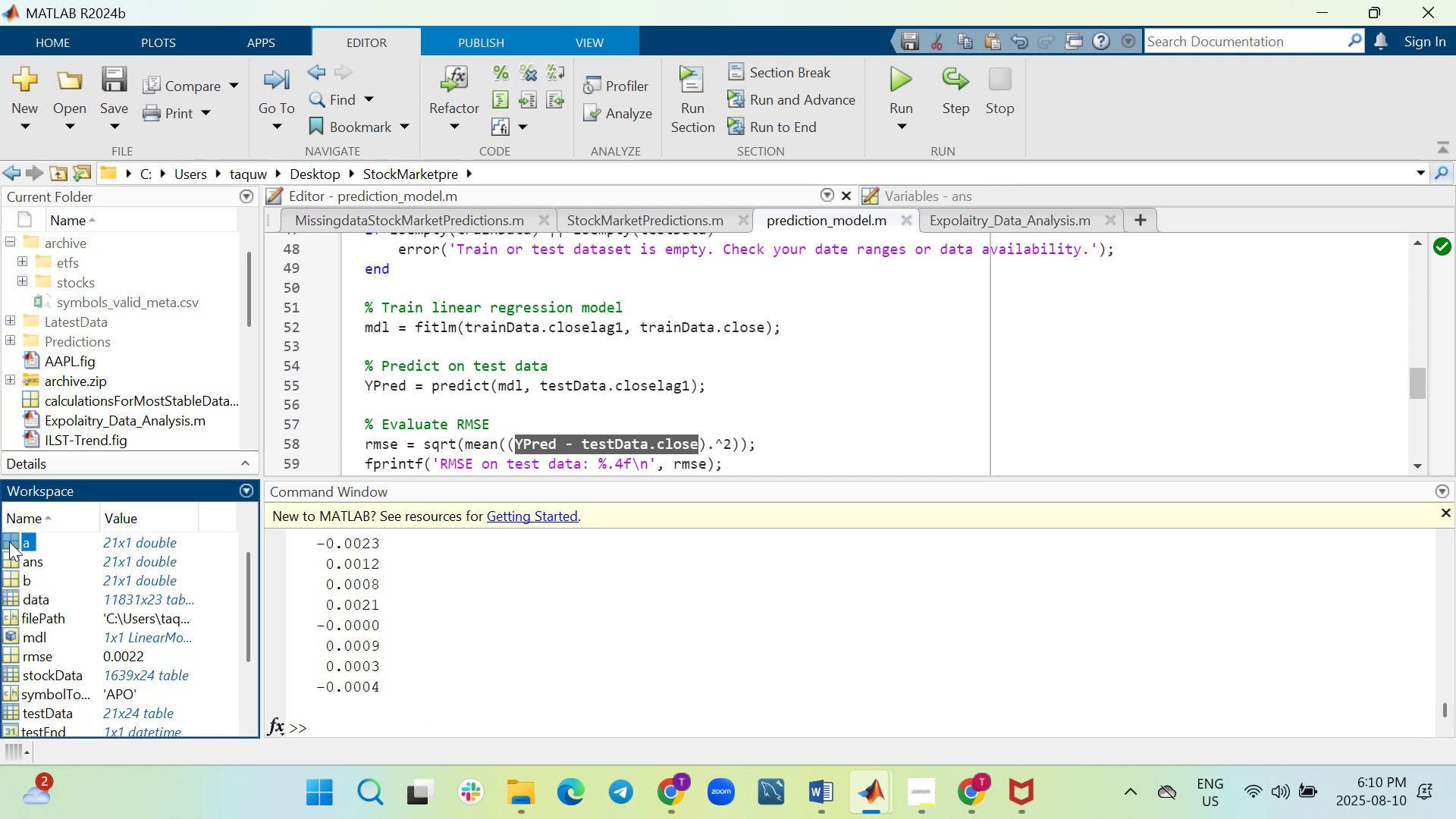 
double_click([9, 541])
 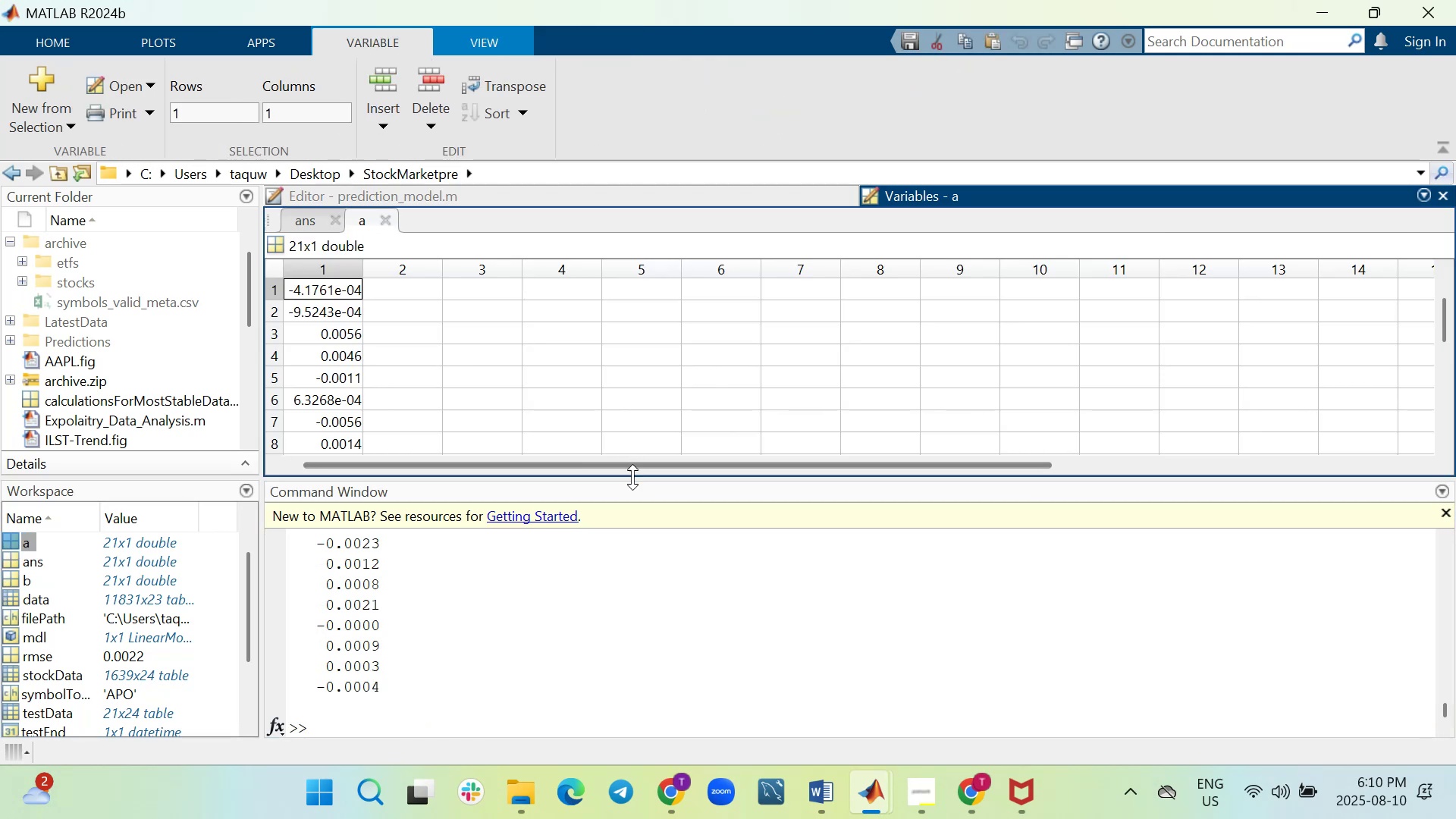 
left_click_drag(start_coordinate=[636, 477], to_coordinate=[617, 743])
 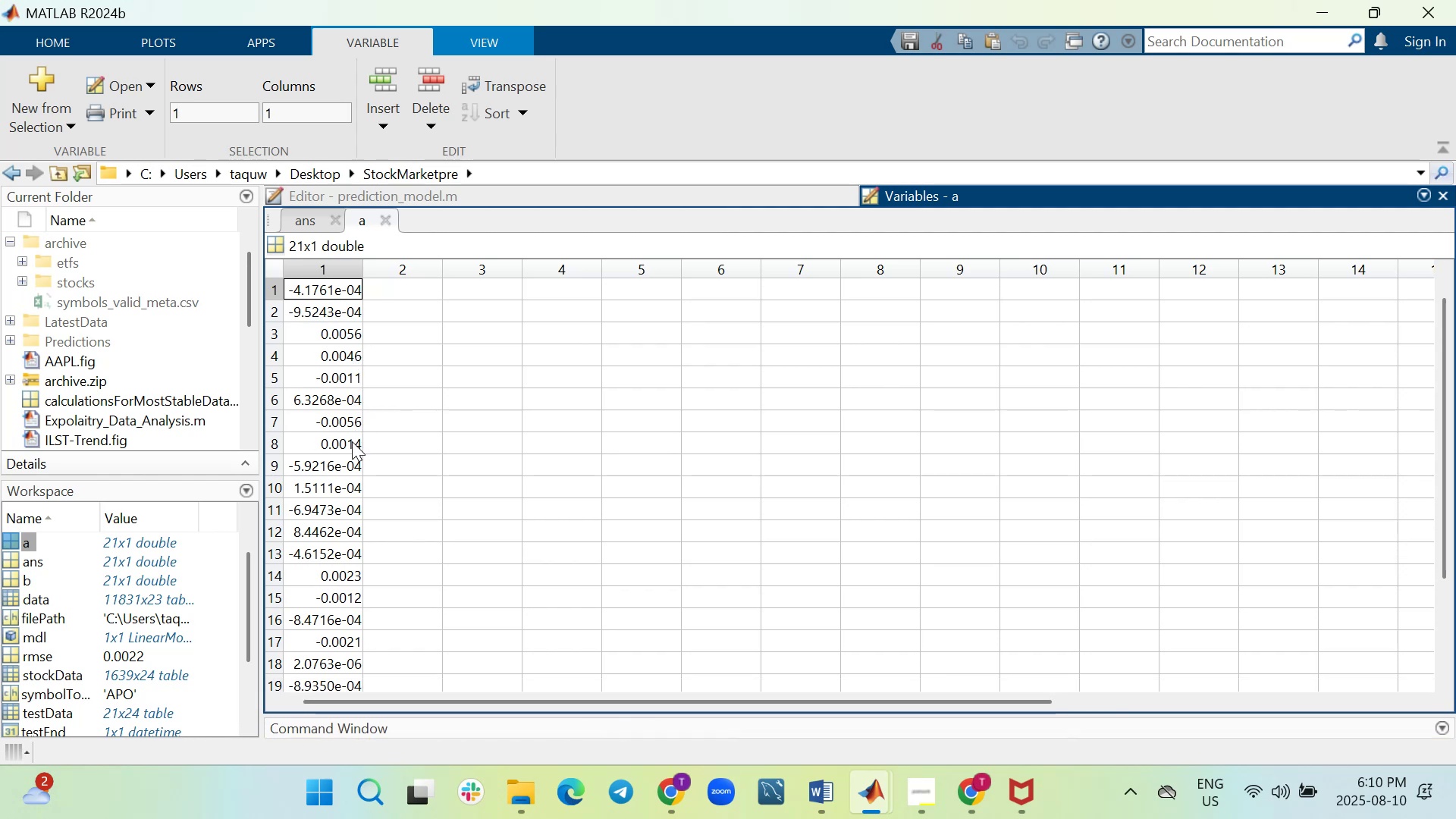 
wait(10.19)
 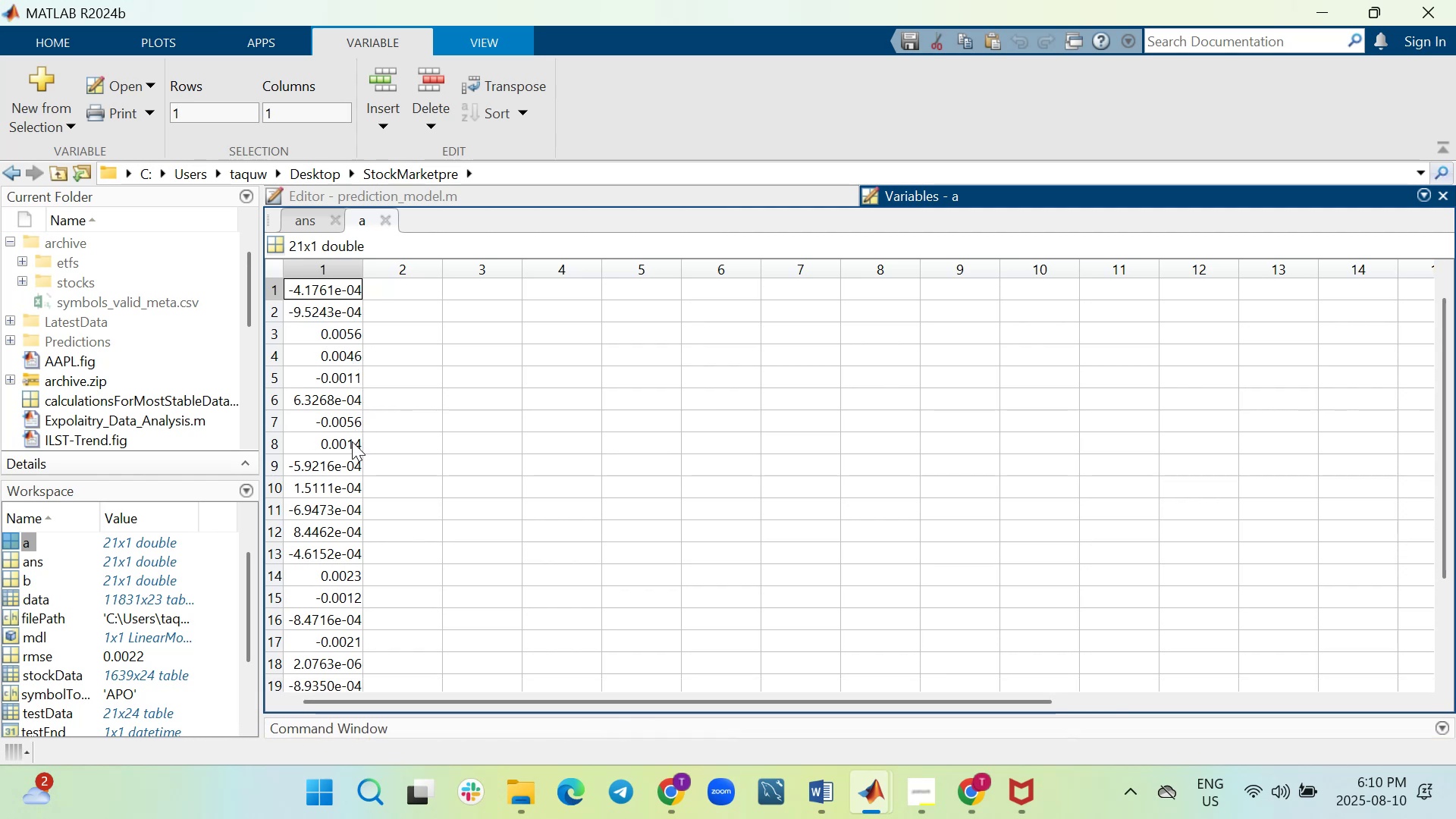 
left_click_drag(start_coordinate=[692, 714], to_coordinate=[686, 522])
 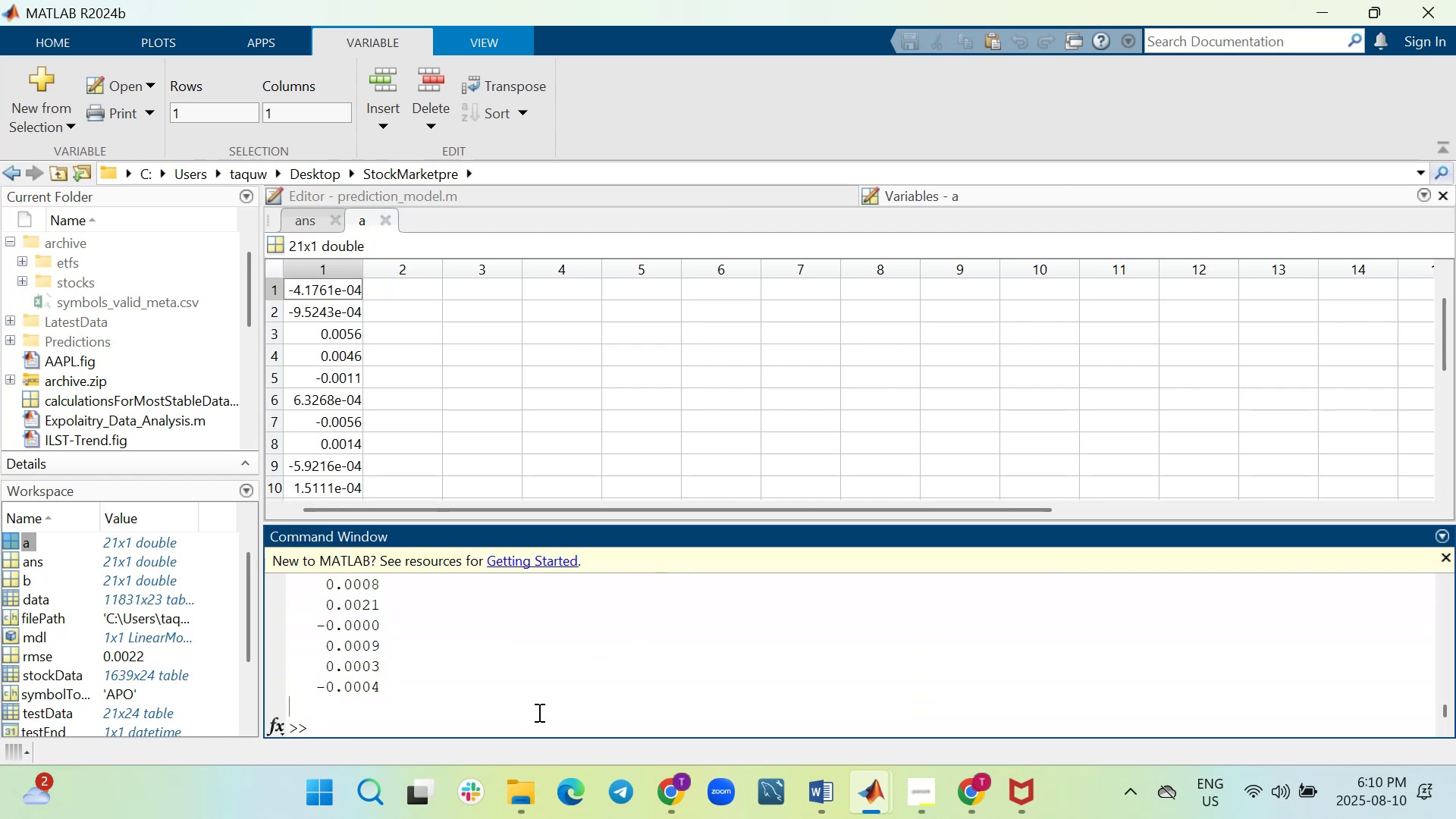 
key(C)
 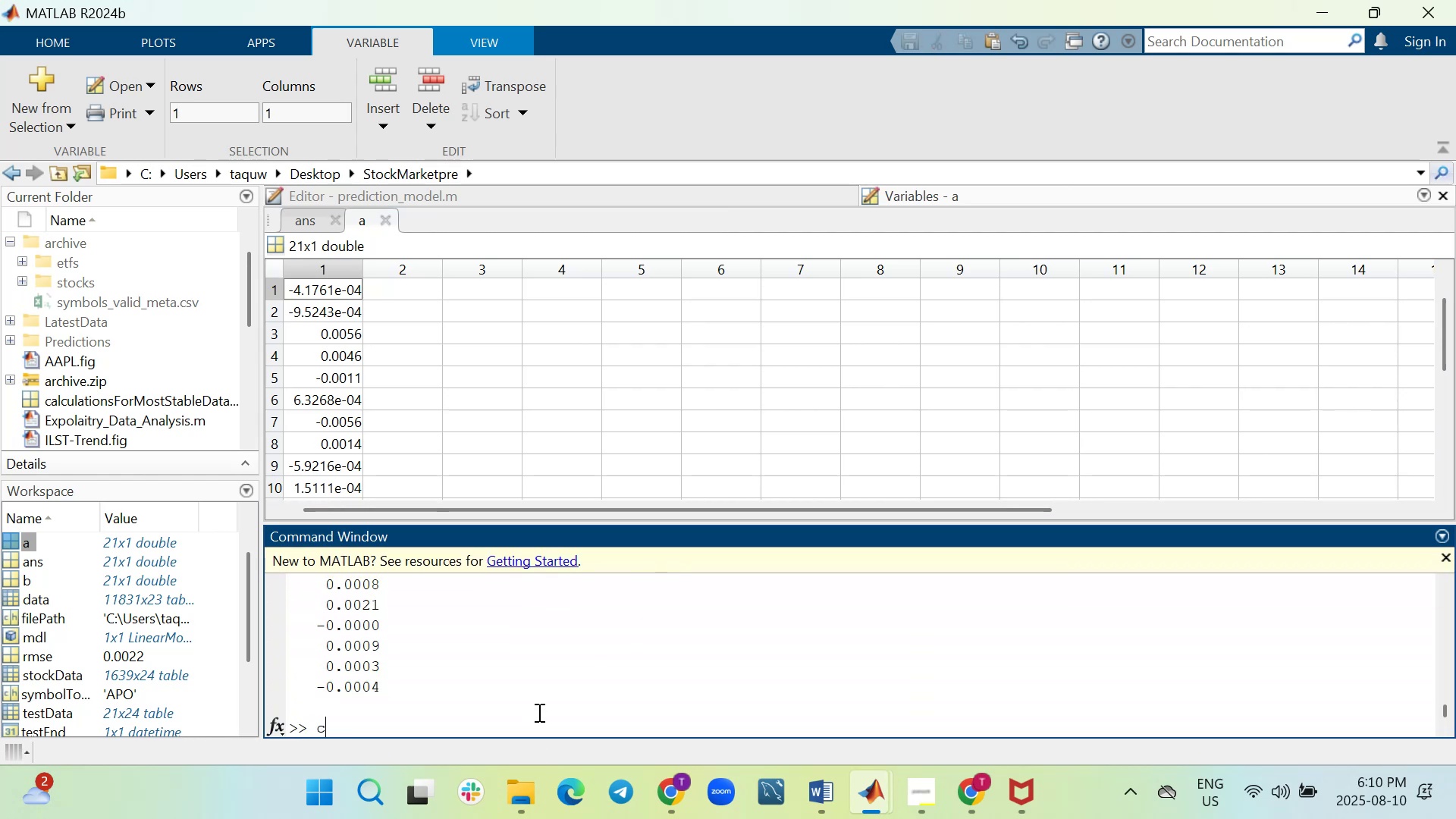 
key(Equal)
 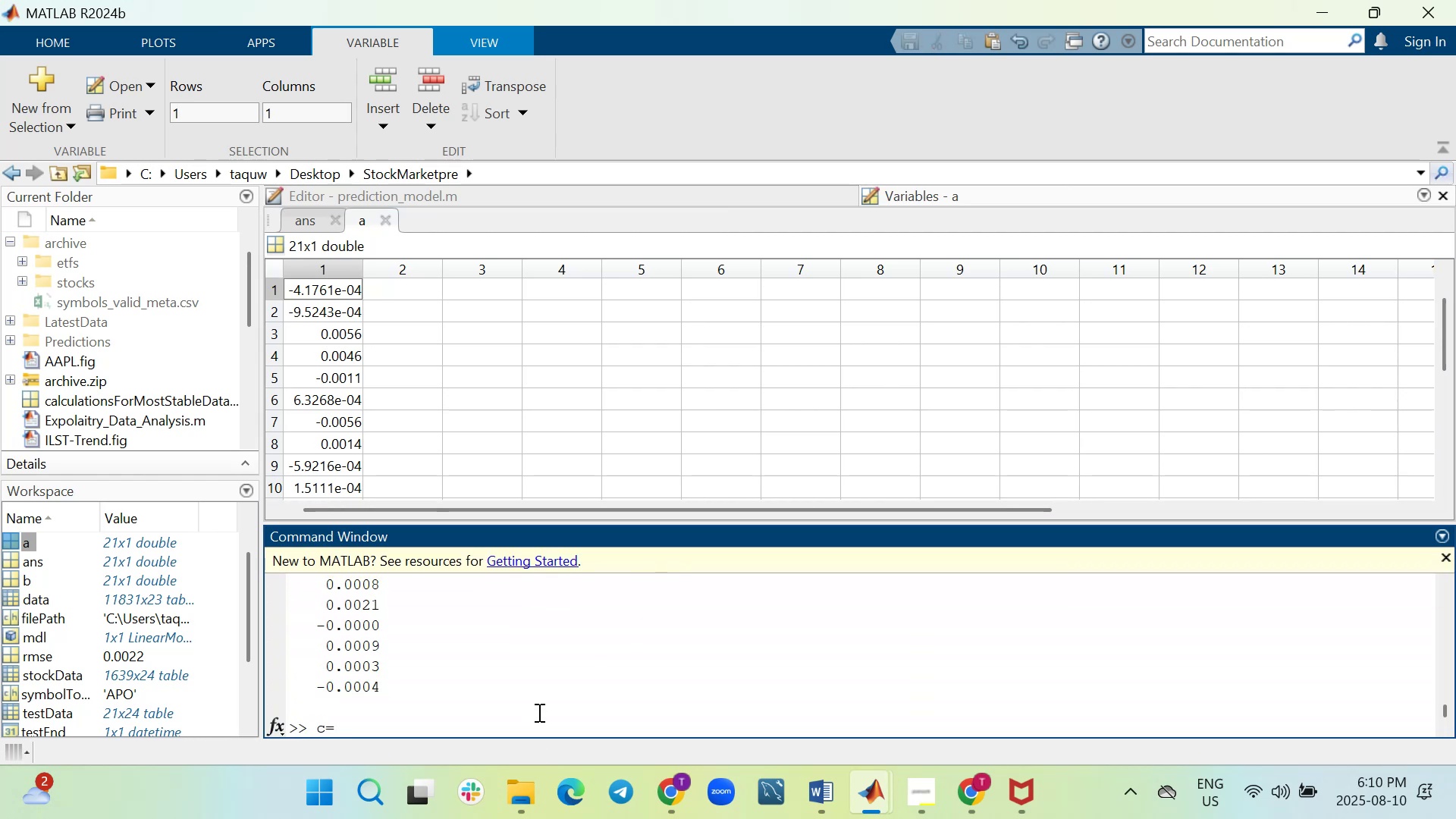 
key(A)
 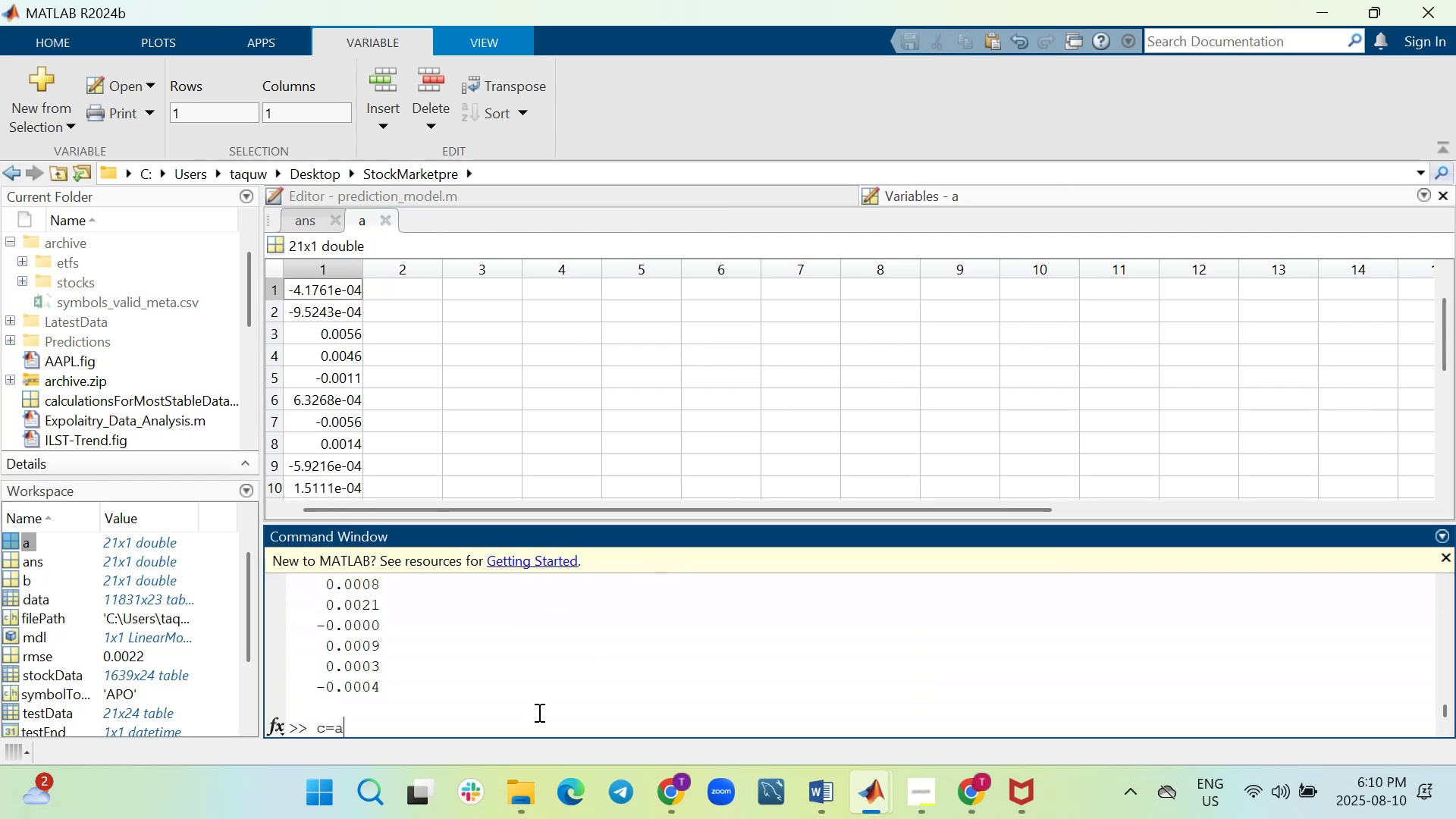 
key(Shift+Semicolon)
 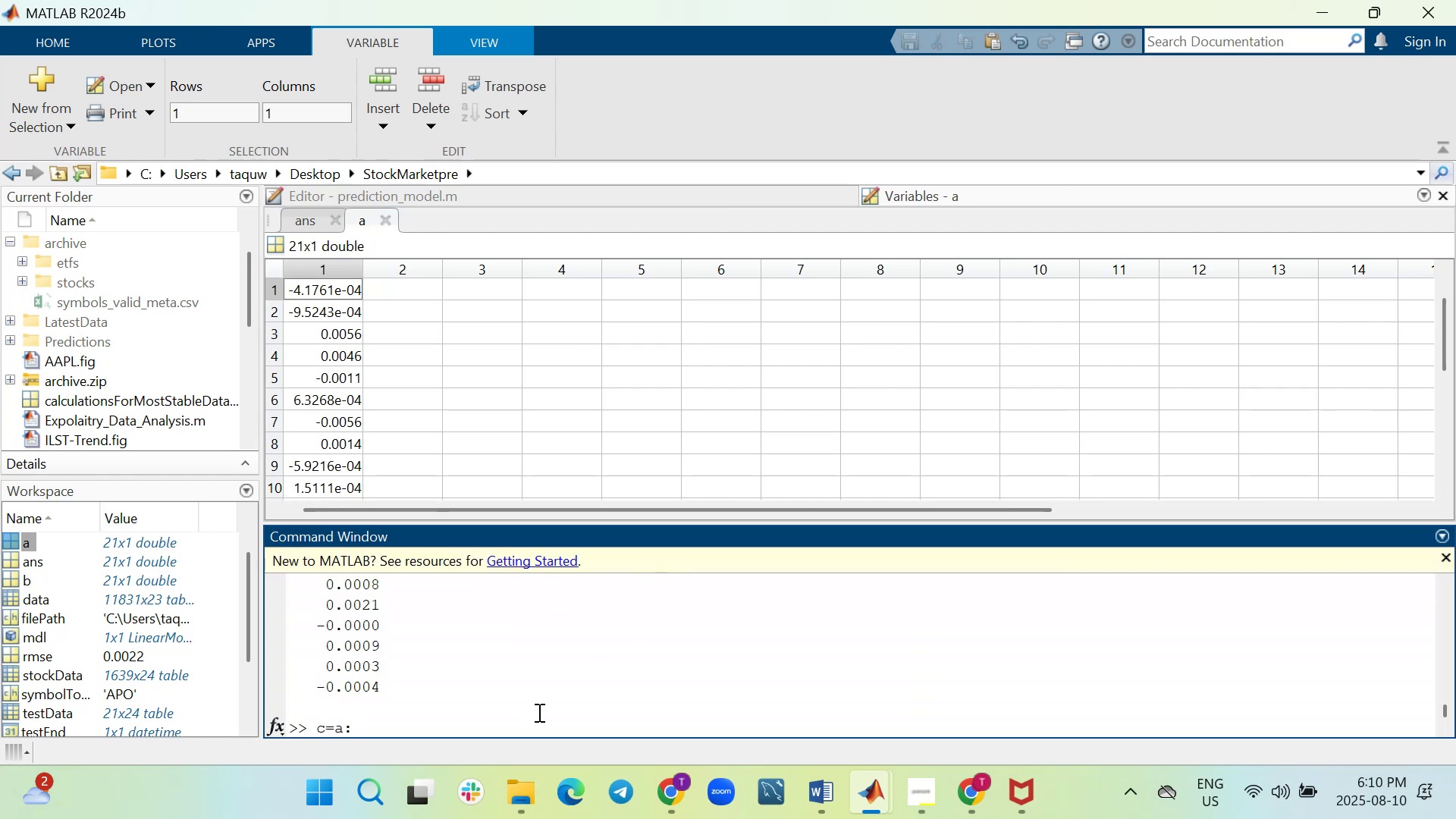 
key(B)
 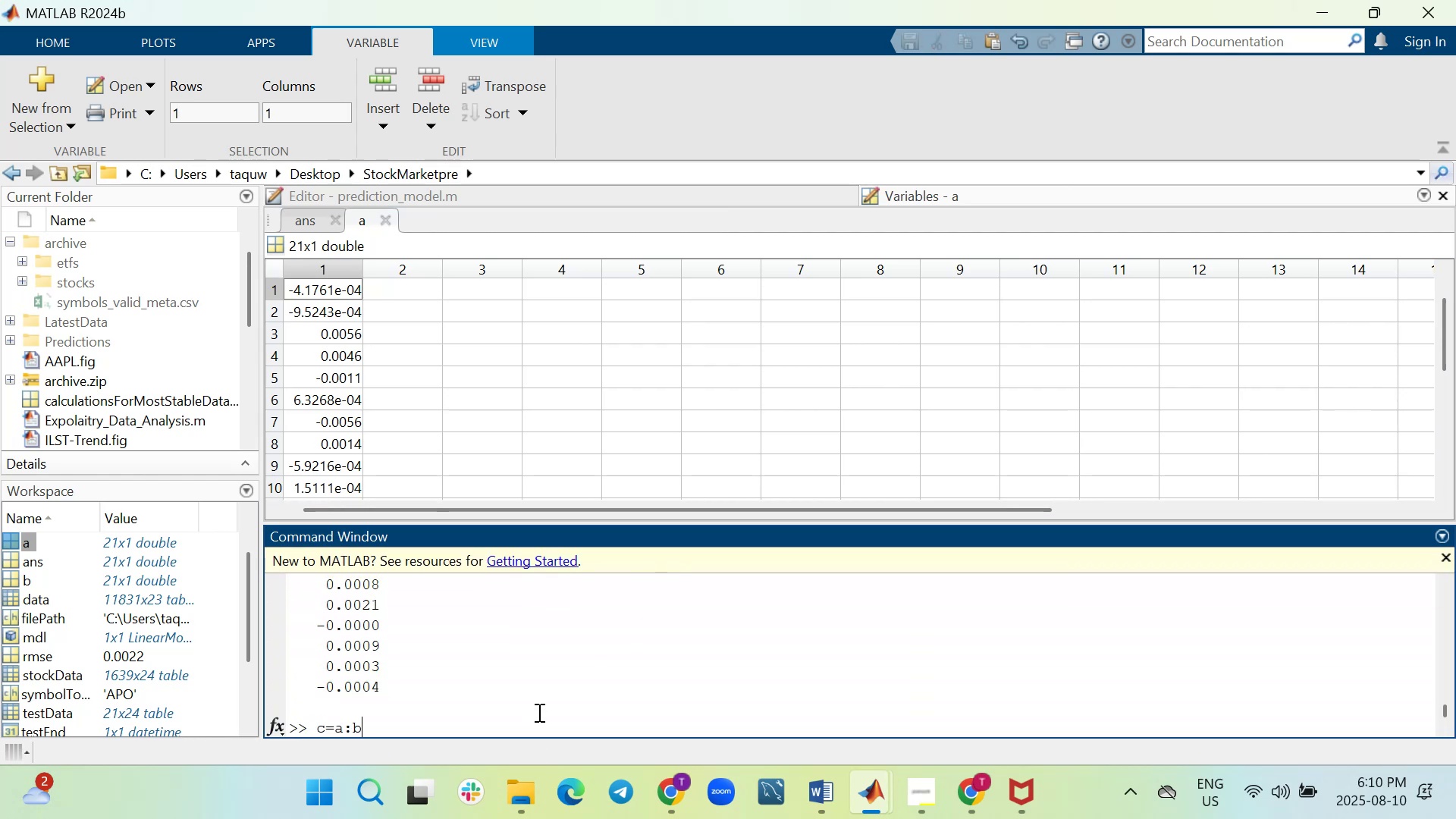 
key(Enter)
 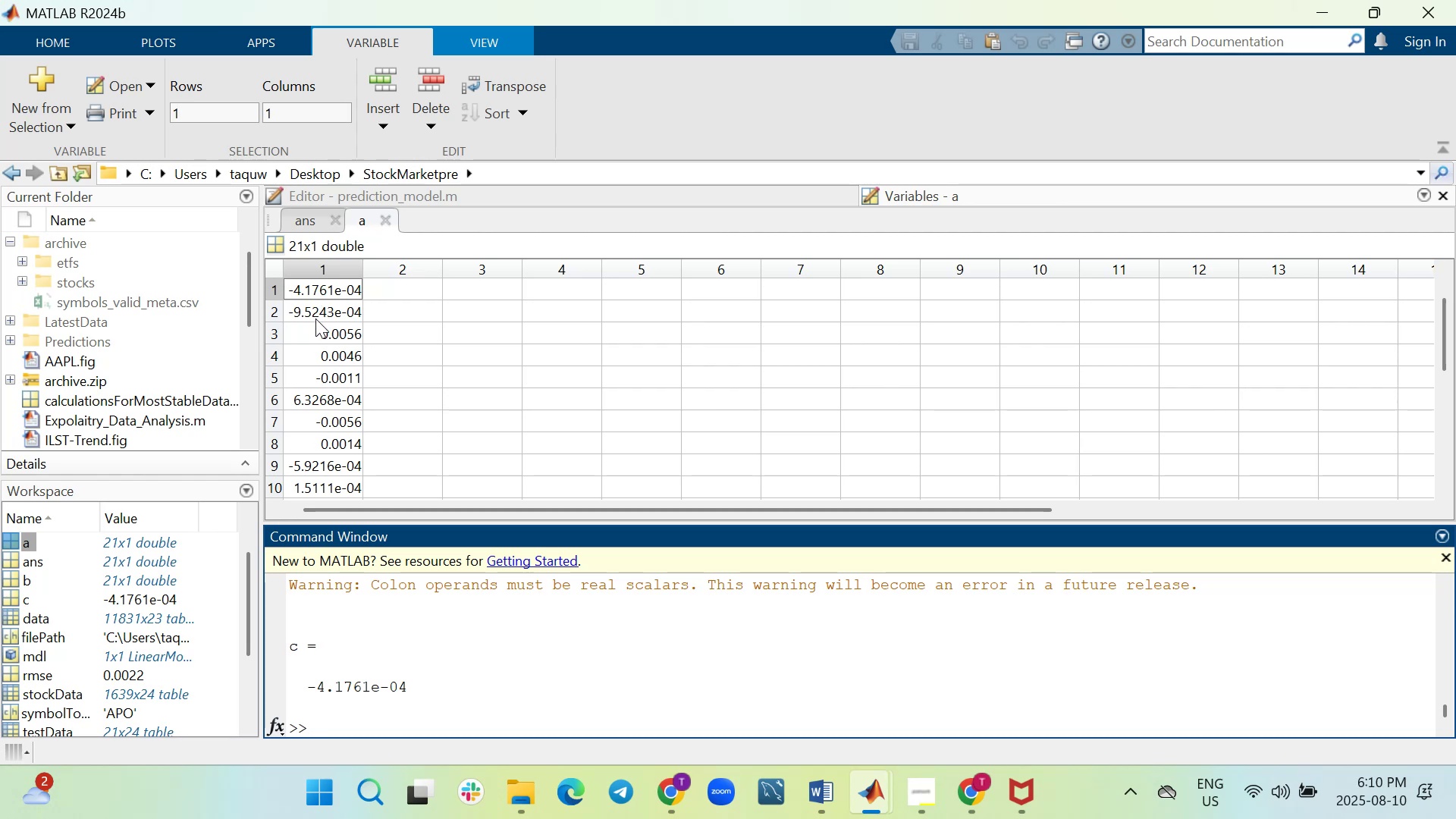 
wait(17.89)
 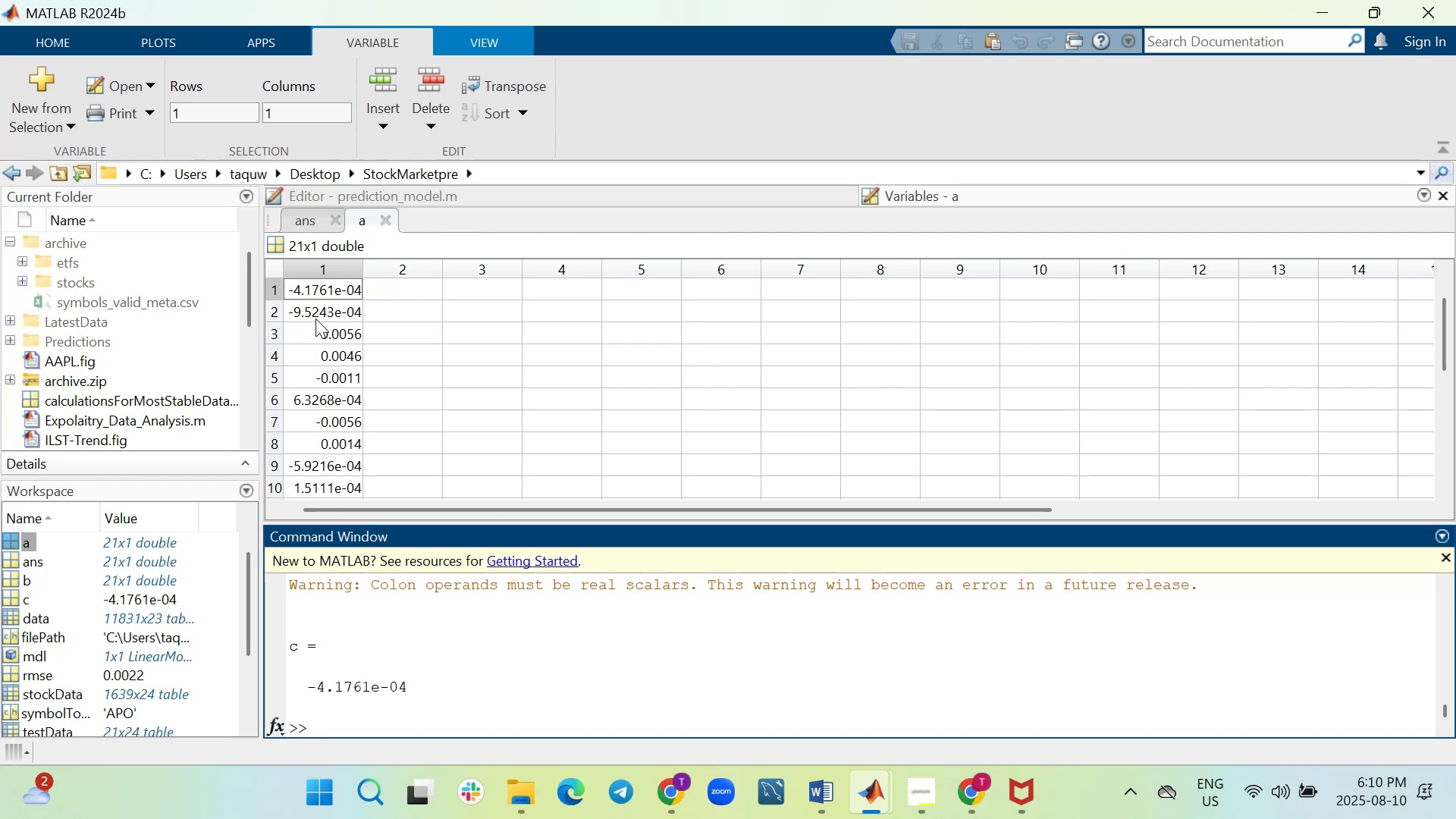 
scroll: coordinate [344, 388], scroll_direction: down, amount: 3.0
 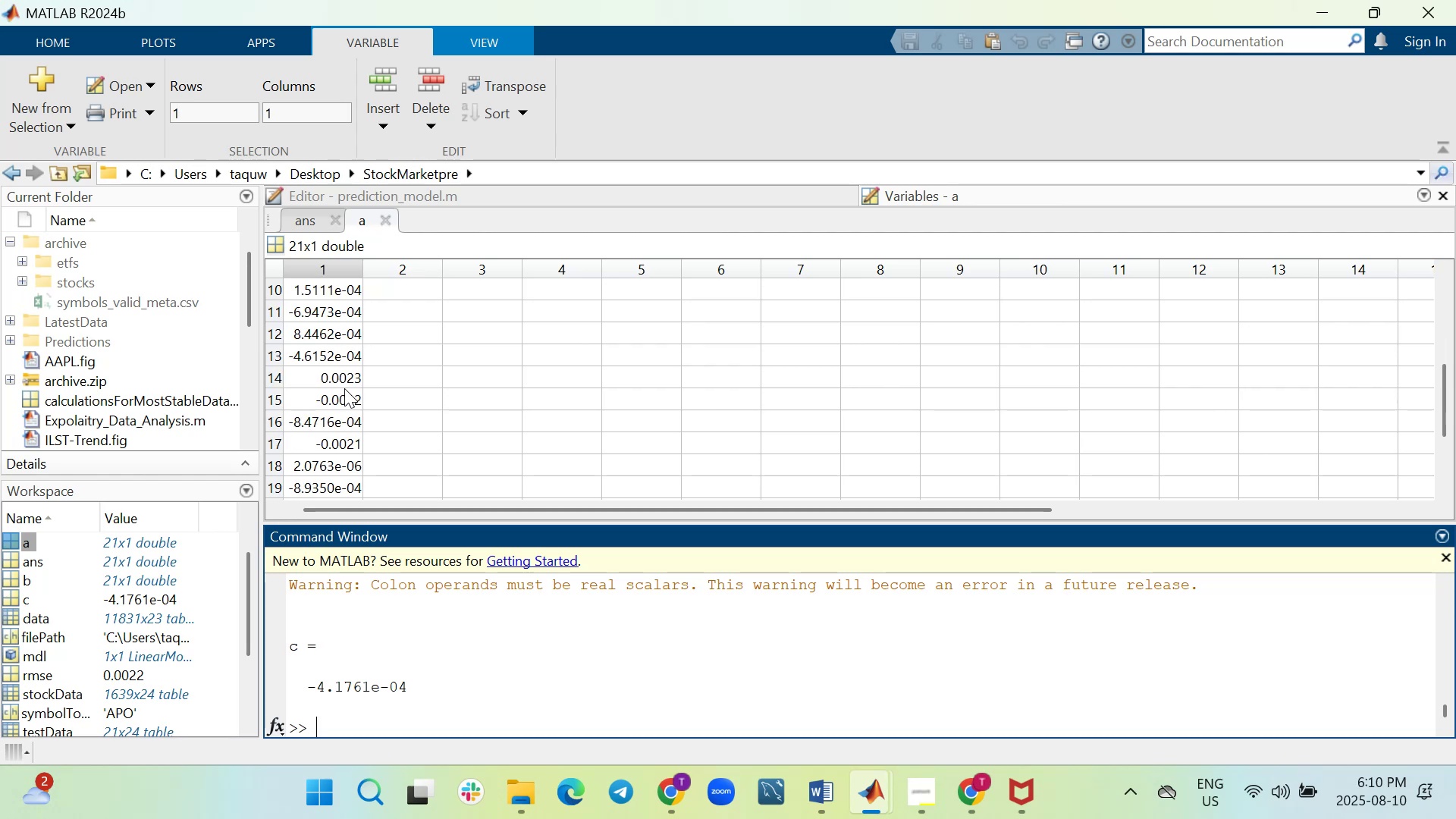 
scroll: coordinate [345, 388], scroll_direction: up, amount: 5.0
 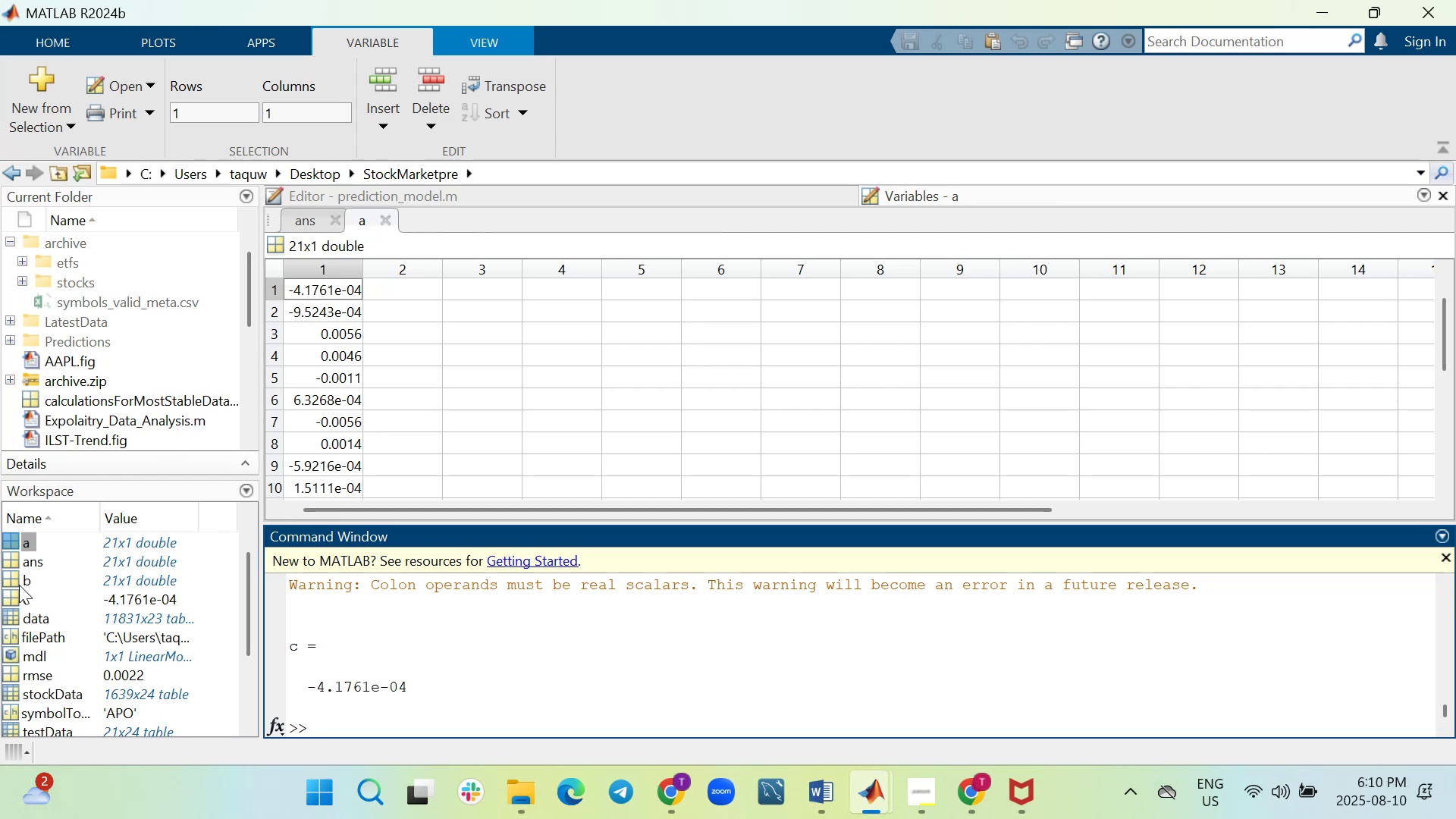 
double_click([15, 583])
 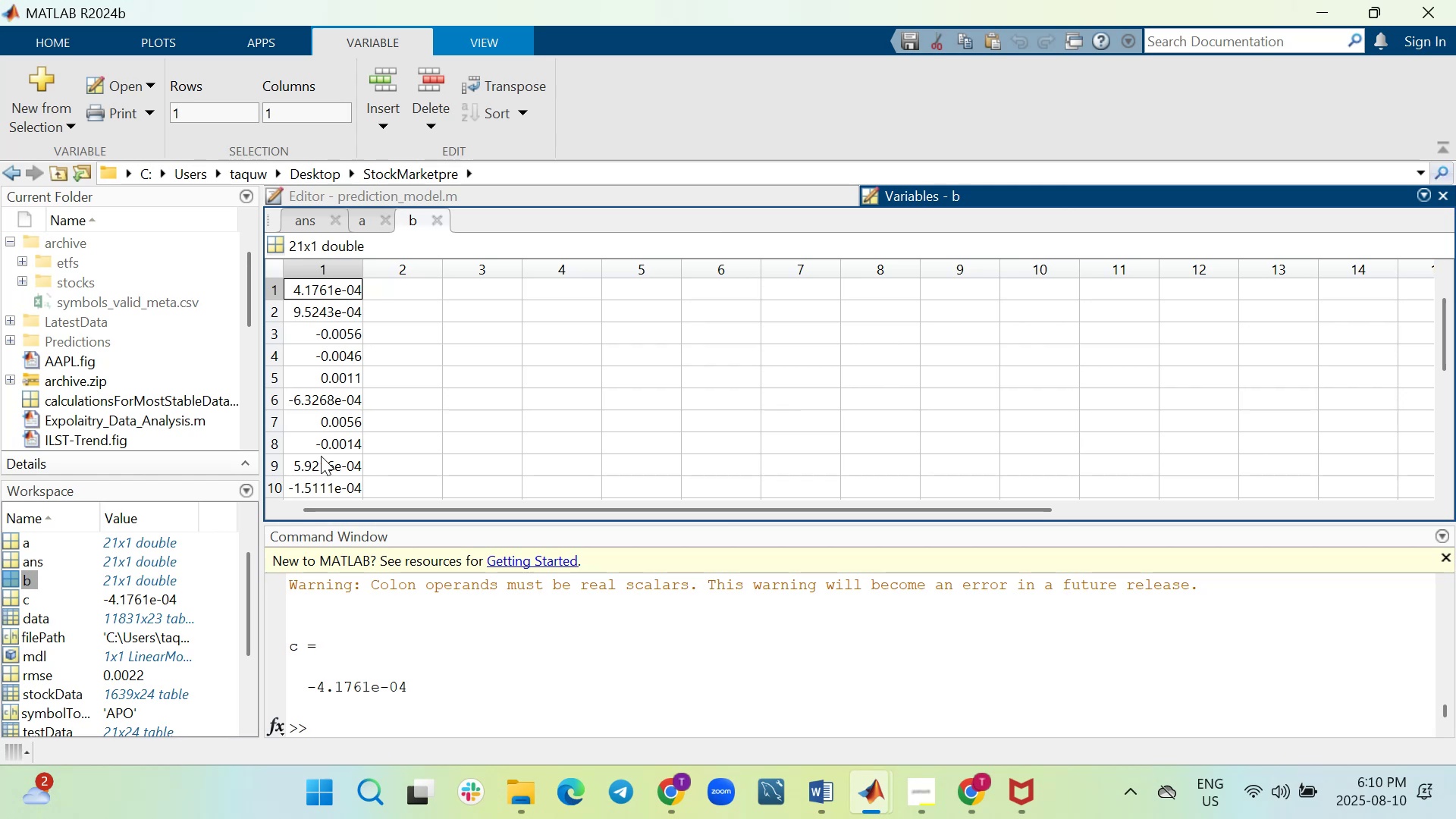 
wait(13.01)
 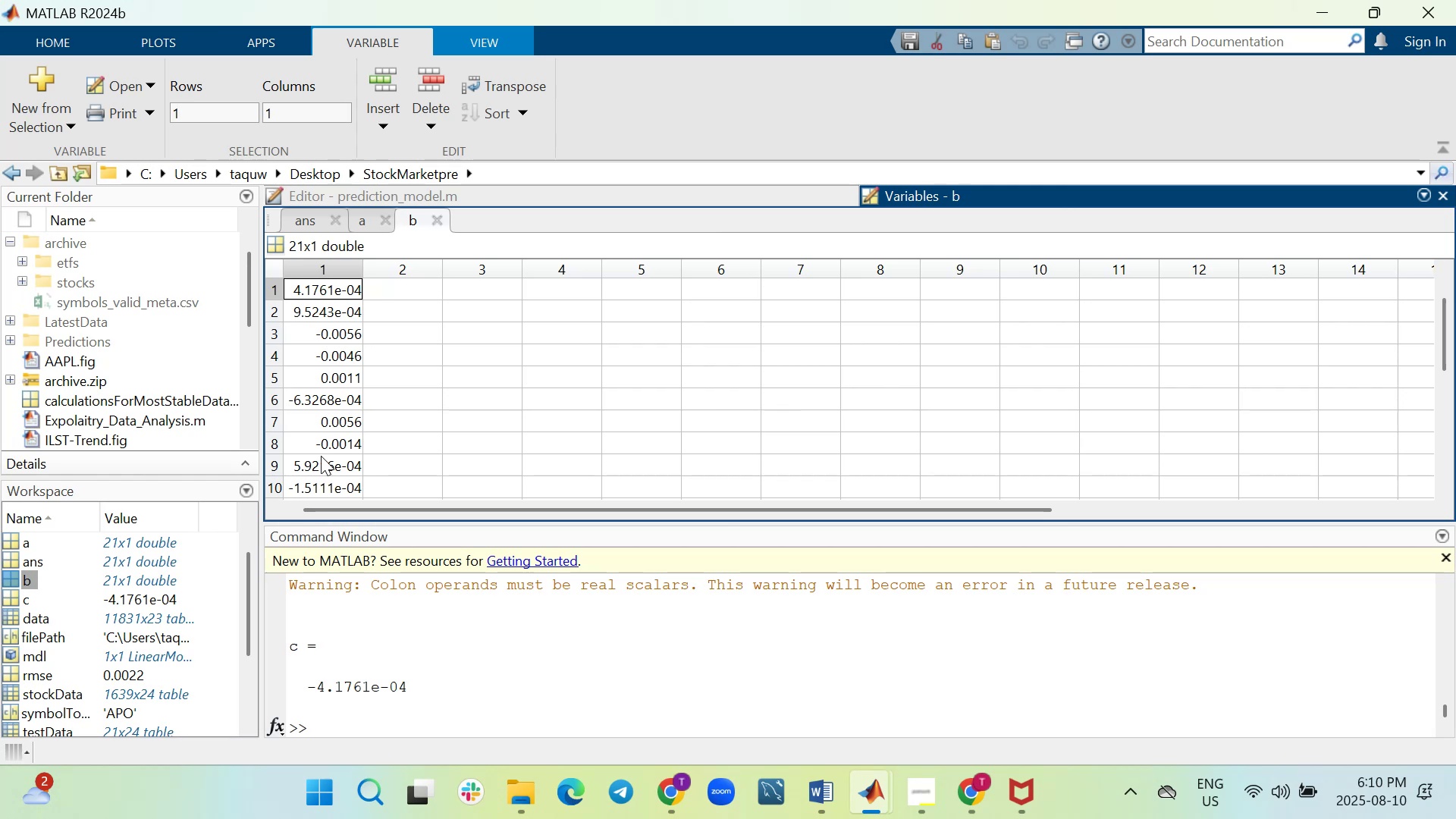 
key(C)
 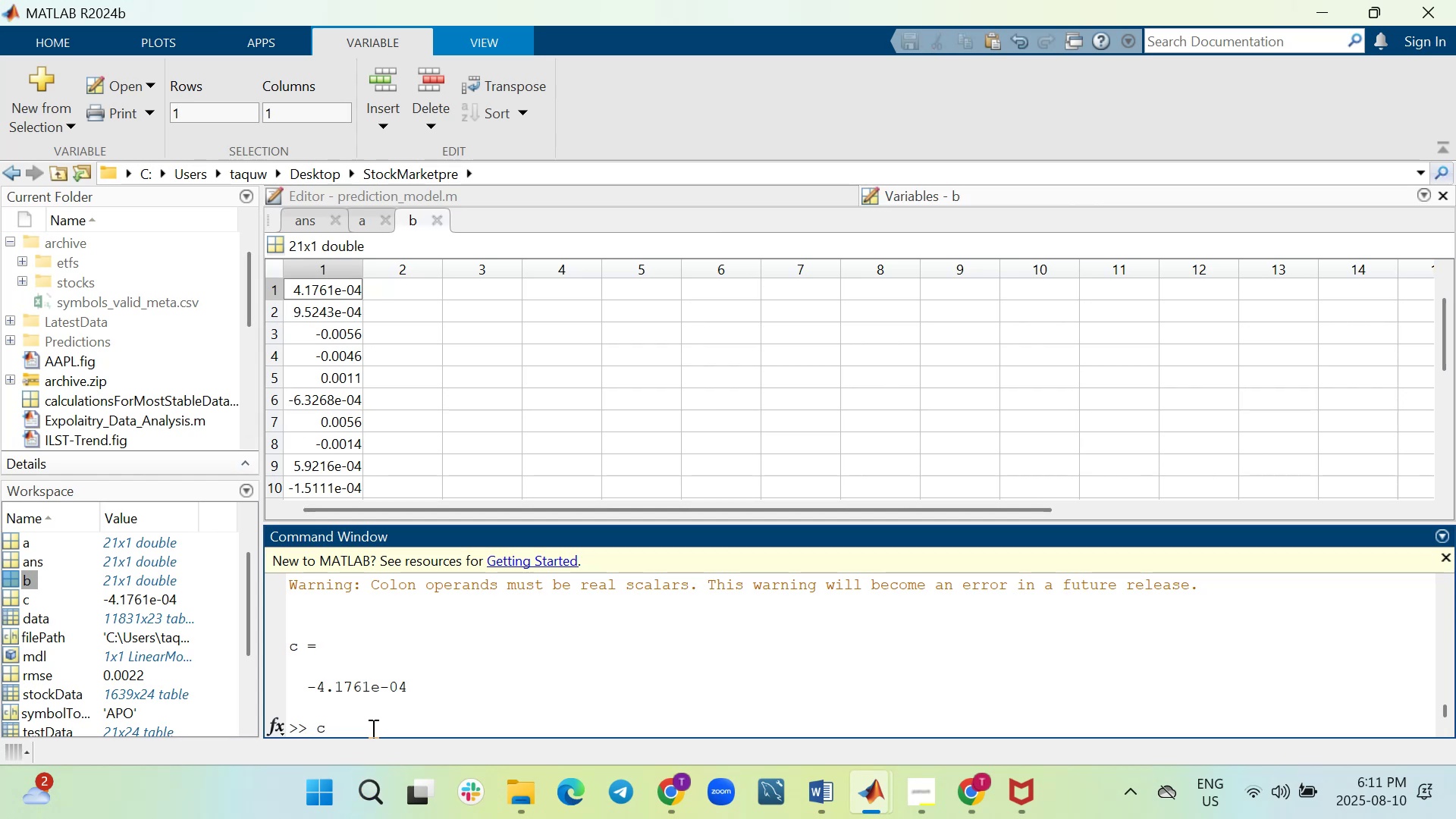 
key(Equal)
 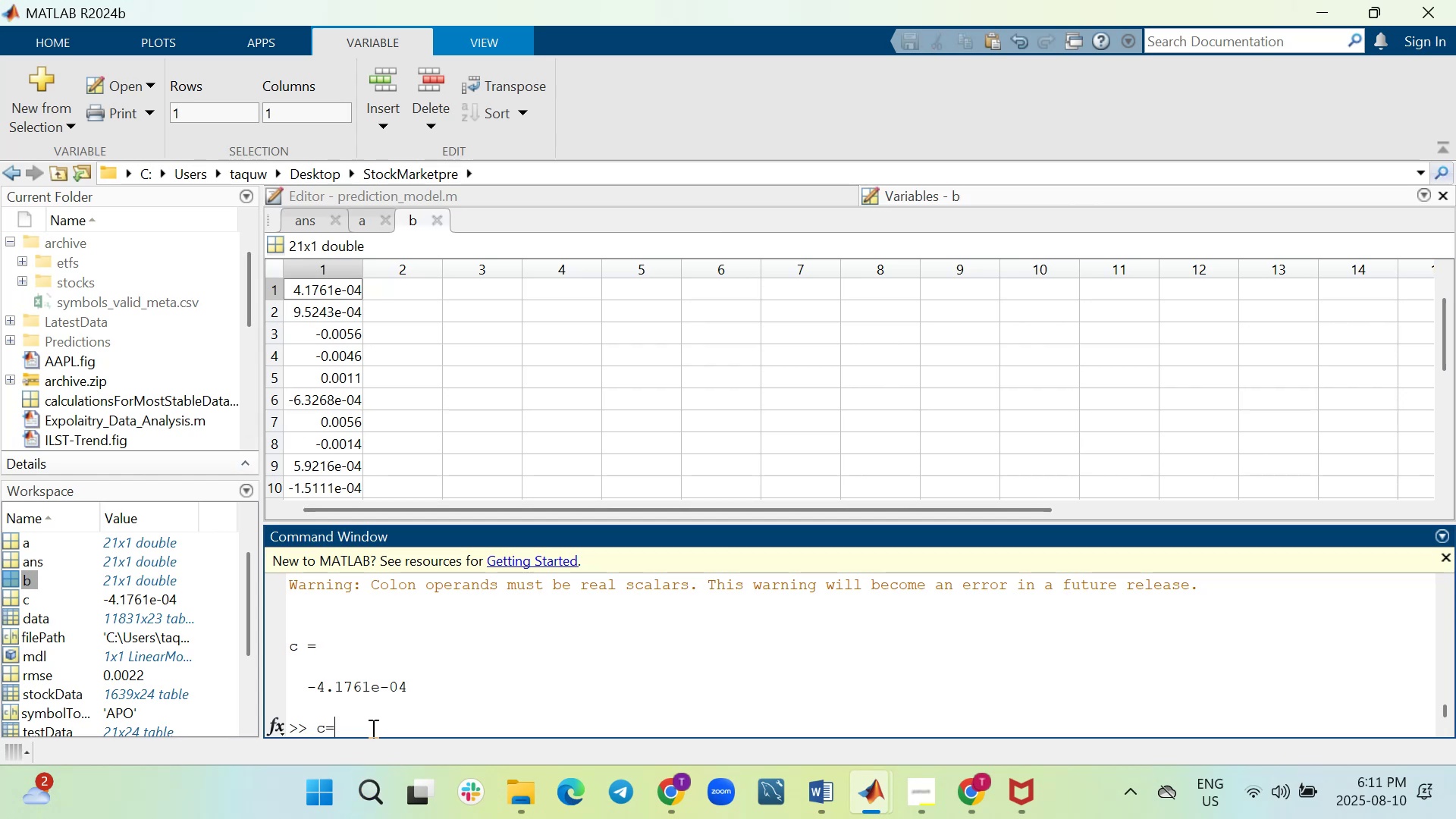 
key(Backspace)
 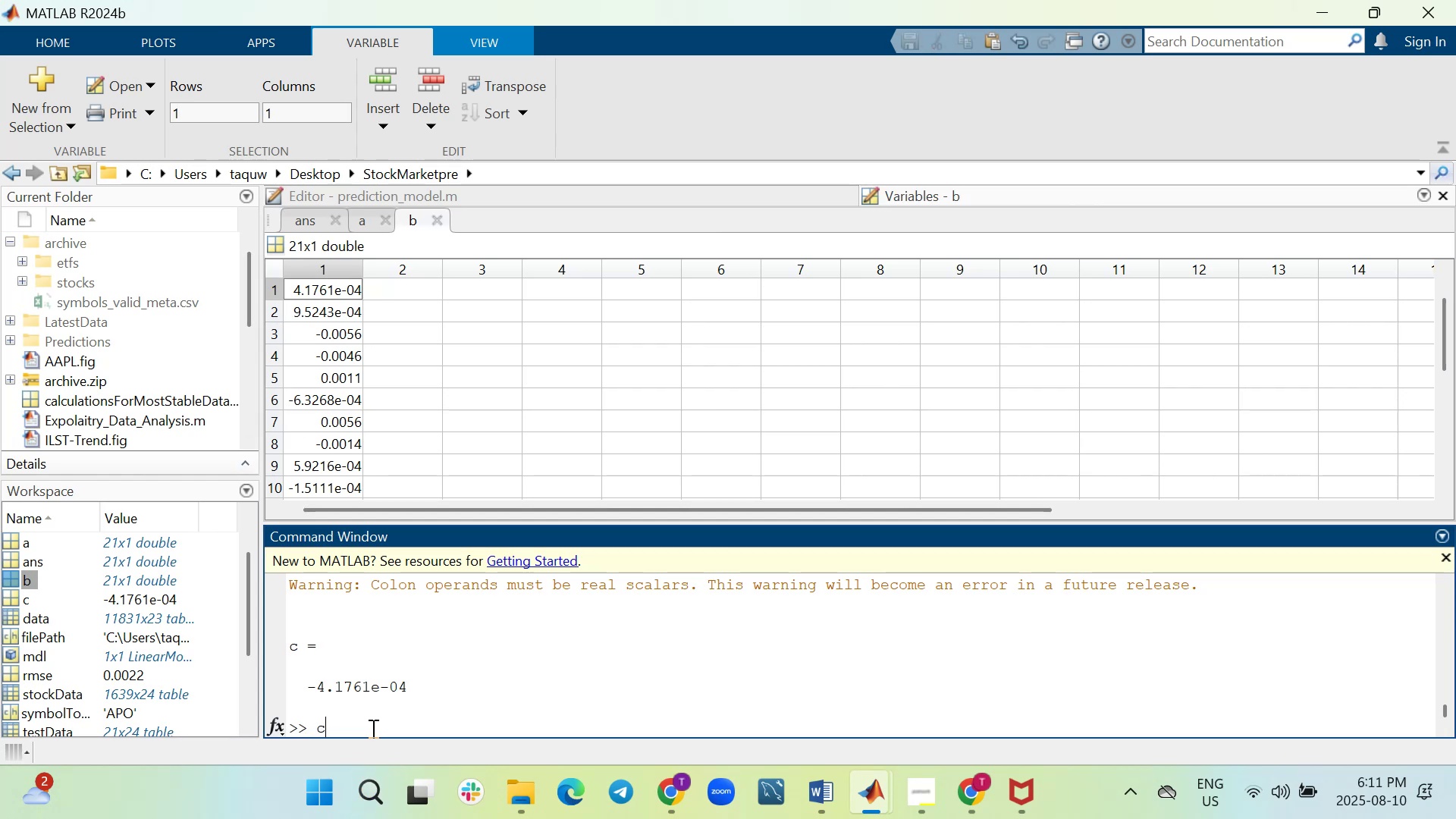 
key(Backspace)
 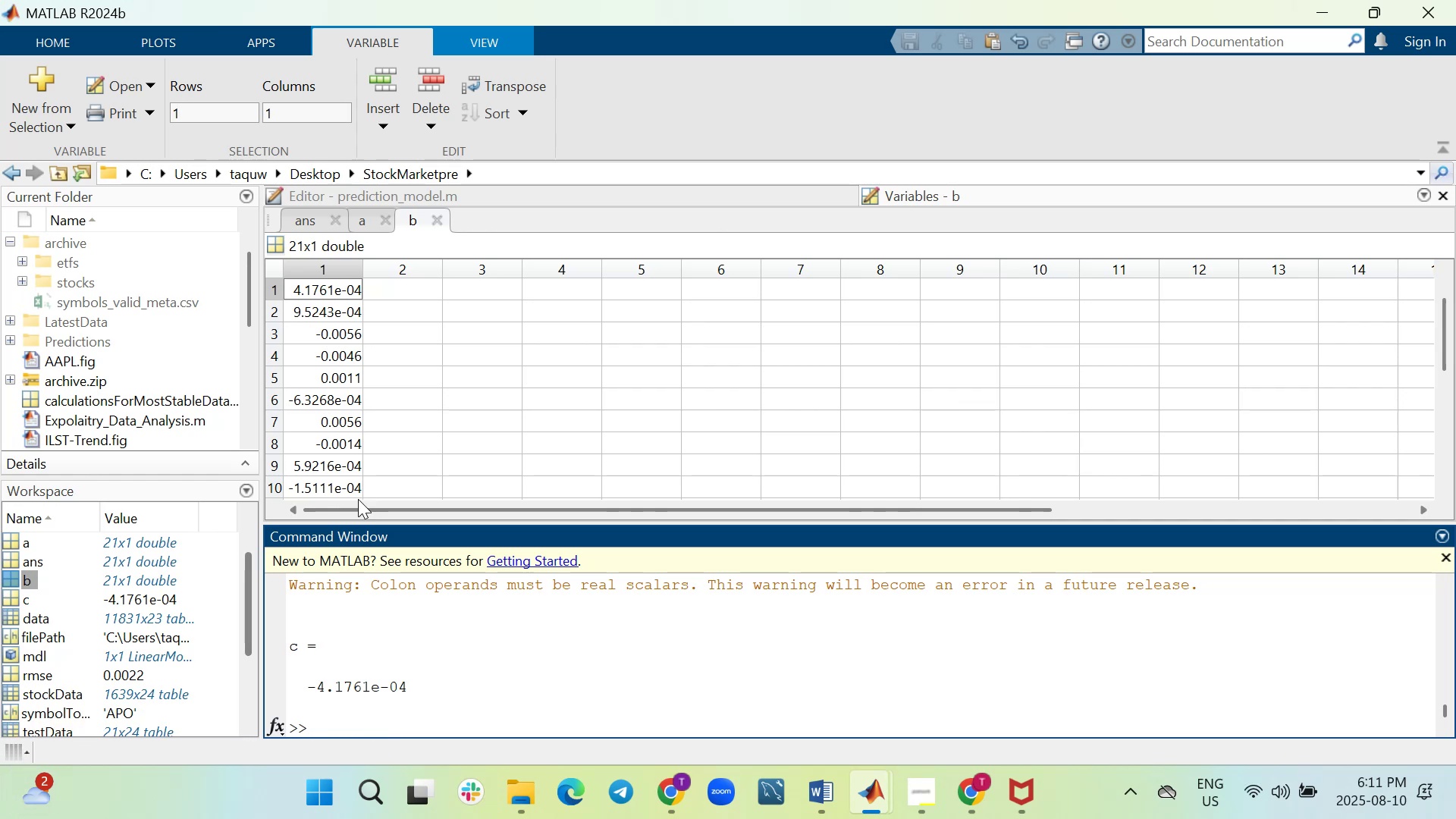 
wait(13.24)
 